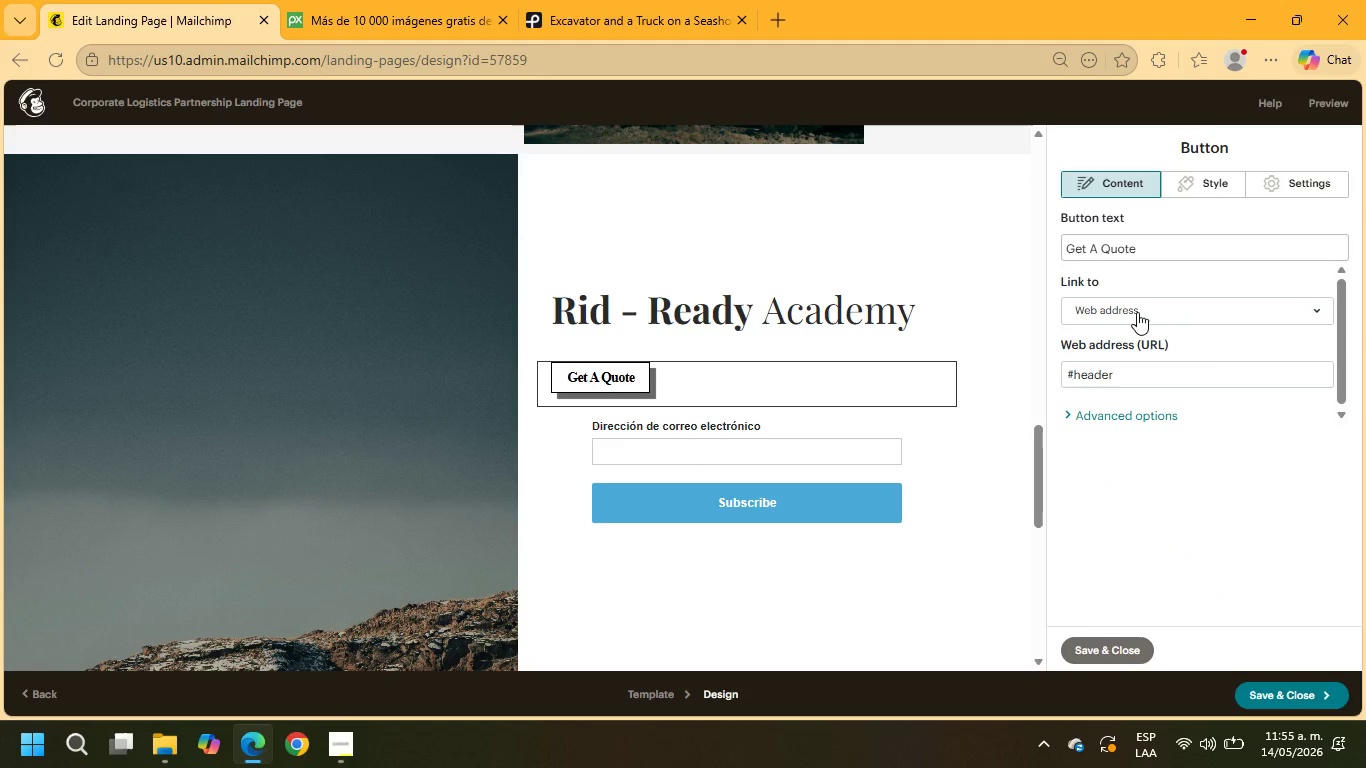 
left_click_drag(start_coordinate=[1148, 377], to_coordinate=[927, 394])
 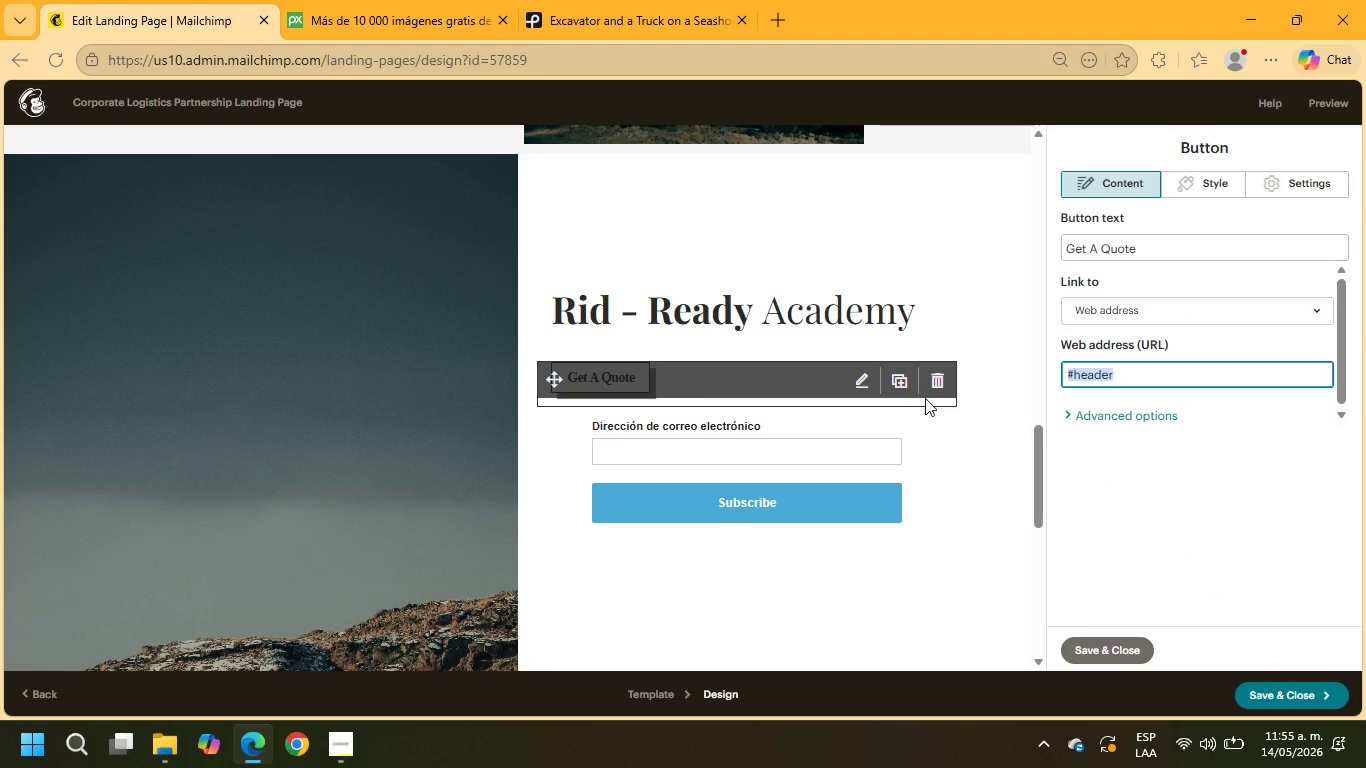 
type(example.com)
 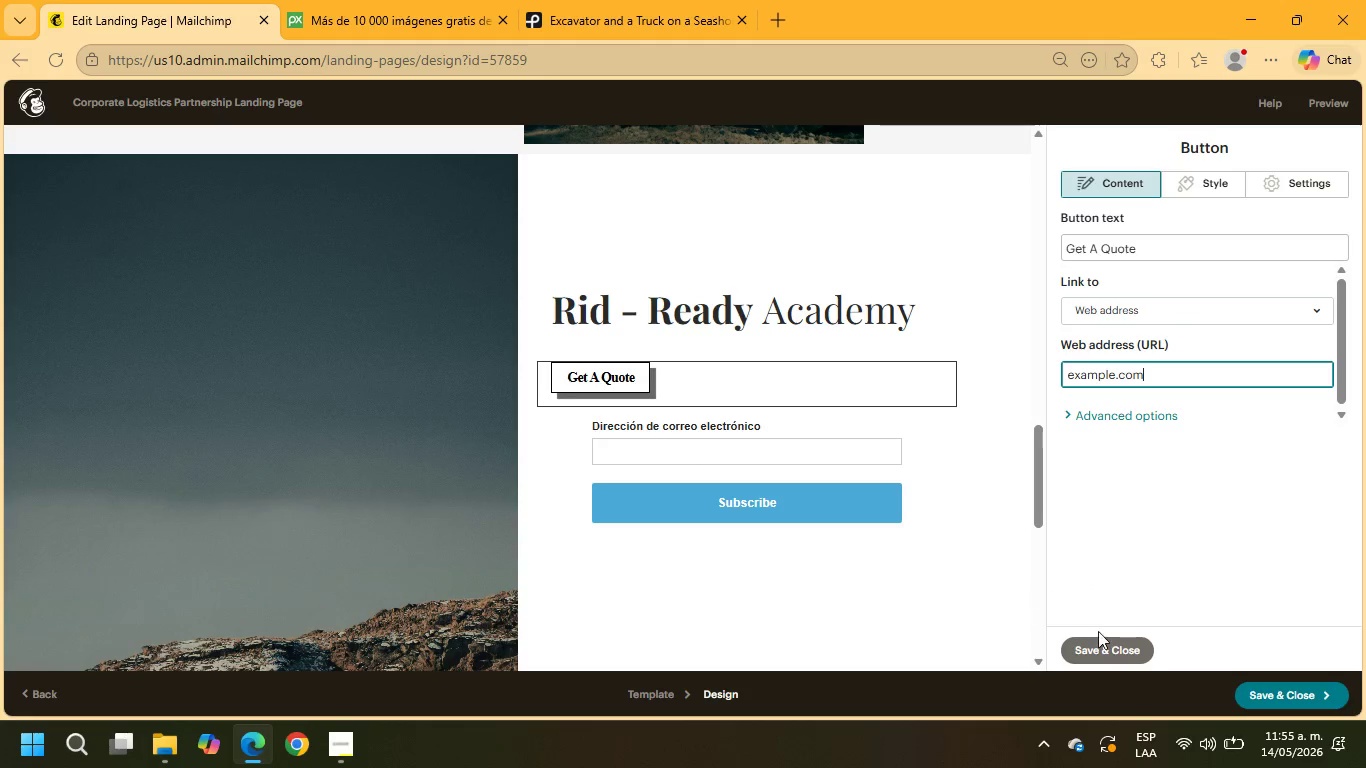 
left_click([1099, 656])
 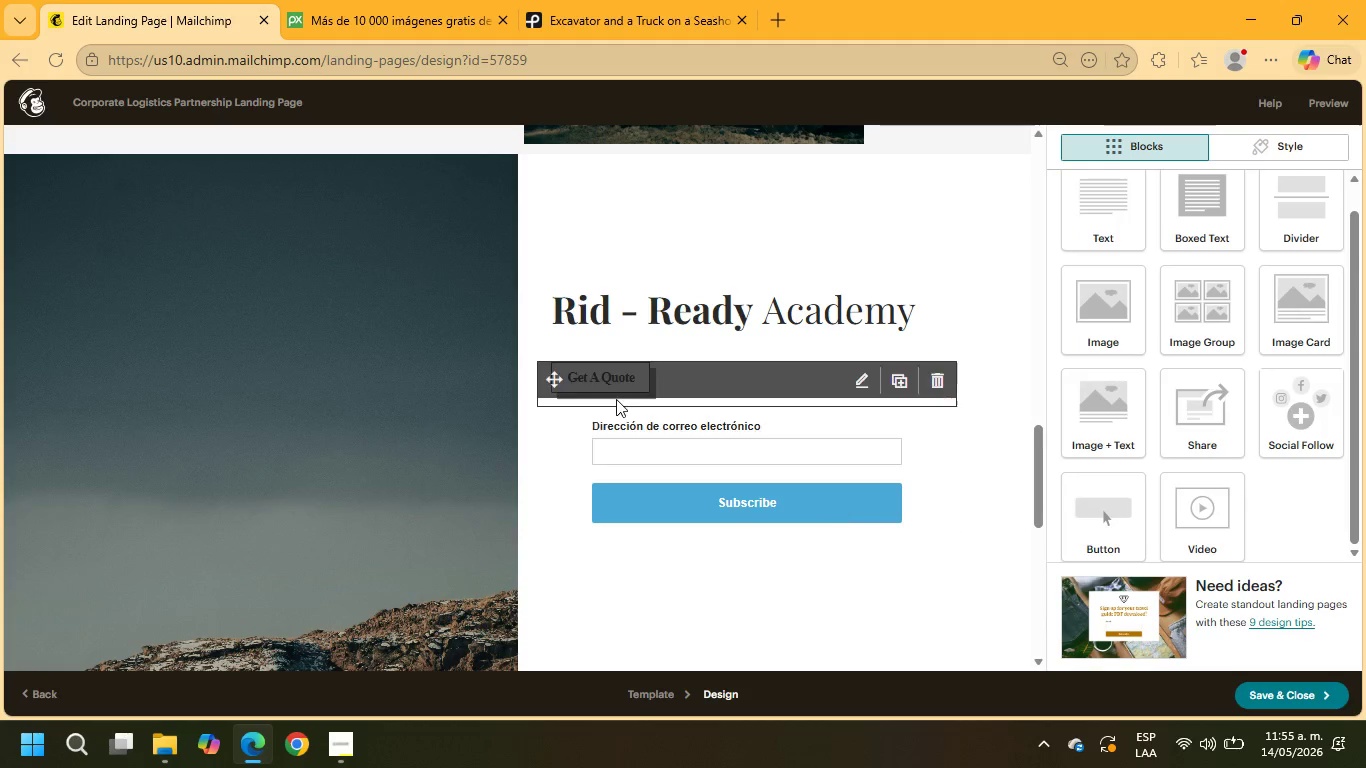 
scroll: coordinate [654, 269], scroll_direction: up, amount: 15.0
 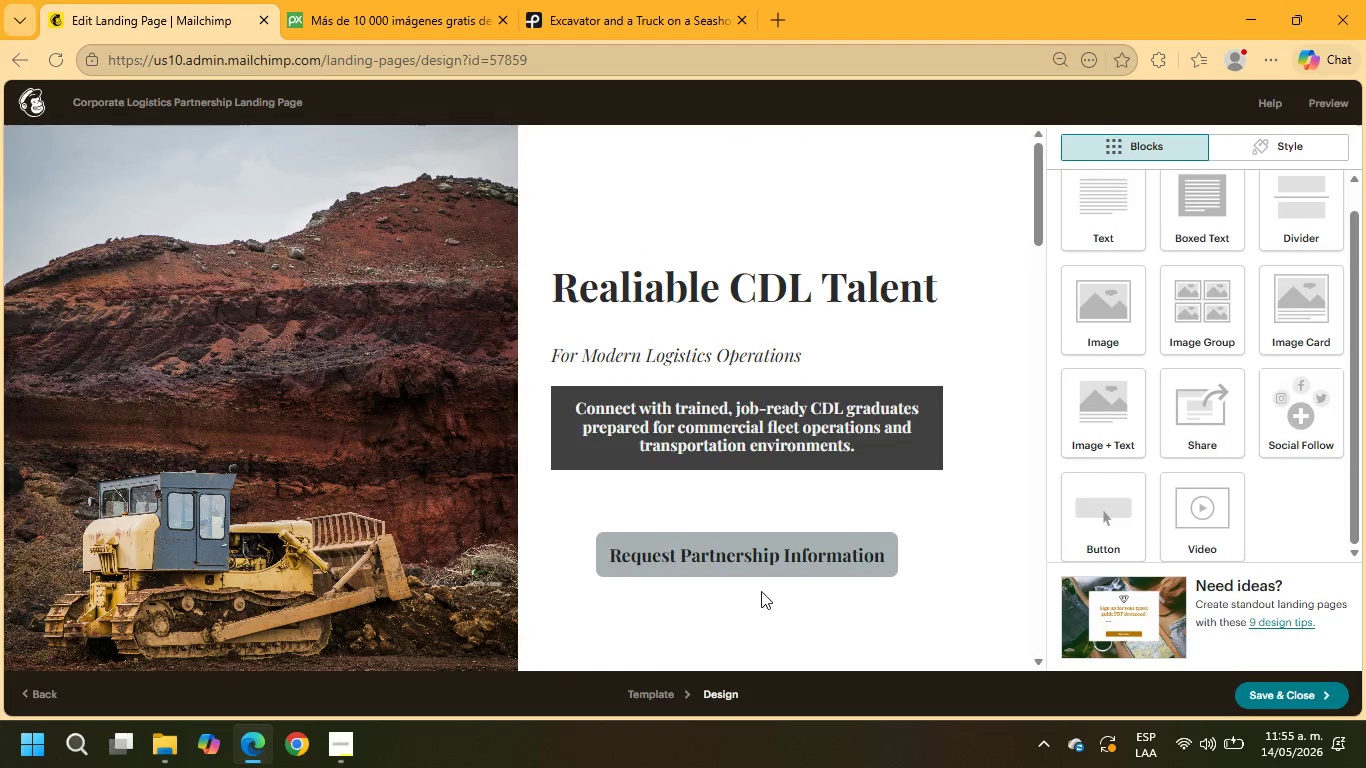 
left_click([765, 561])
 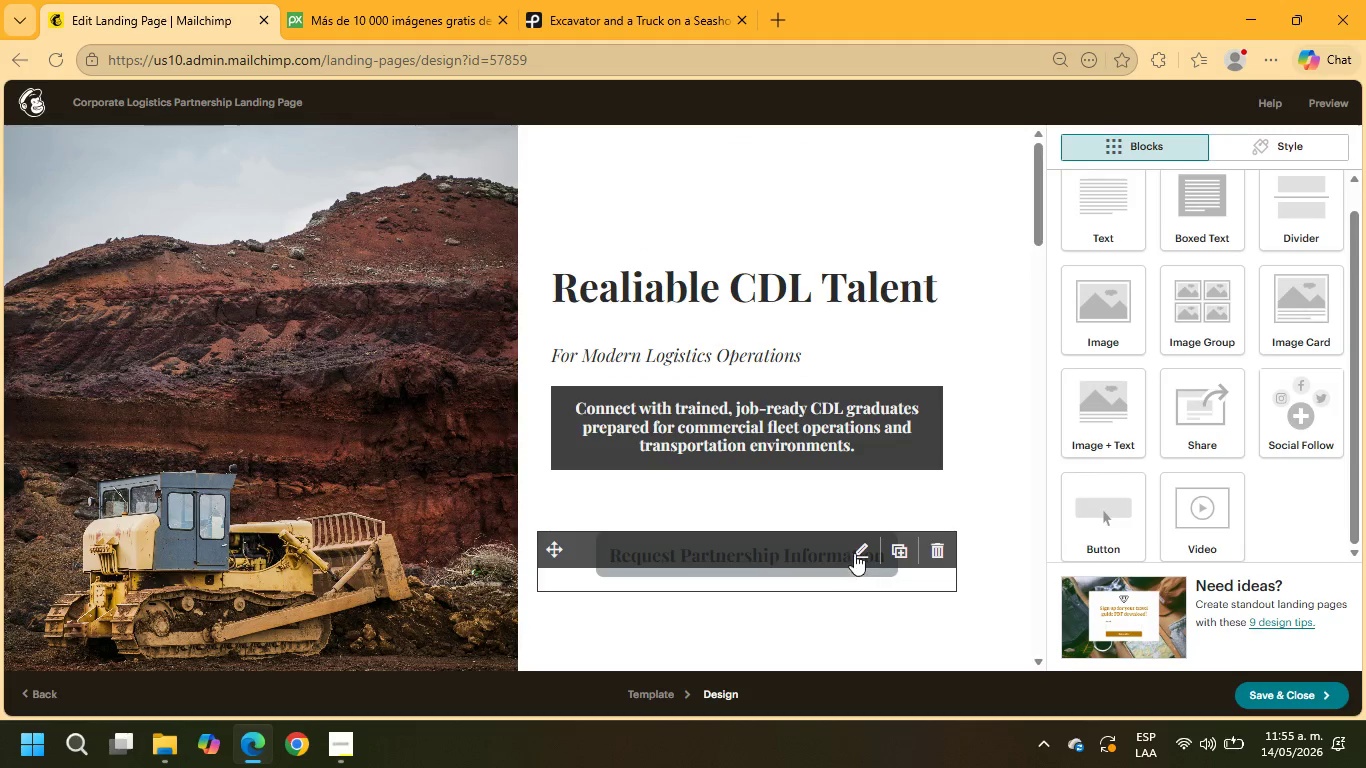 
left_click([855, 548])
 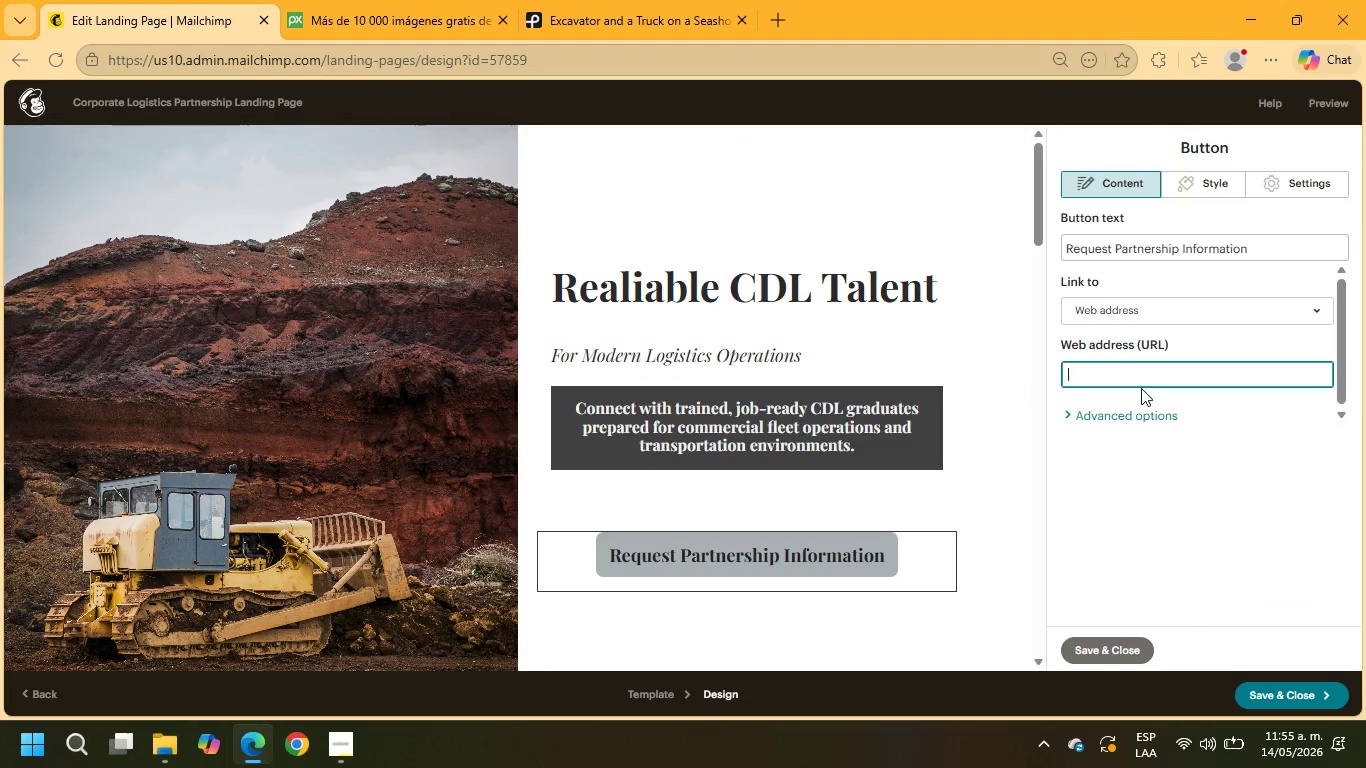 
type(example.com)
 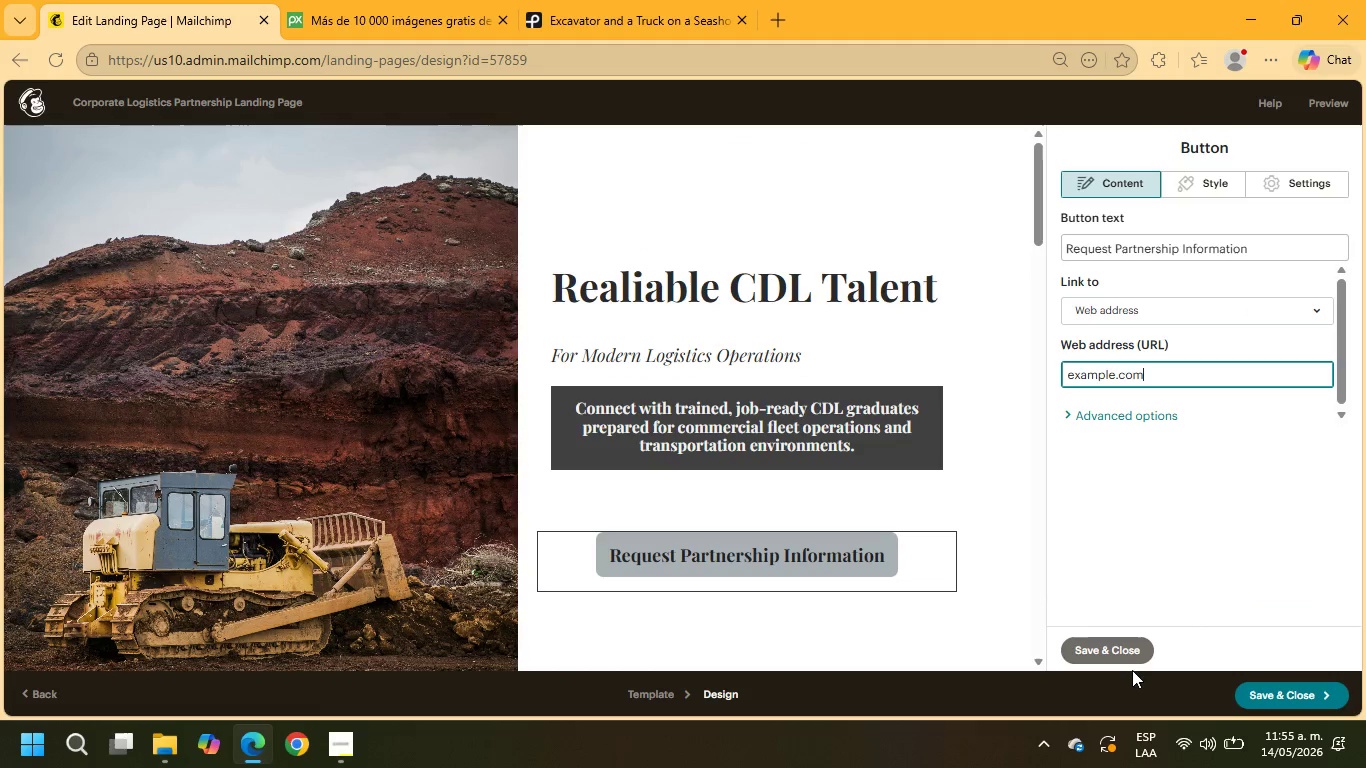 
left_click([1112, 645])
 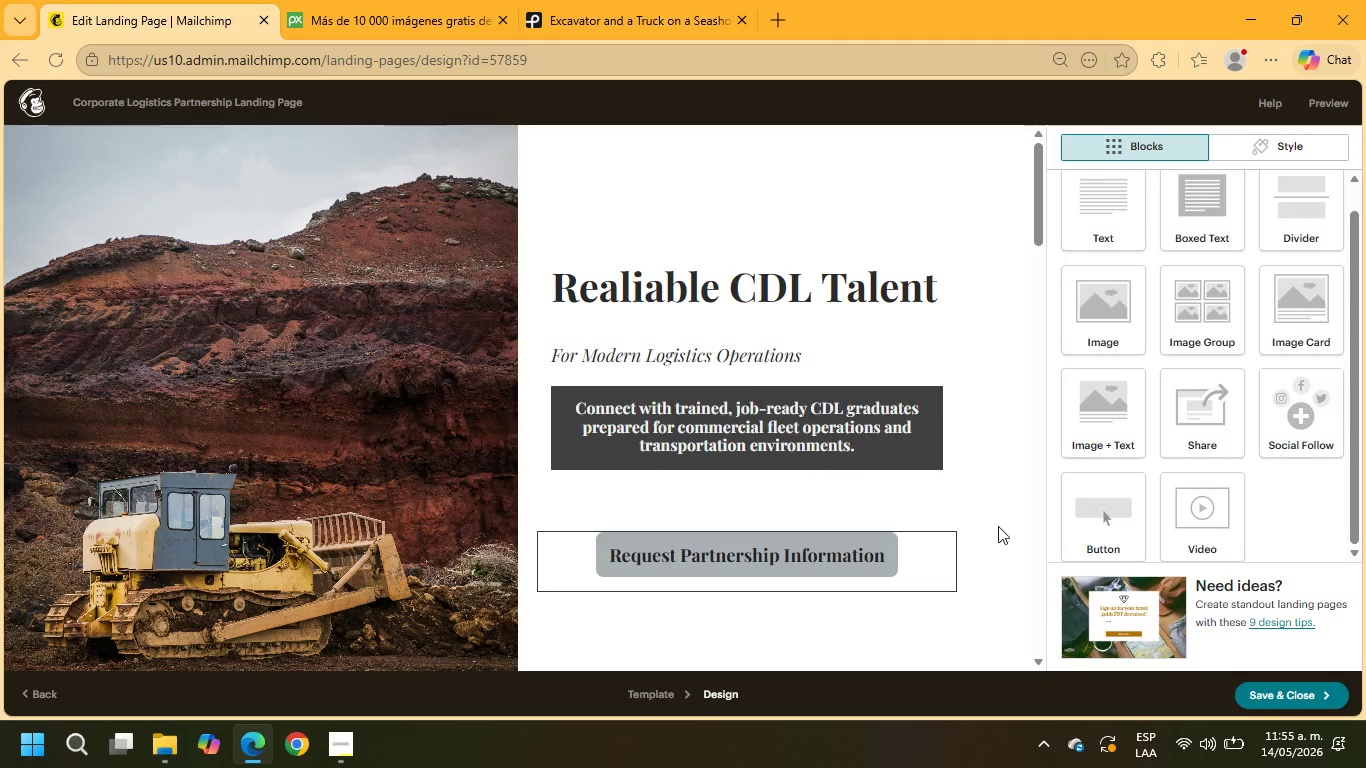 
scroll: coordinate [874, 433], scroll_direction: down, amount: 9.0
 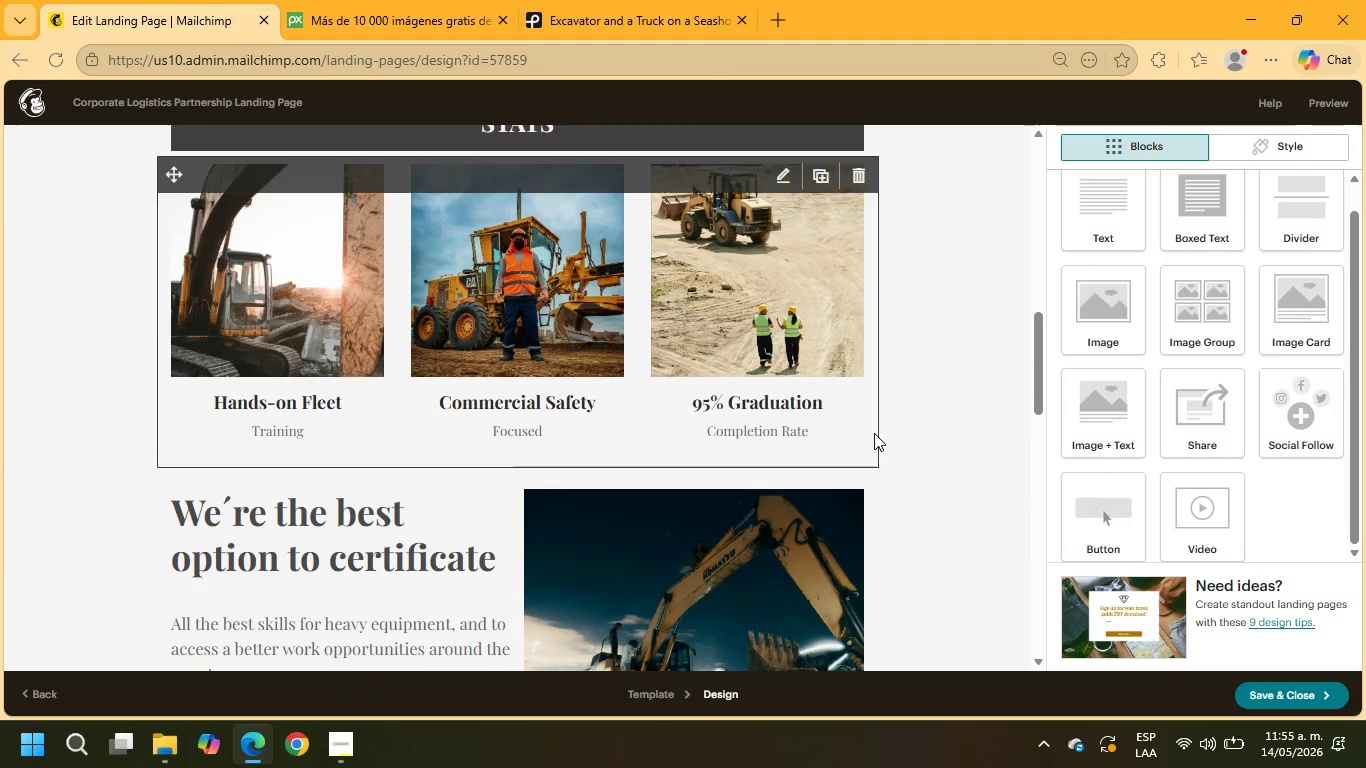 
scroll: coordinate [874, 433], scroll_direction: up, amount: 6.0
 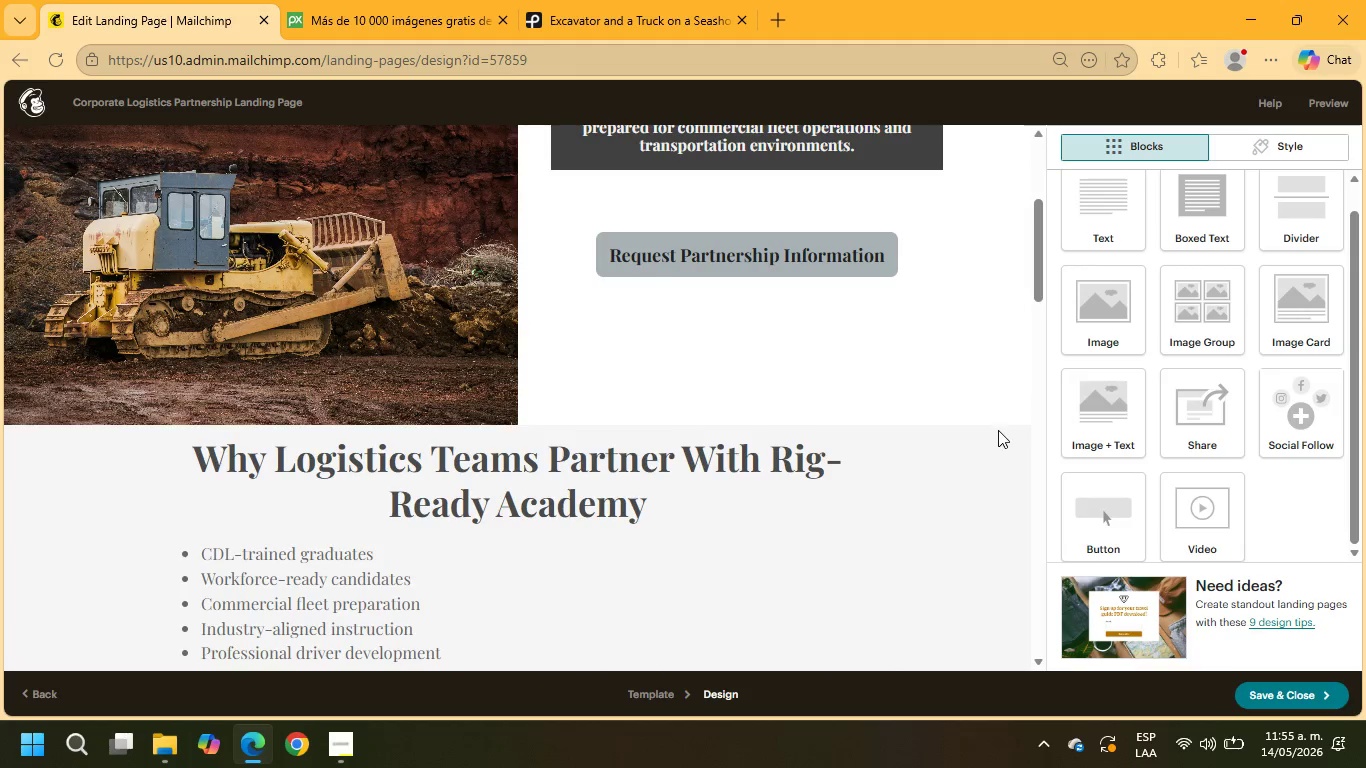 
left_click_drag(start_coordinate=[996, 438], to_coordinate=[996, 468])
 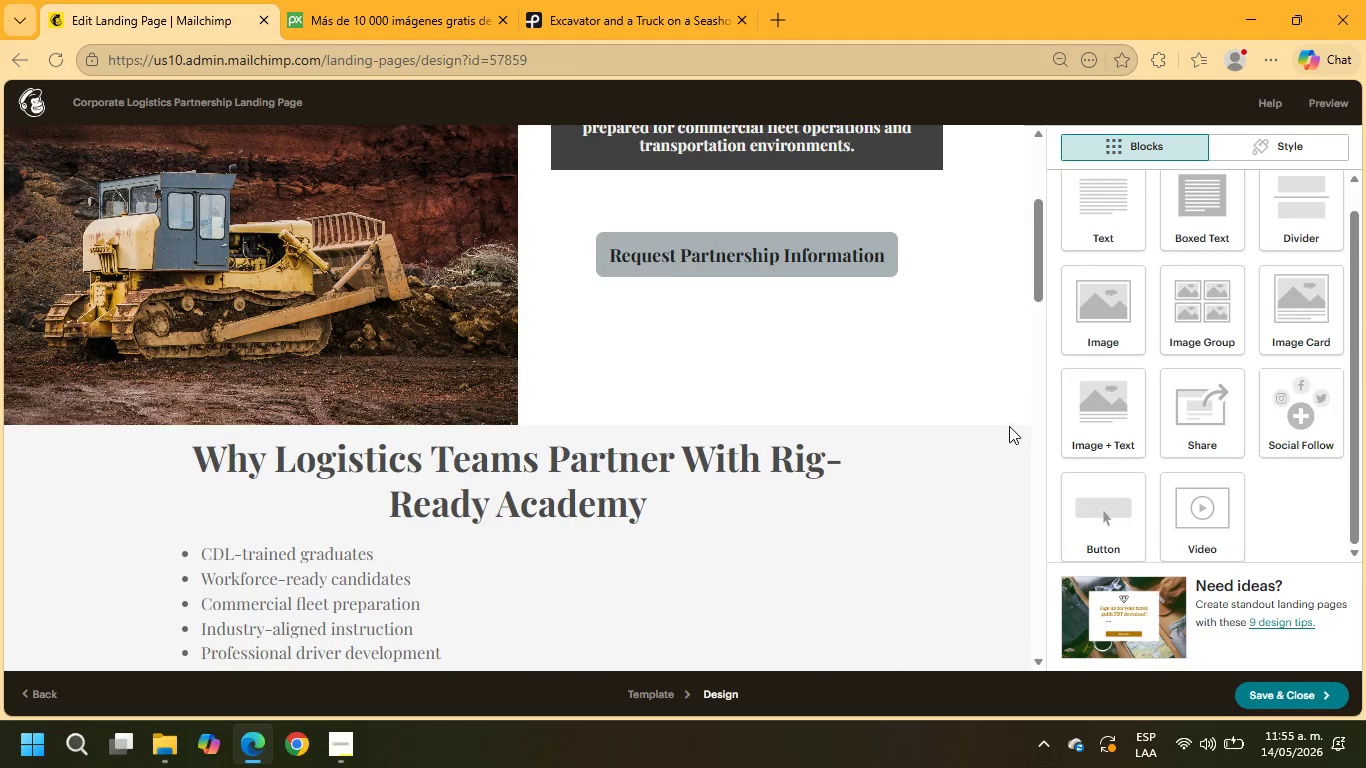 
left_click_drag(start_coordinate=[1009, 426], to_coordinate=[1008, 400])
 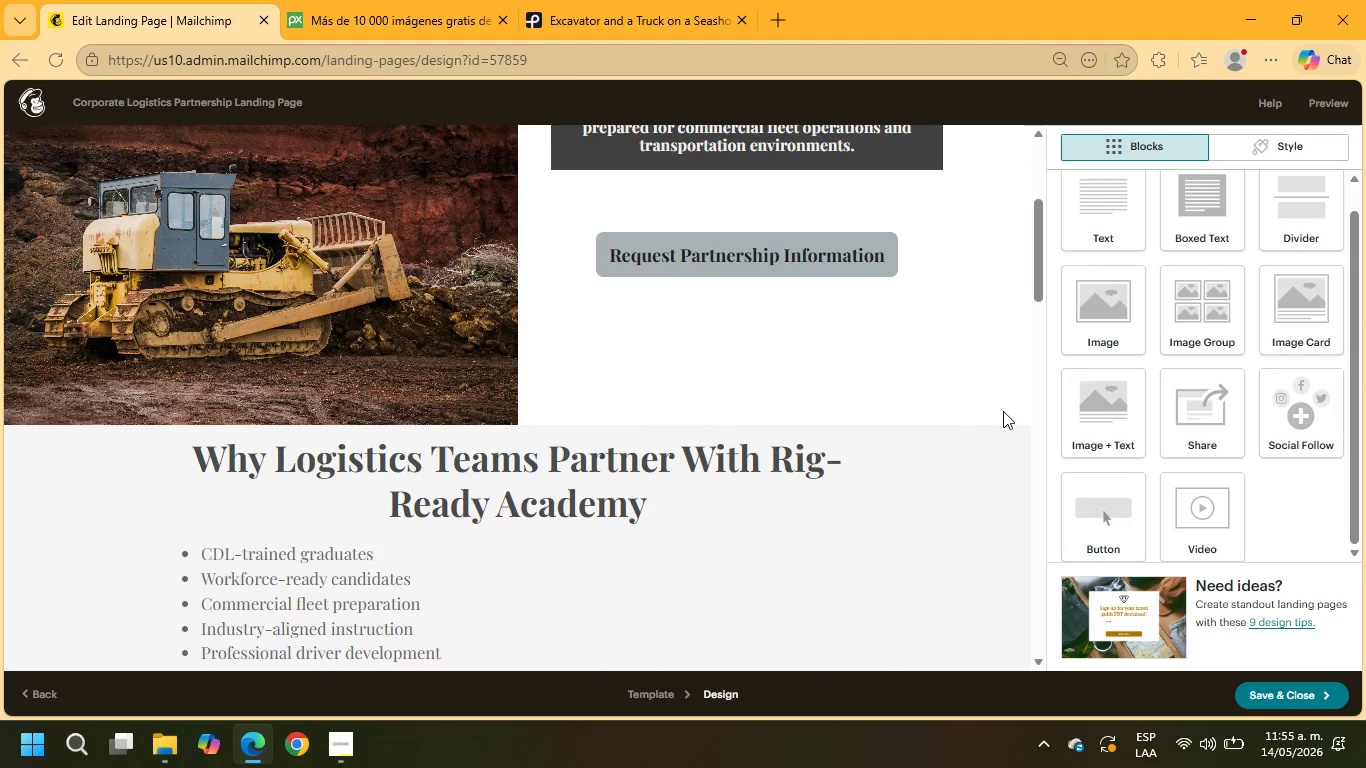 
left_click_drag(start_coordinate=[1003, 412], to_coordinate=[1000, 473])
 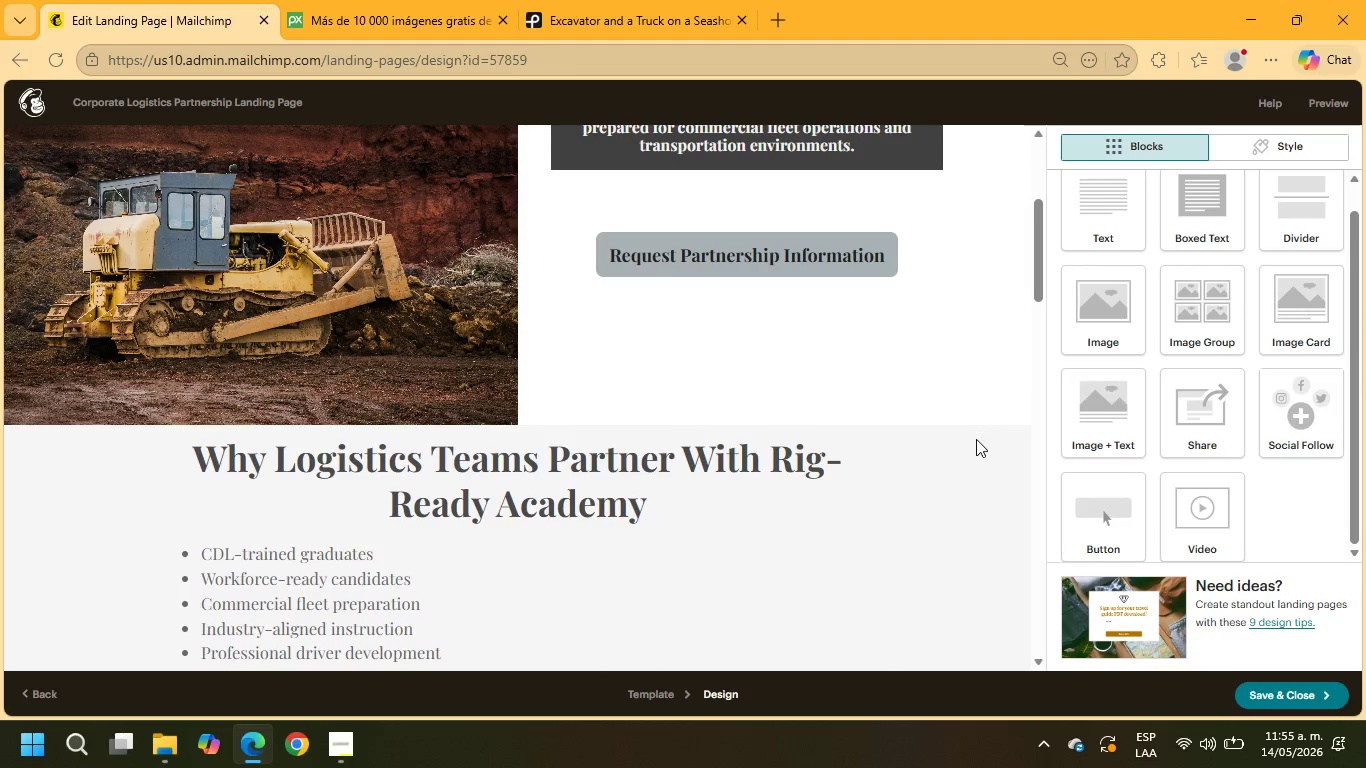 
scroll: coordinate [975, 454], scroll_direction: down, amount: 13.0
 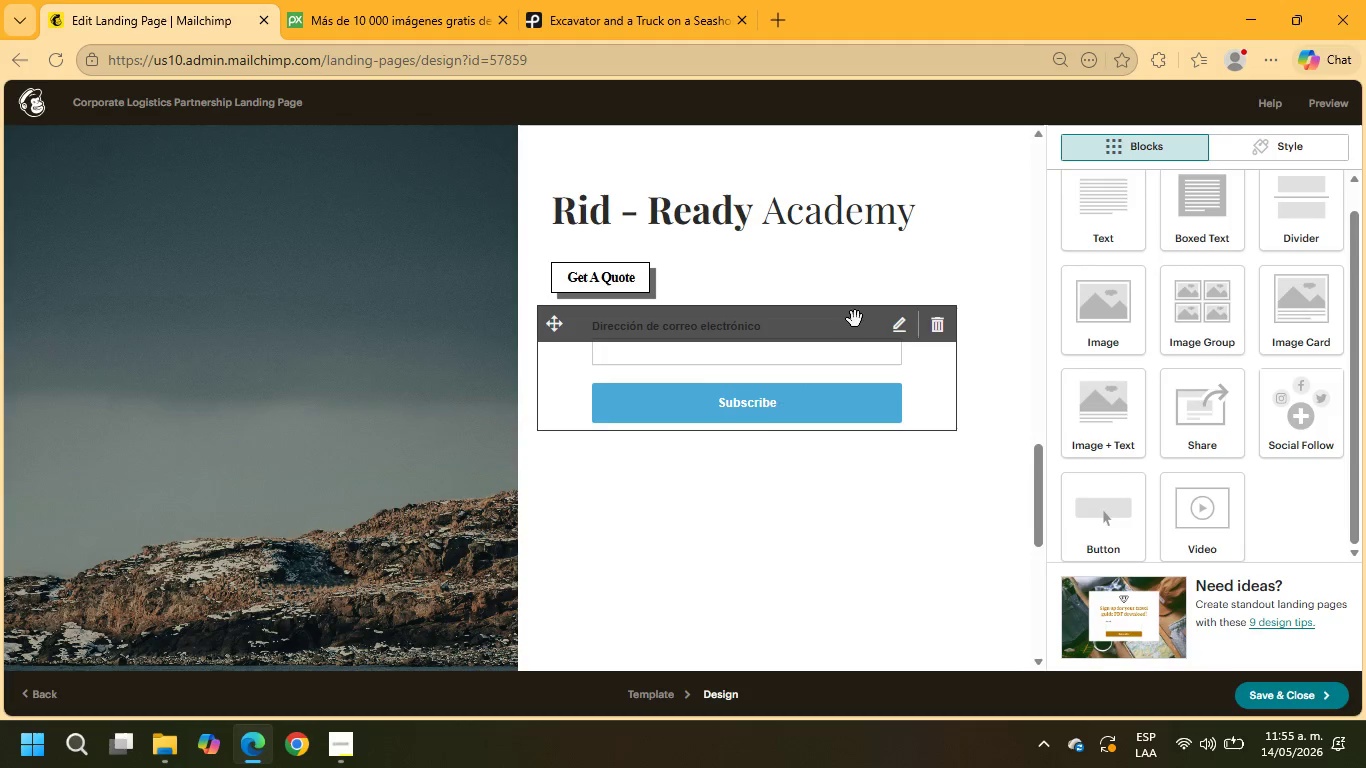 
left_click([898, 323])
 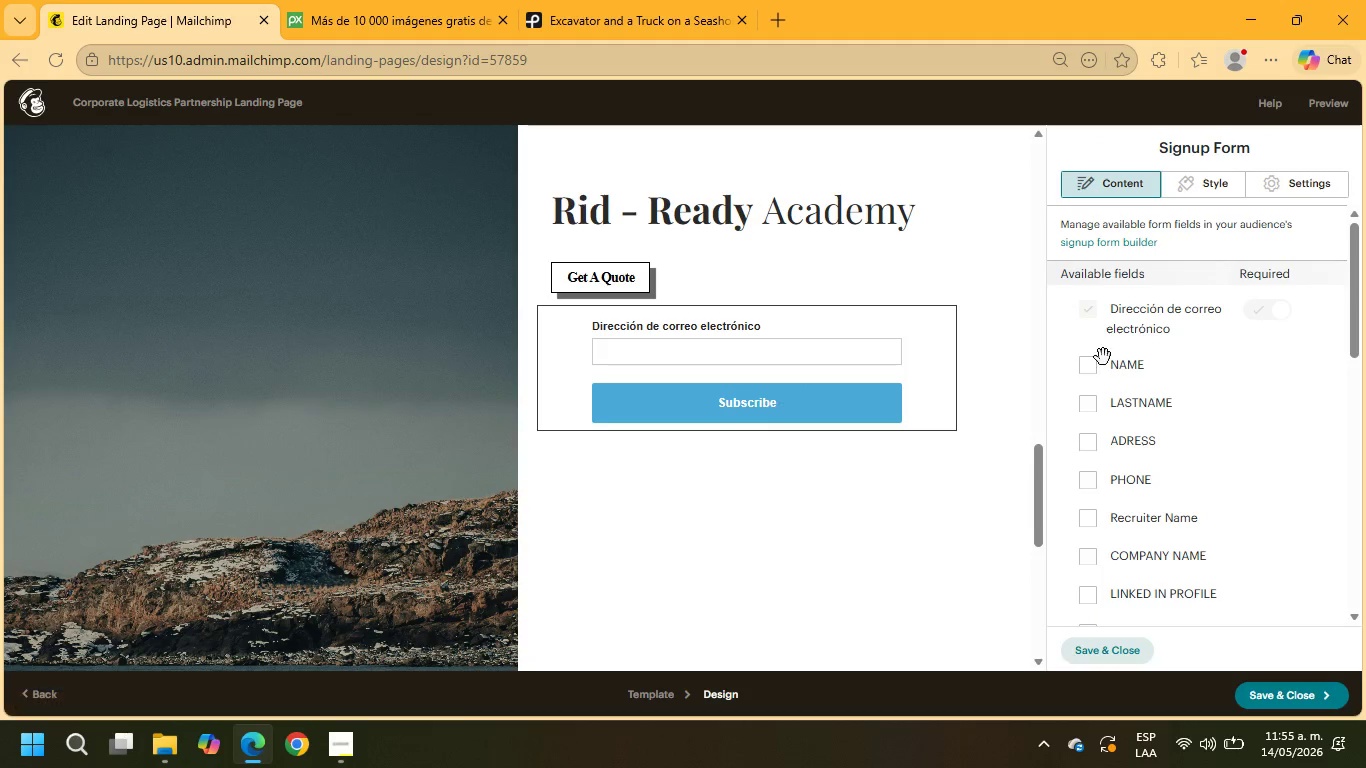 
left_click([1091, 368])
 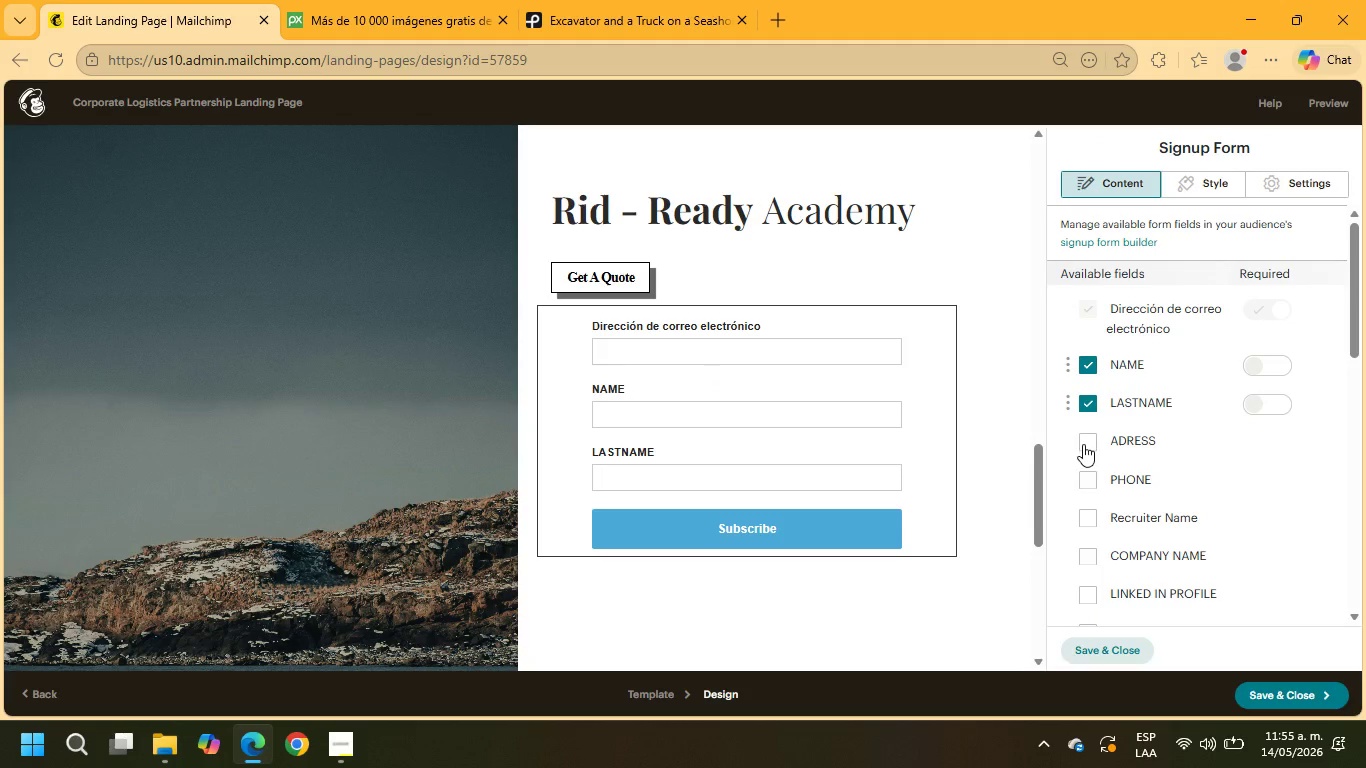 
left_click([1083, 444])
 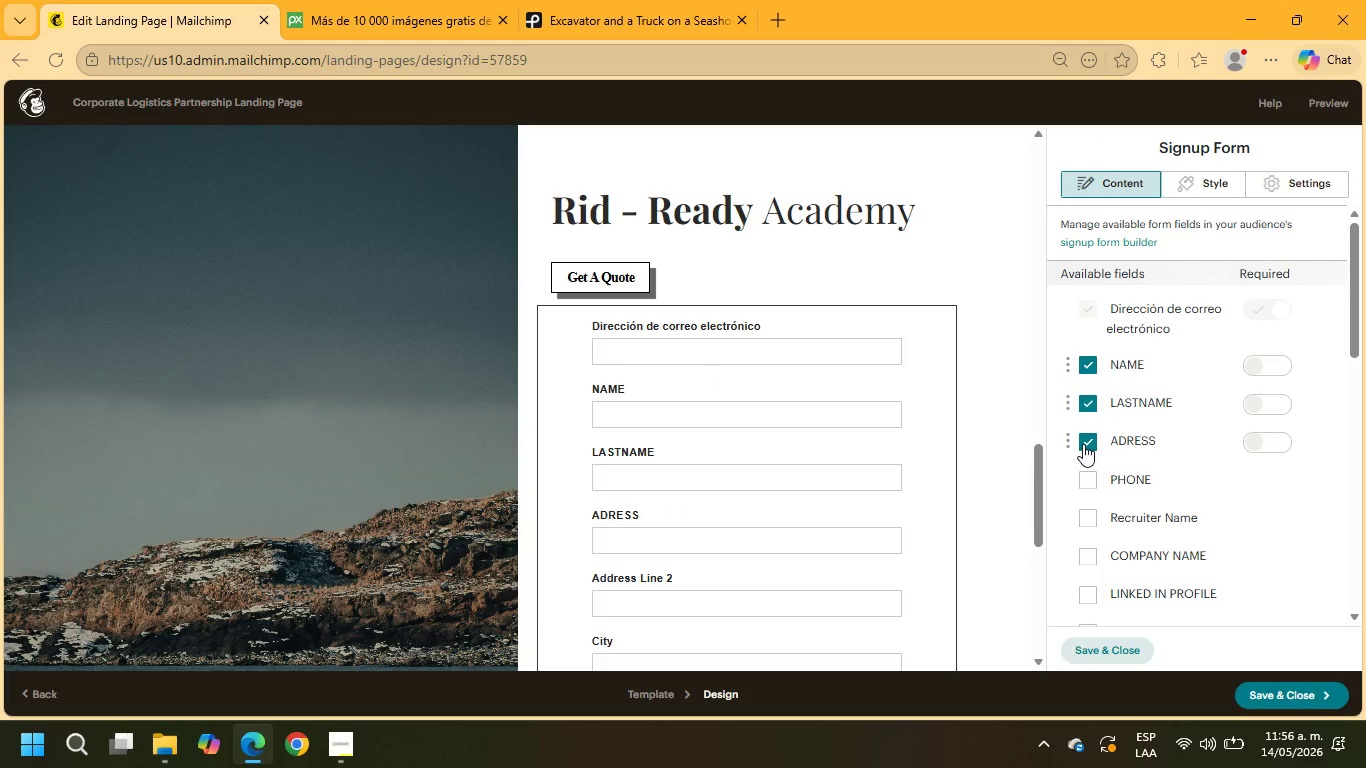 
left_click([1083, 444])
 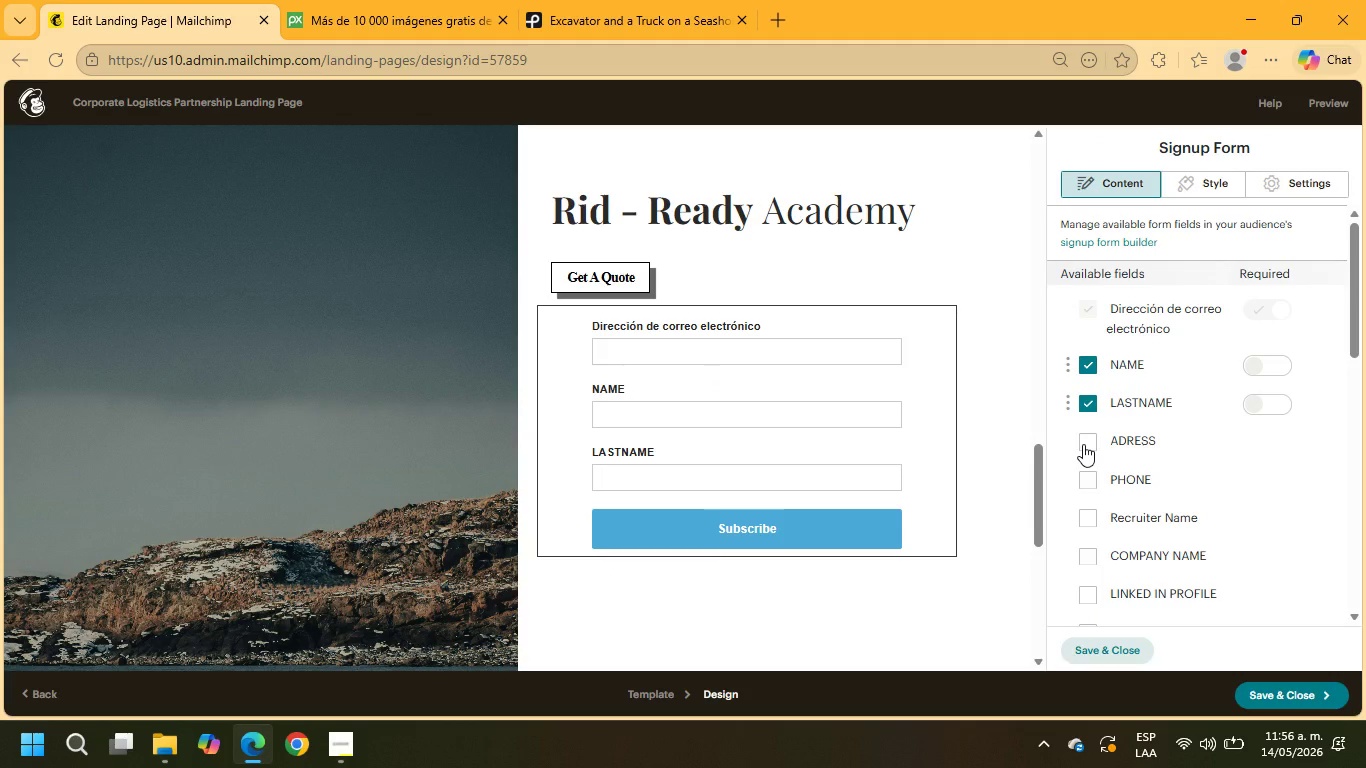 
left_click([1083, 444])
 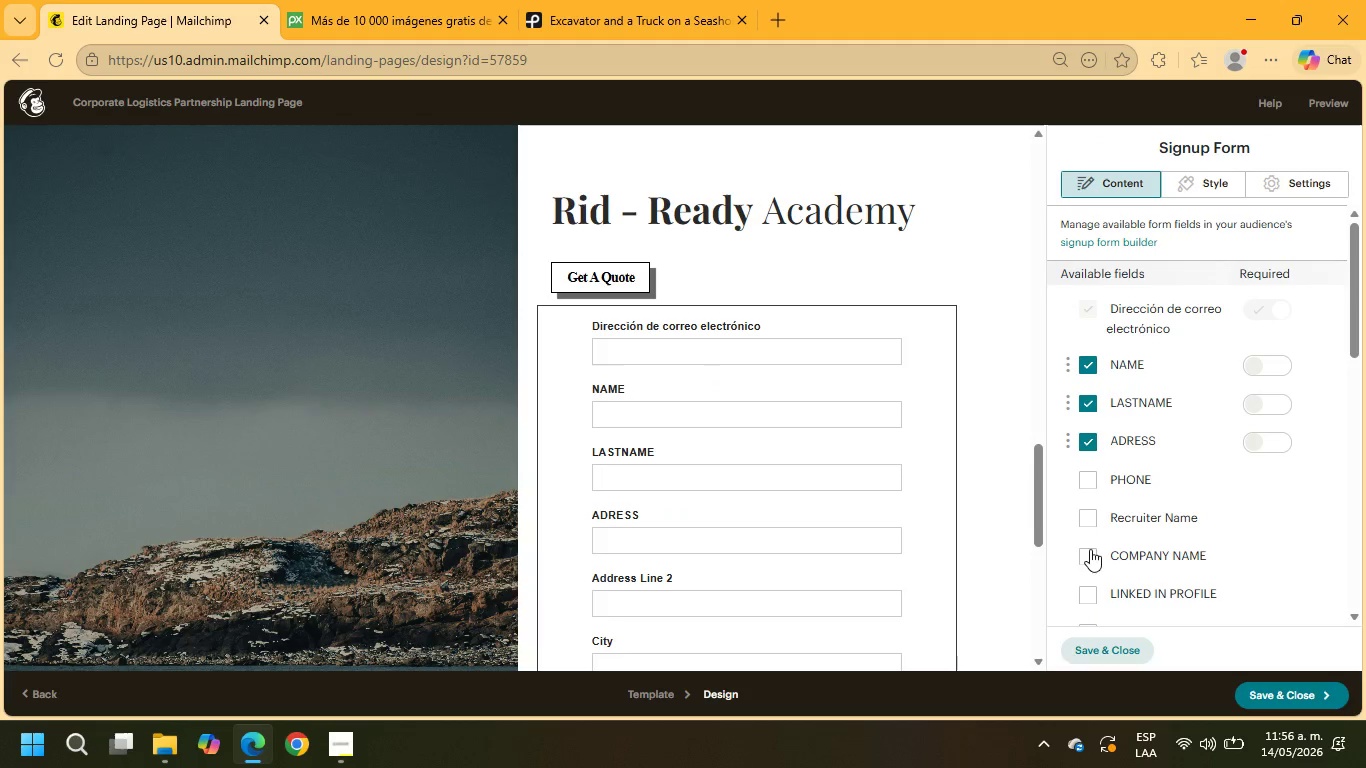 
left_click([1084, 448])
 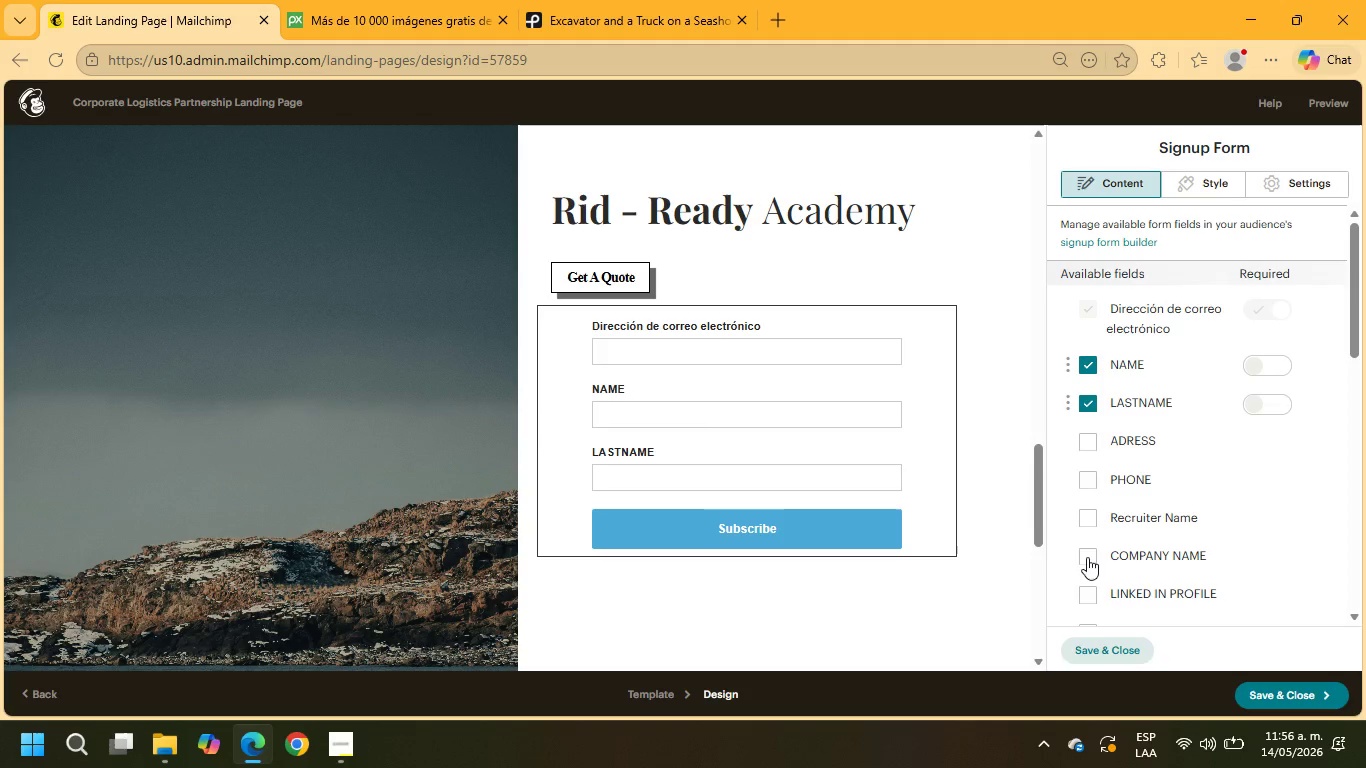 
left_click([1087, 557])
 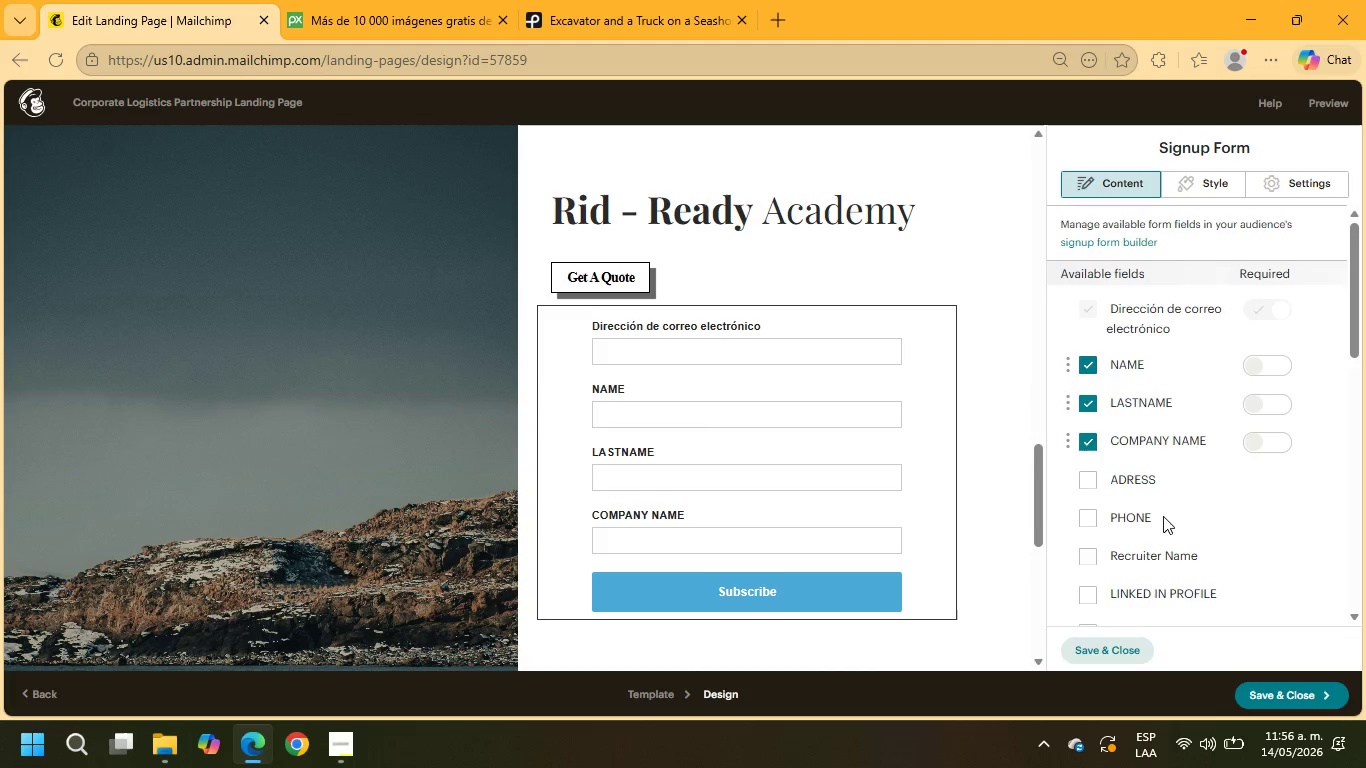 
scroll: coordinate [1163, 516], scroll_direction: down, amount: 1.0
 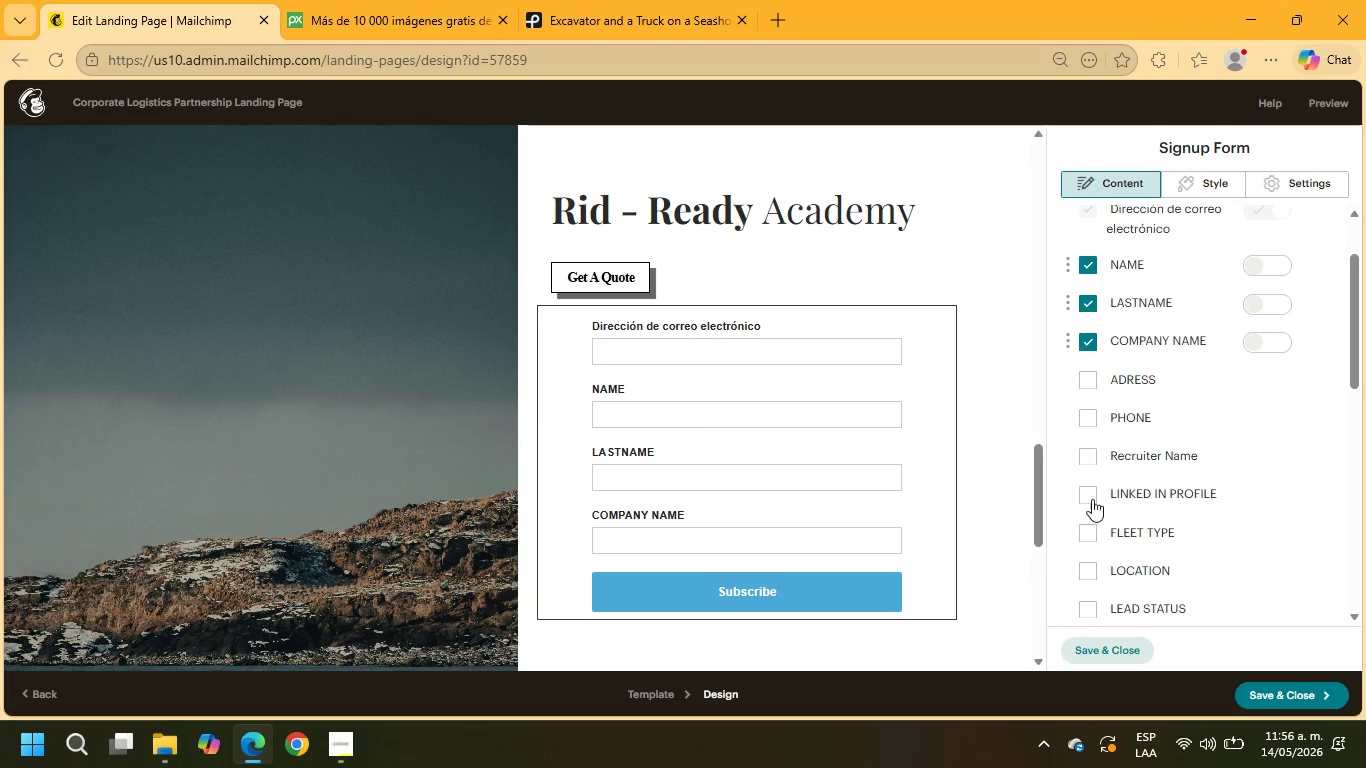 
left_click([1091, 491])
 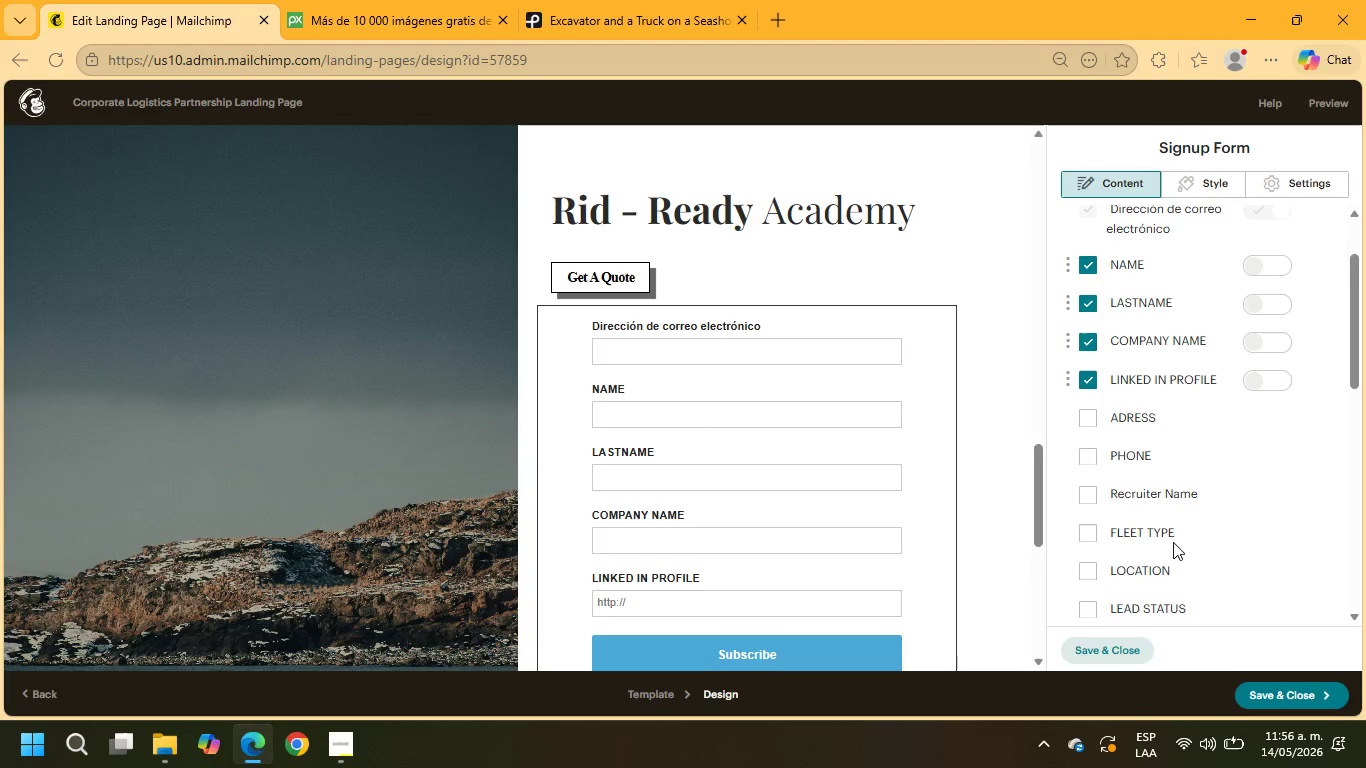 
scroll: coordinate [1235, 542], scroll_direction: down, amount: 1.0
 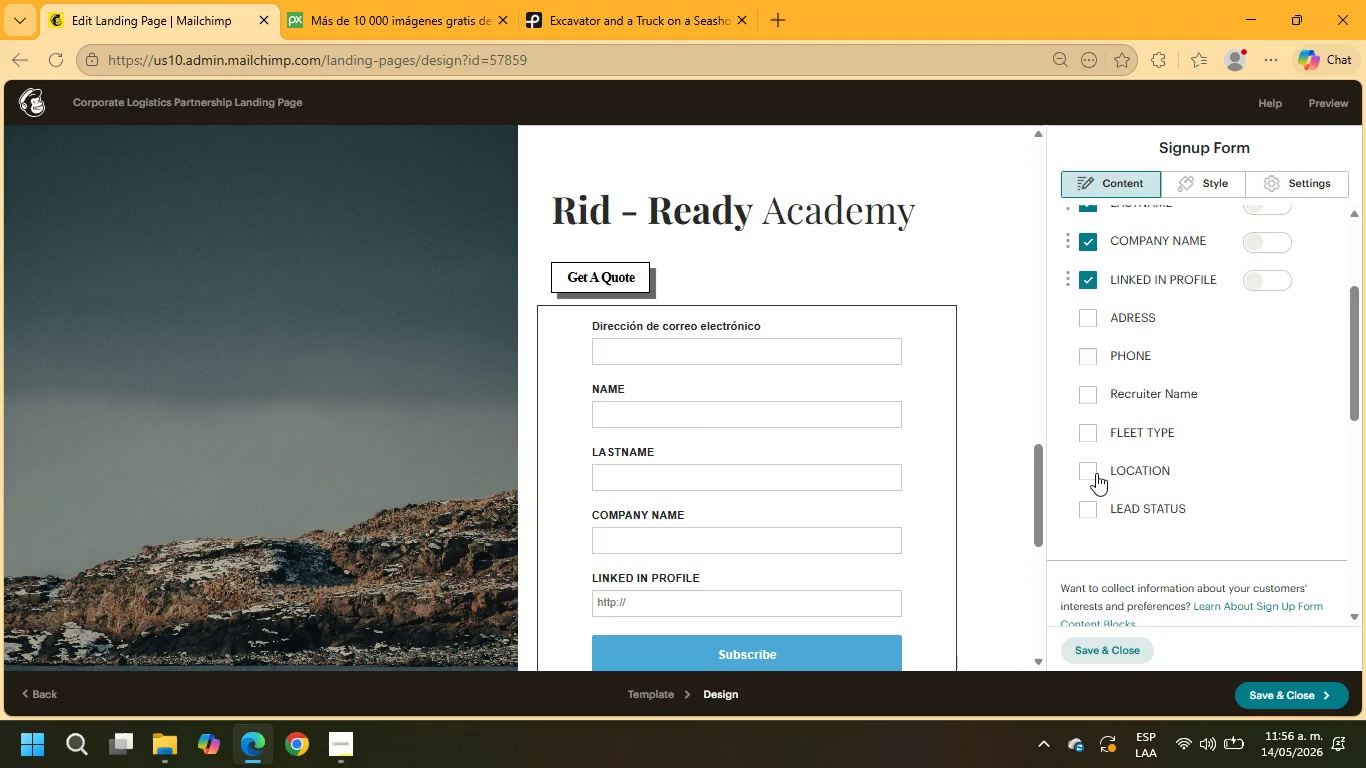 
left_click([1087, 472])
 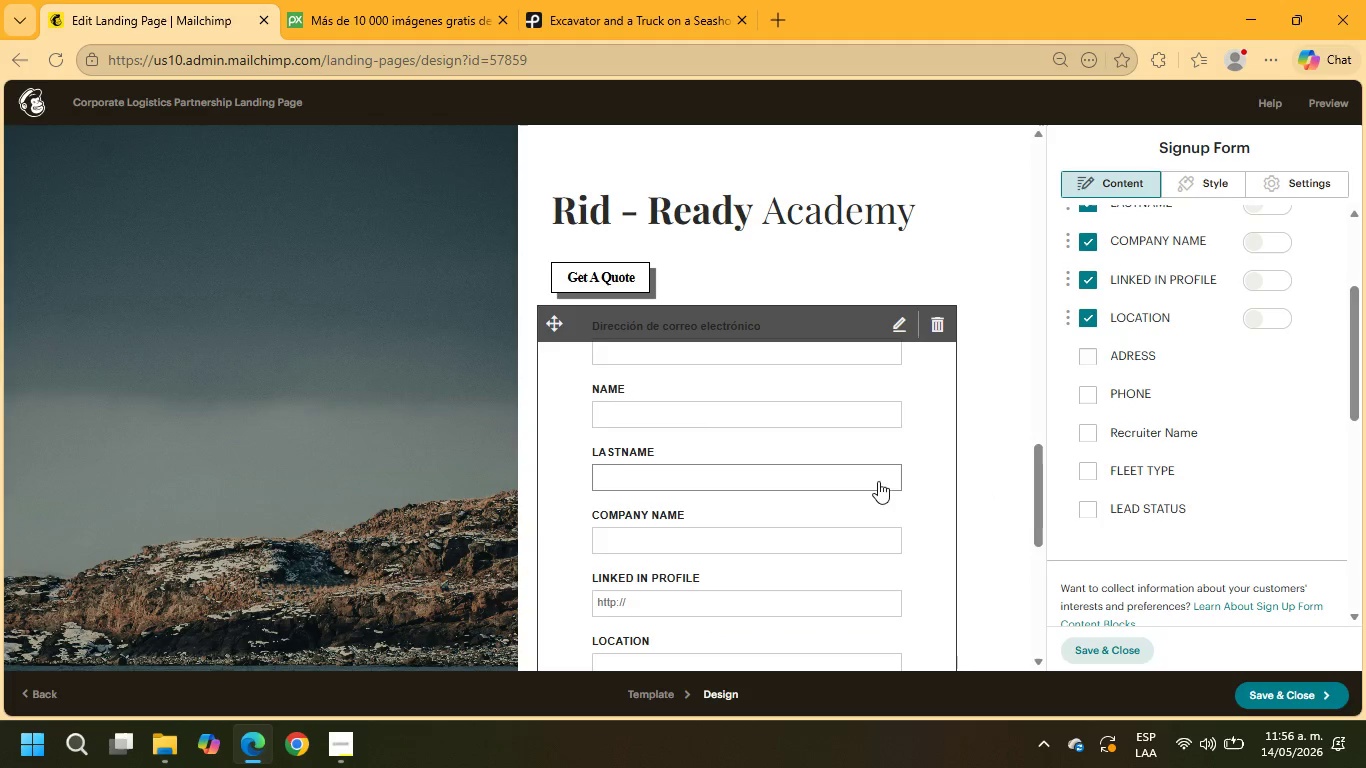 
scroll: coordinate [814, 481], scroll_direction: down, amount: 1.0
 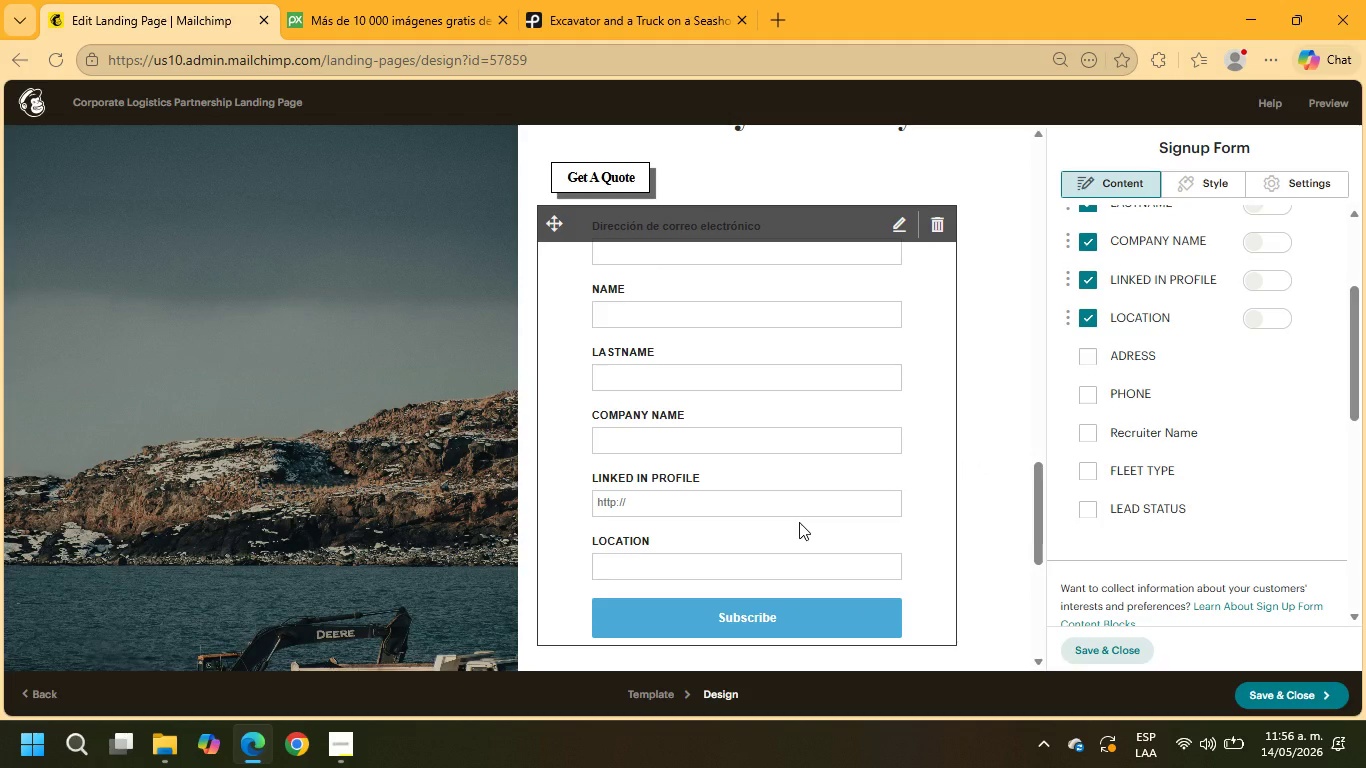 
wait(6.51)
 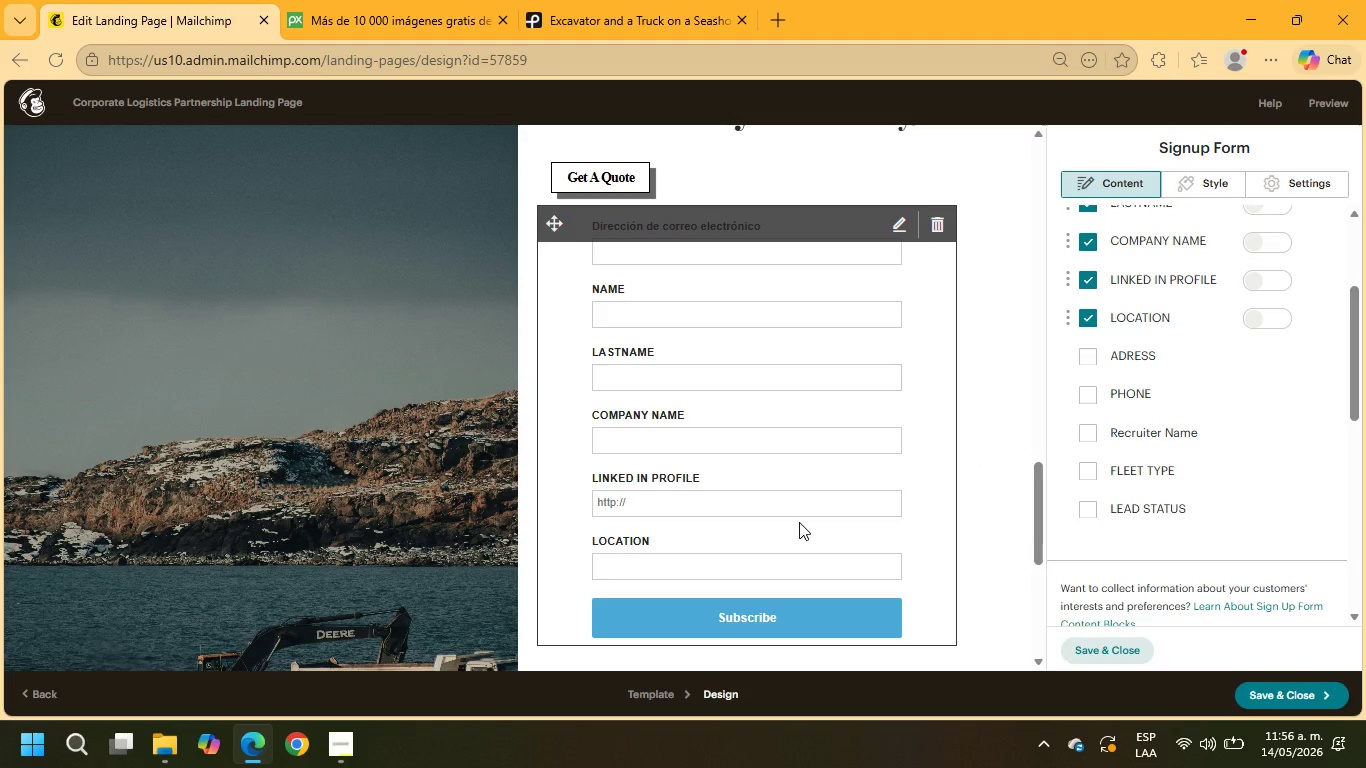 
scroll: coordinate [1165, 393], scroll_direction: up, amount: 1.0
 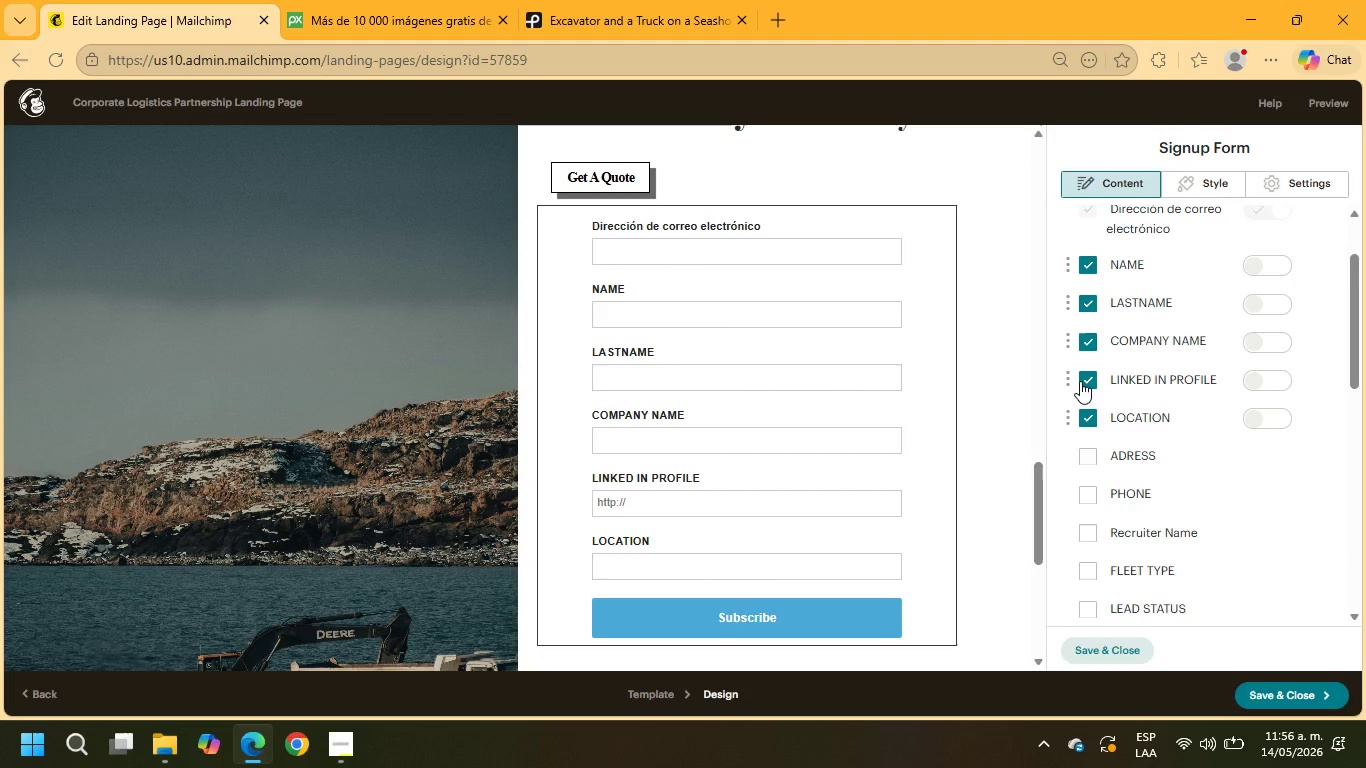 
left_click([1080, 381])
 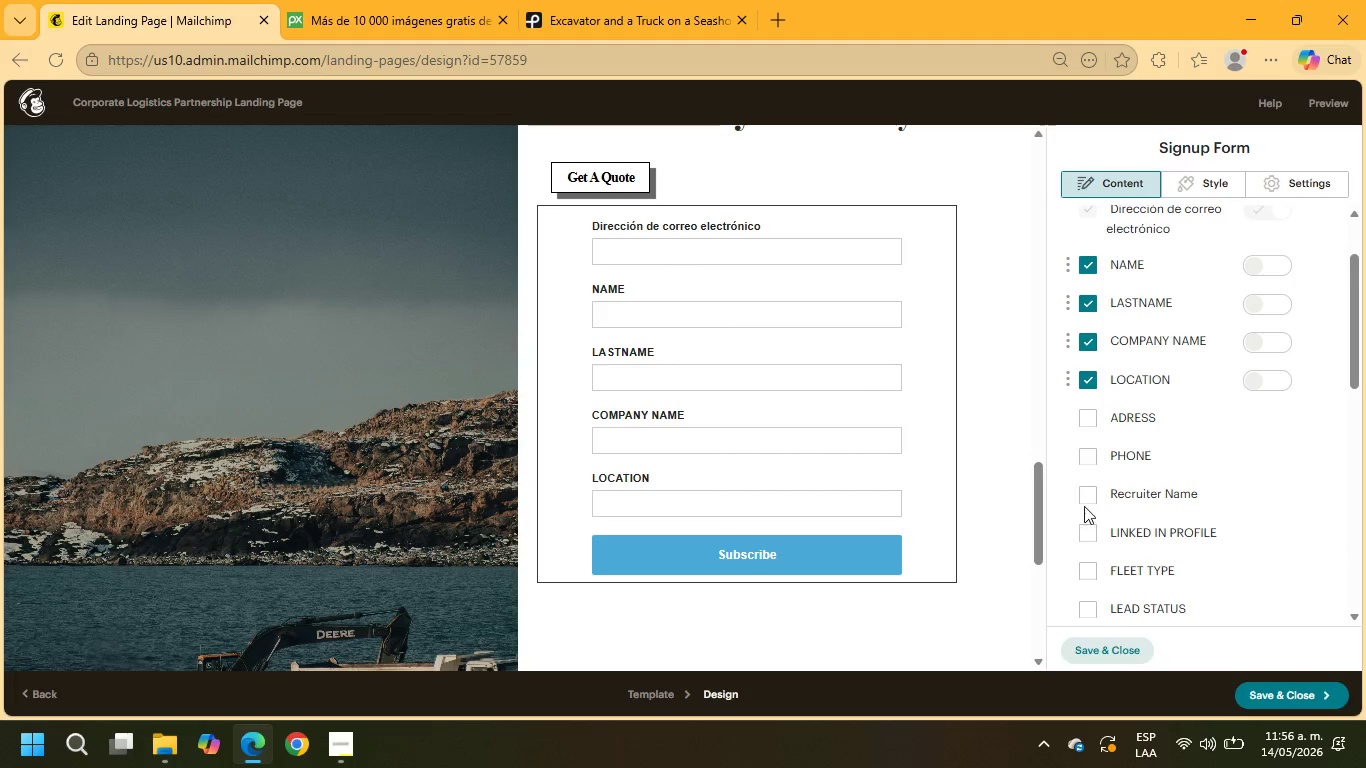 
left_click([1083, 563])
 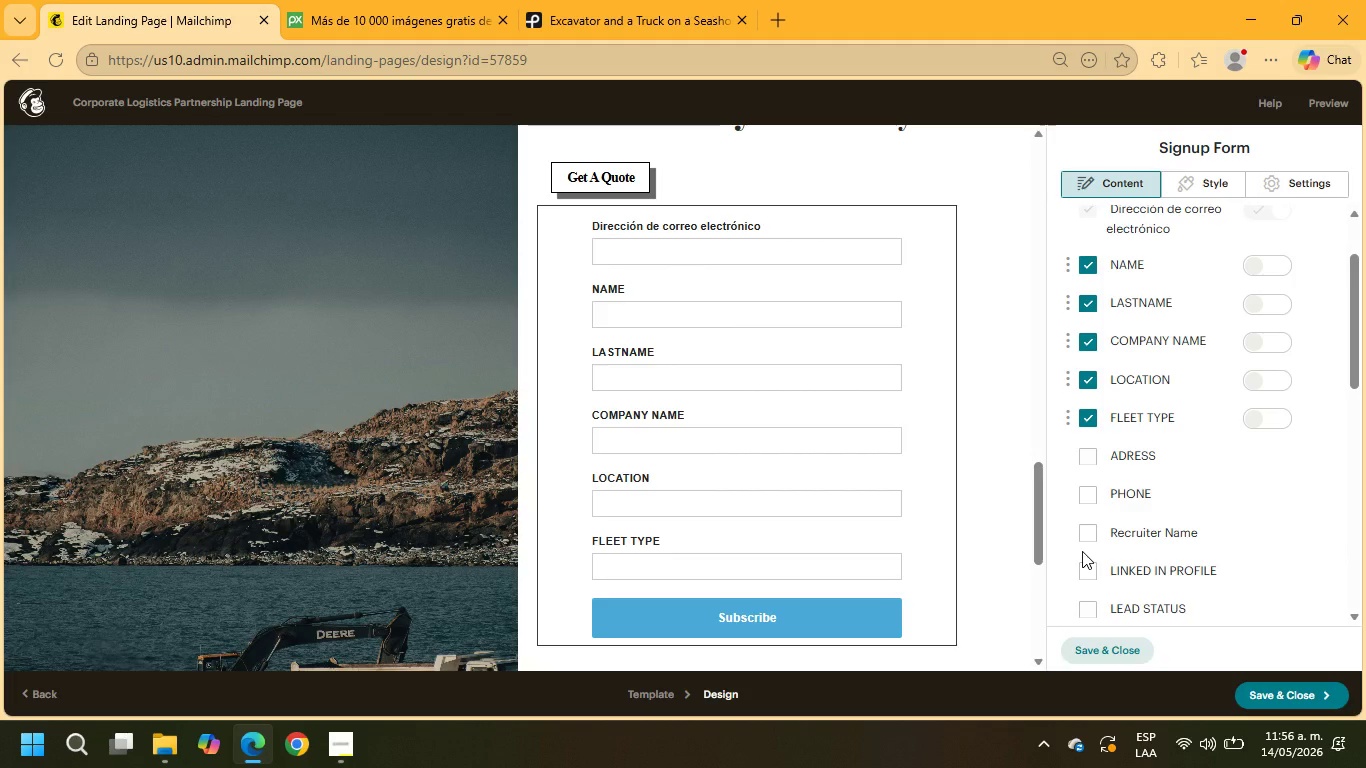 
left_click([1083, 375])
 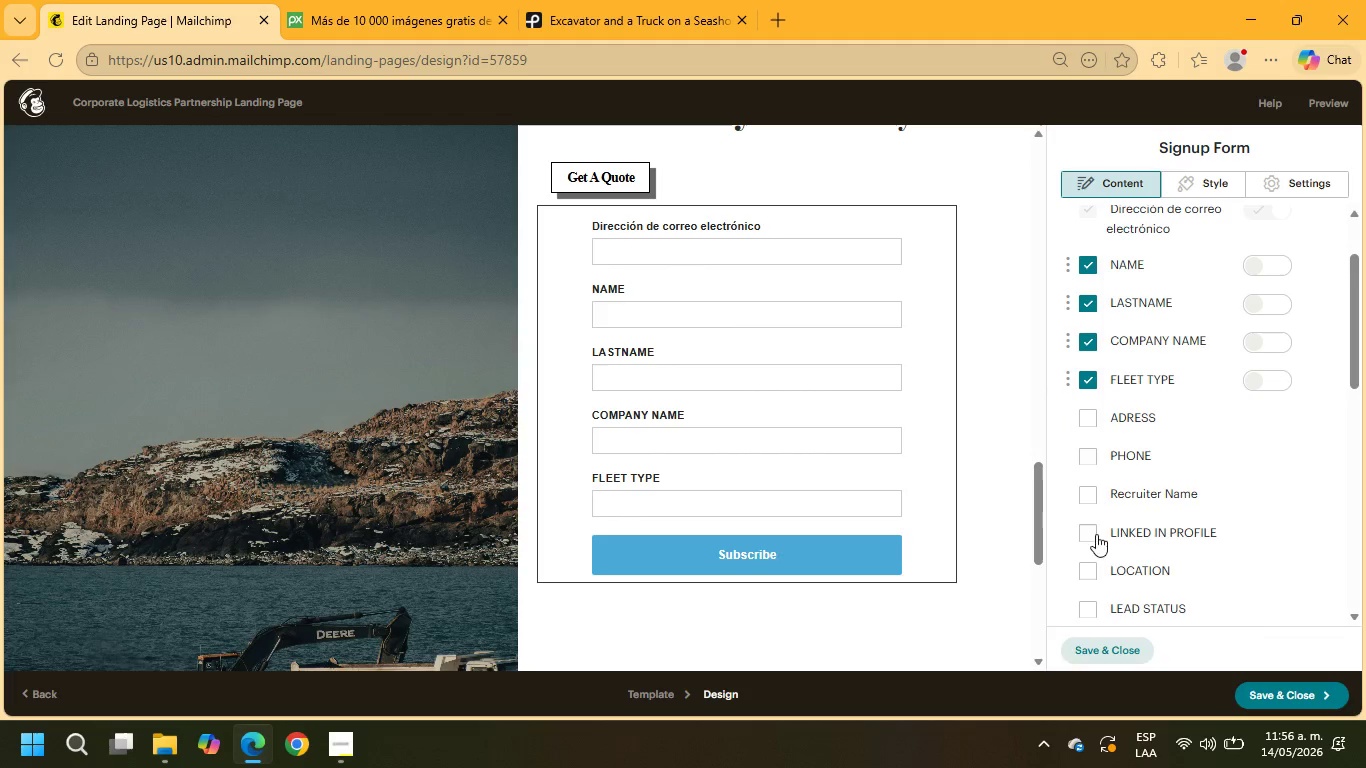 
left_click([1091, 567])
 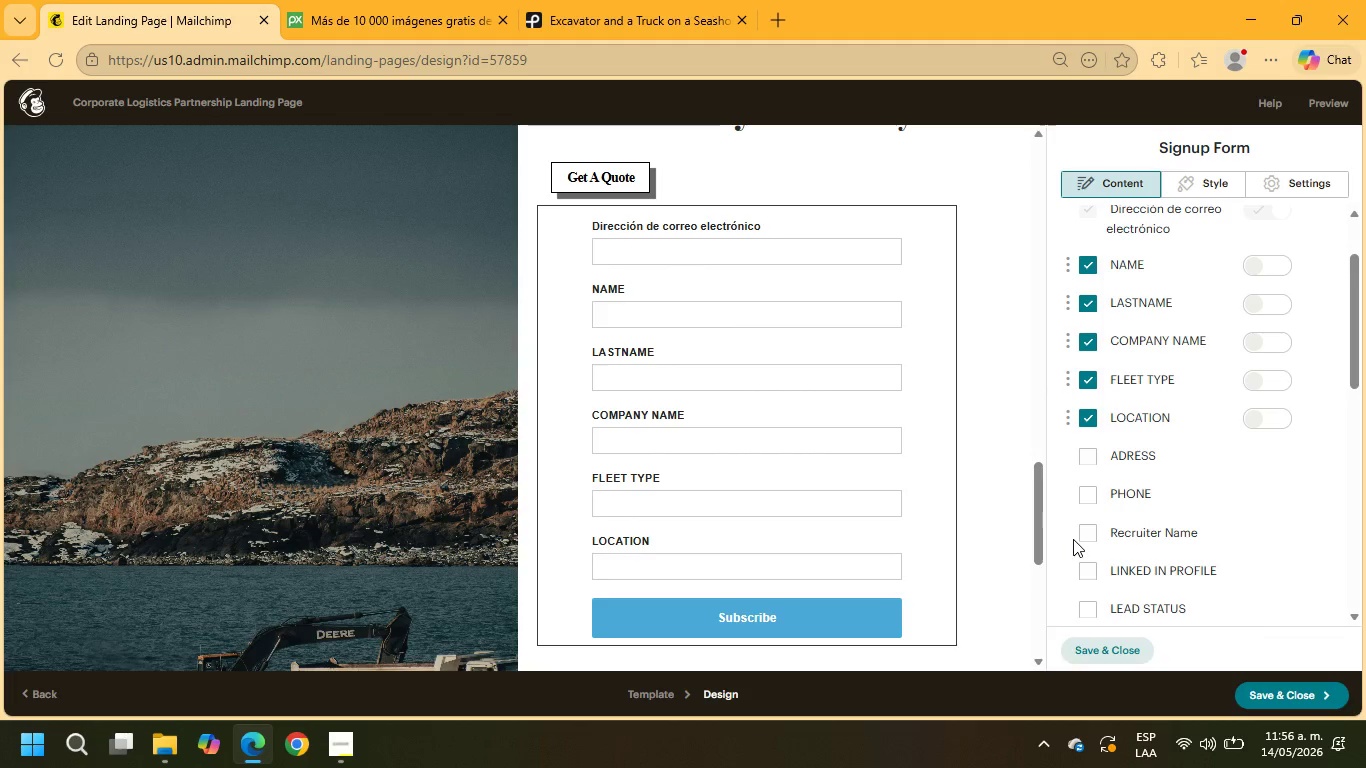 
scroll: coordinate [1188, 475], scroll_direction: down, amount: 1.0
 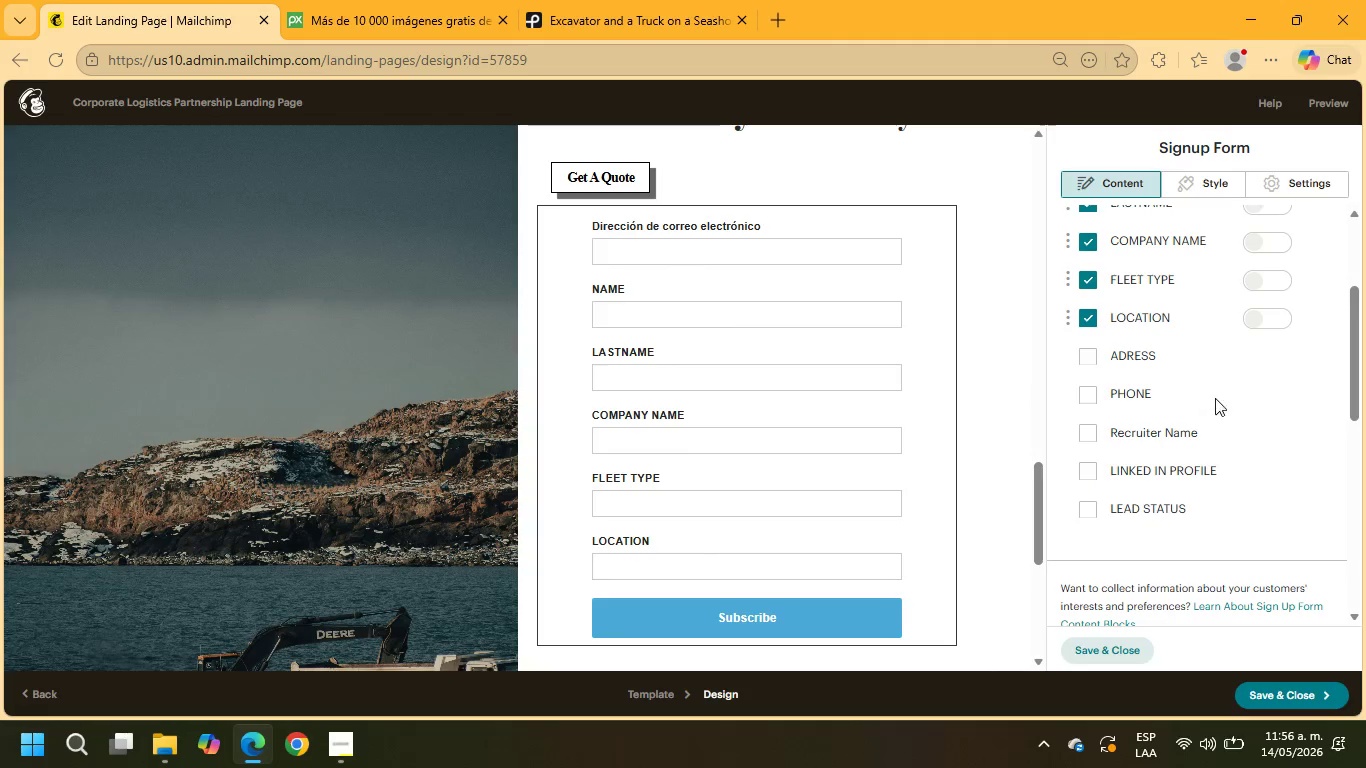 
wait(8.63)
 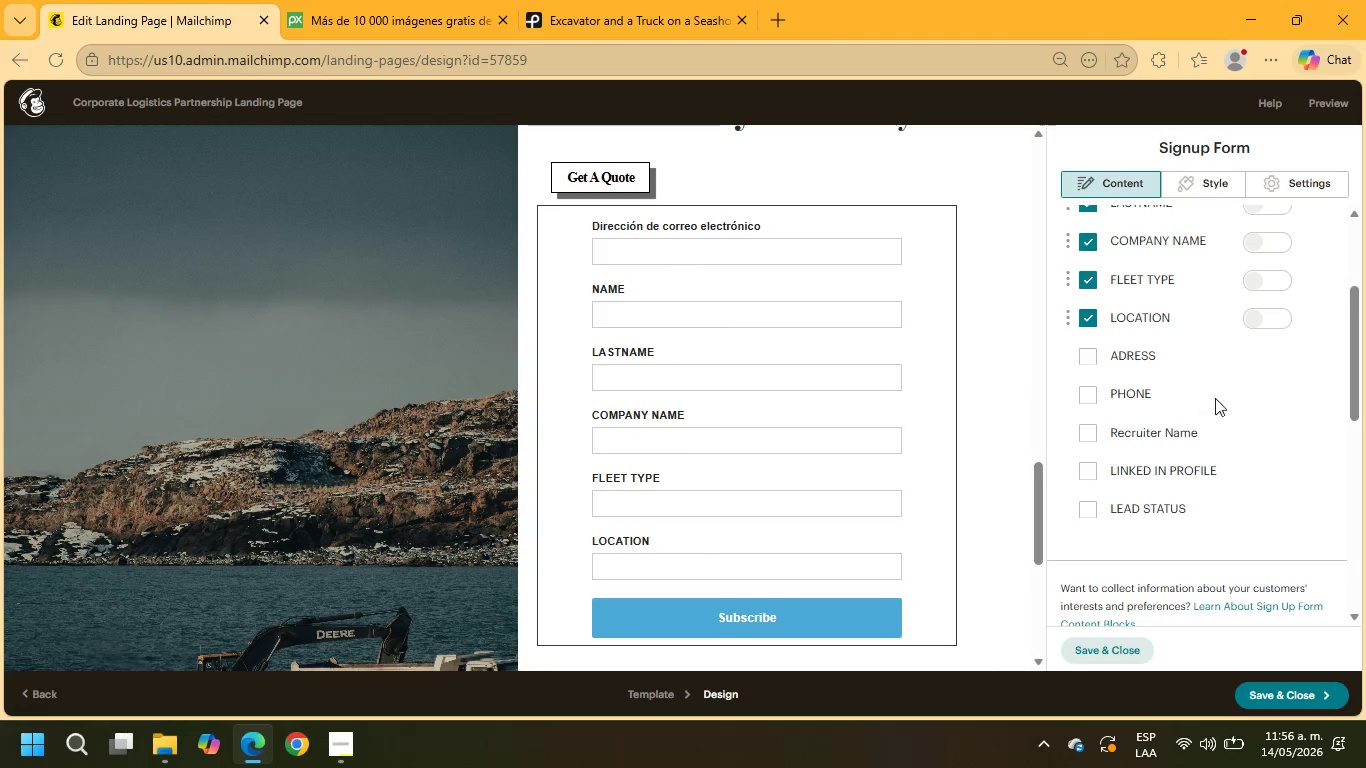 
scroll: coordinate [1154, 271], scroll_direction: down, amount: 5.0
 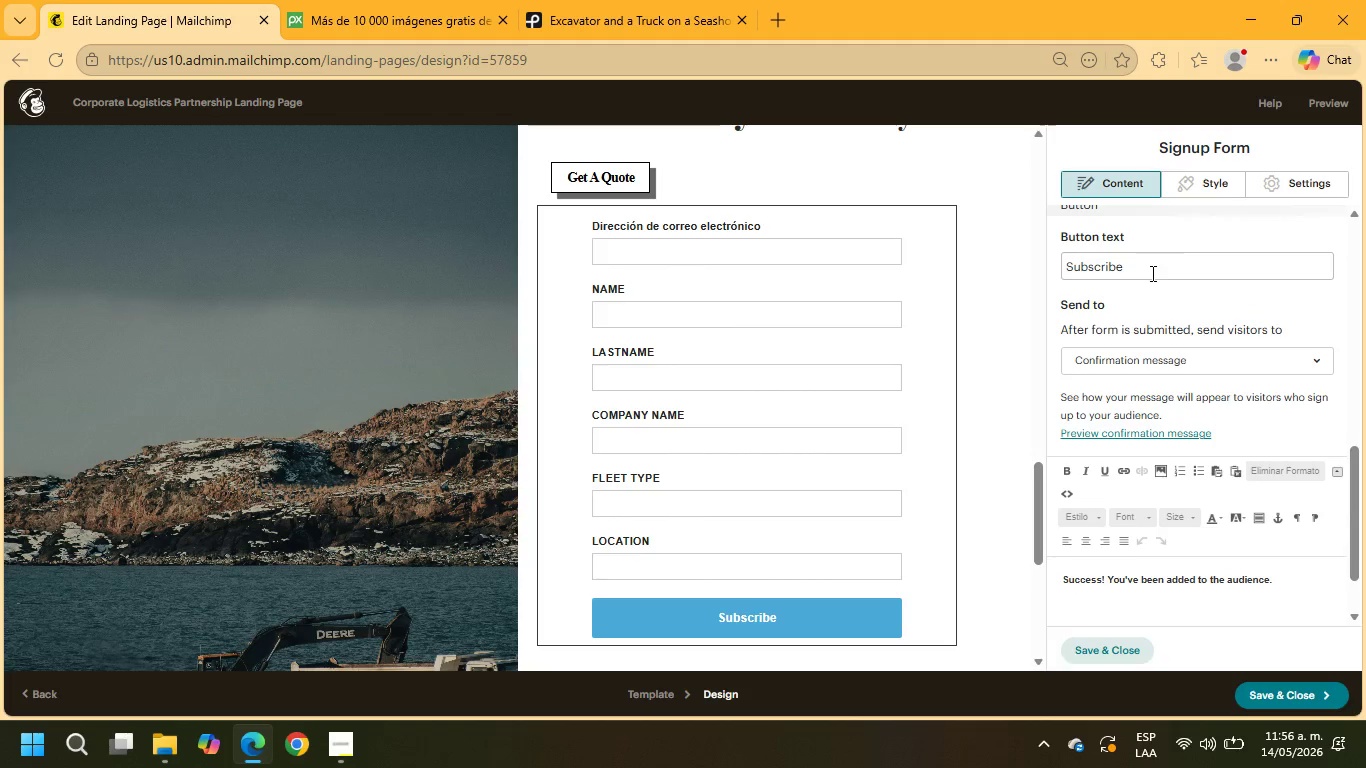 
left_click_drag(start_coordinate=[1150, 272], to_coordinate=[947, 273])
 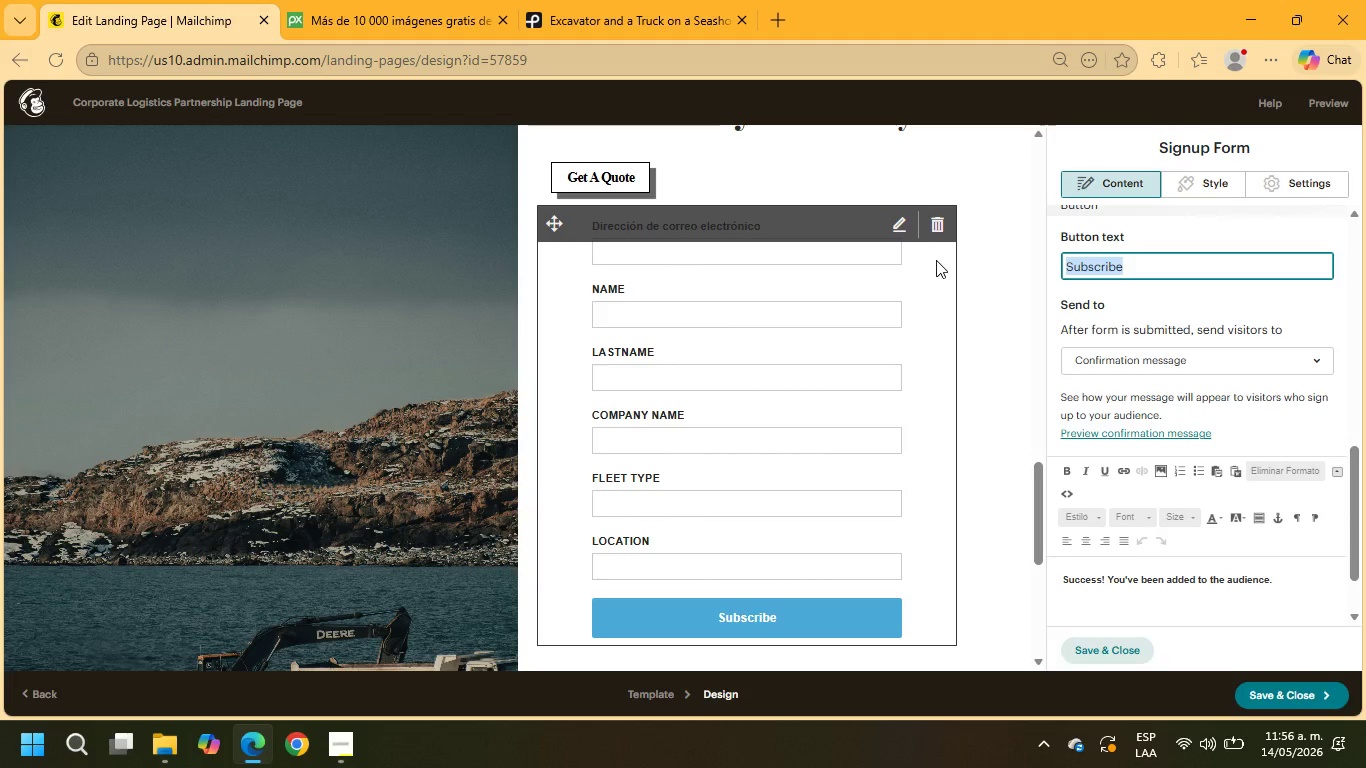 
type(Request Information)
 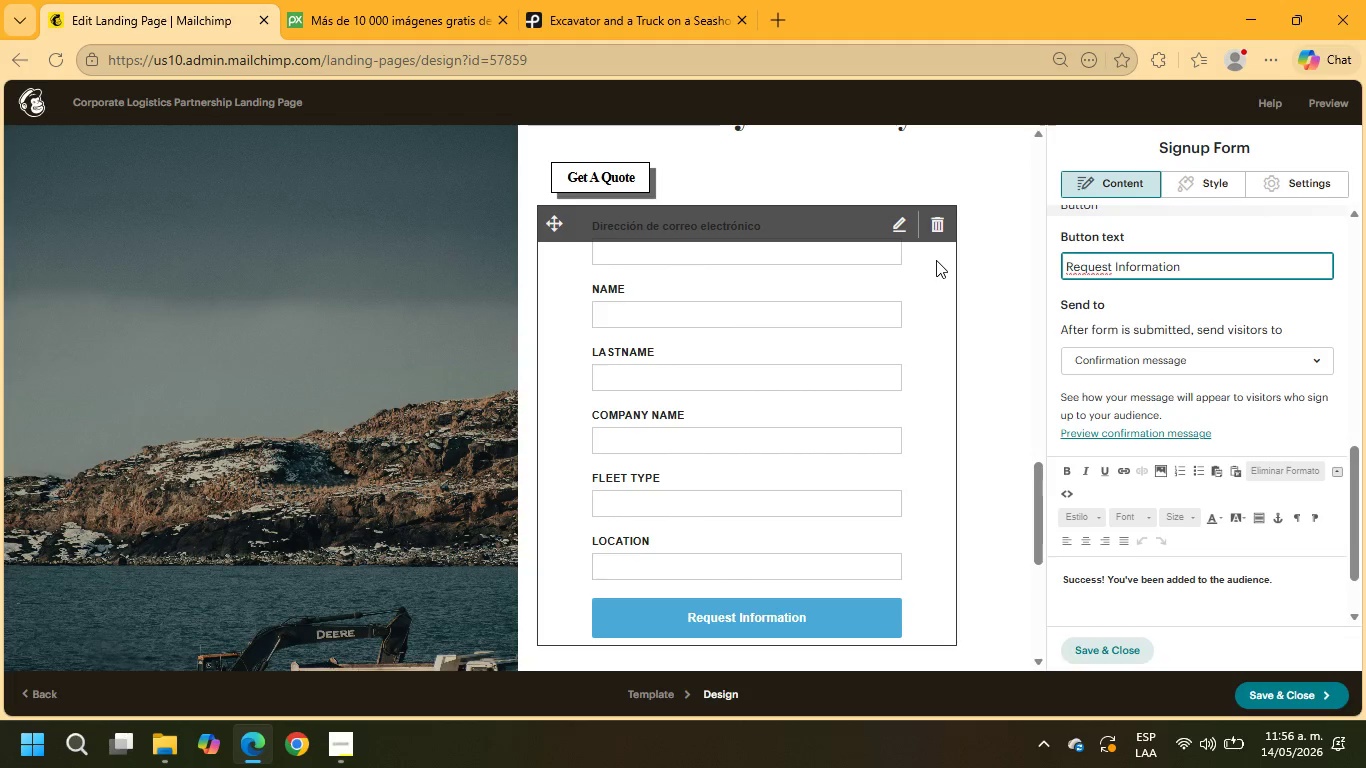 
left_click([1241, 350])
 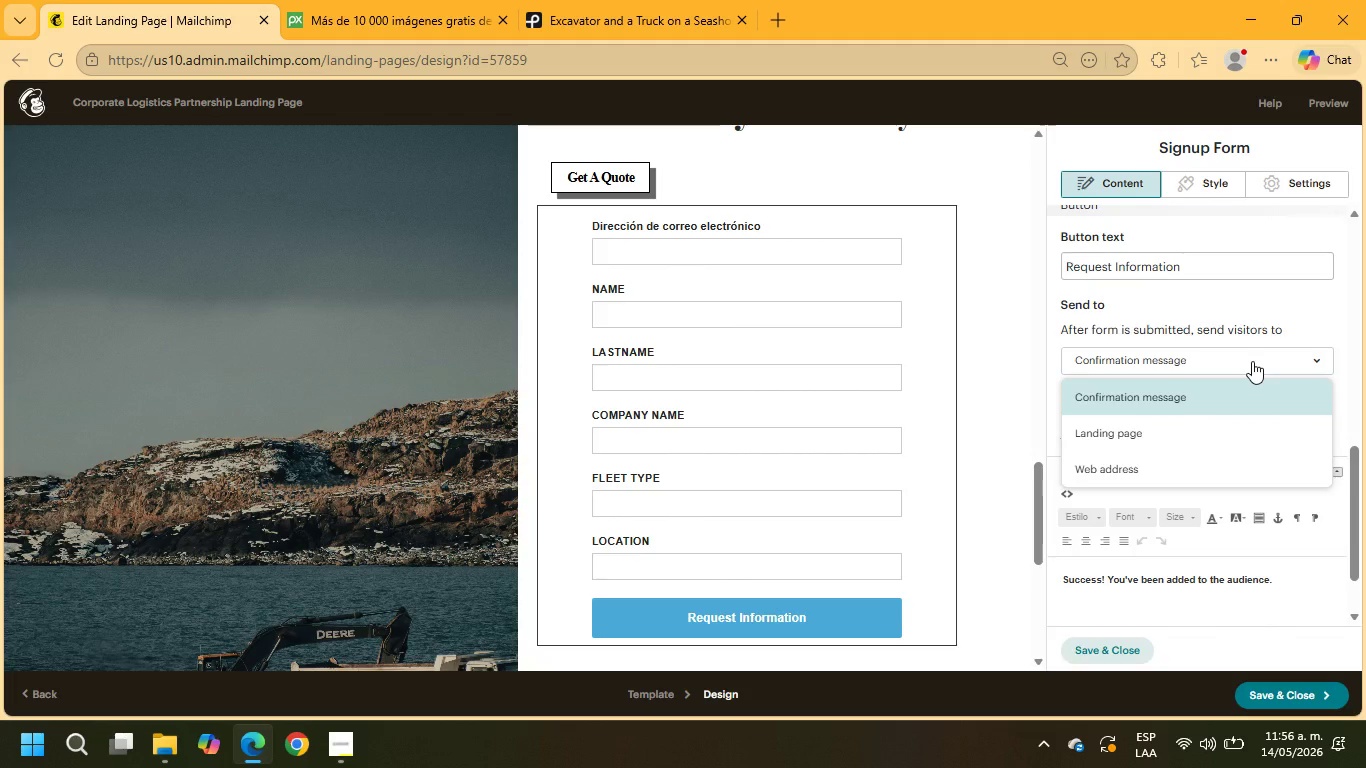 
wait(5.14)
 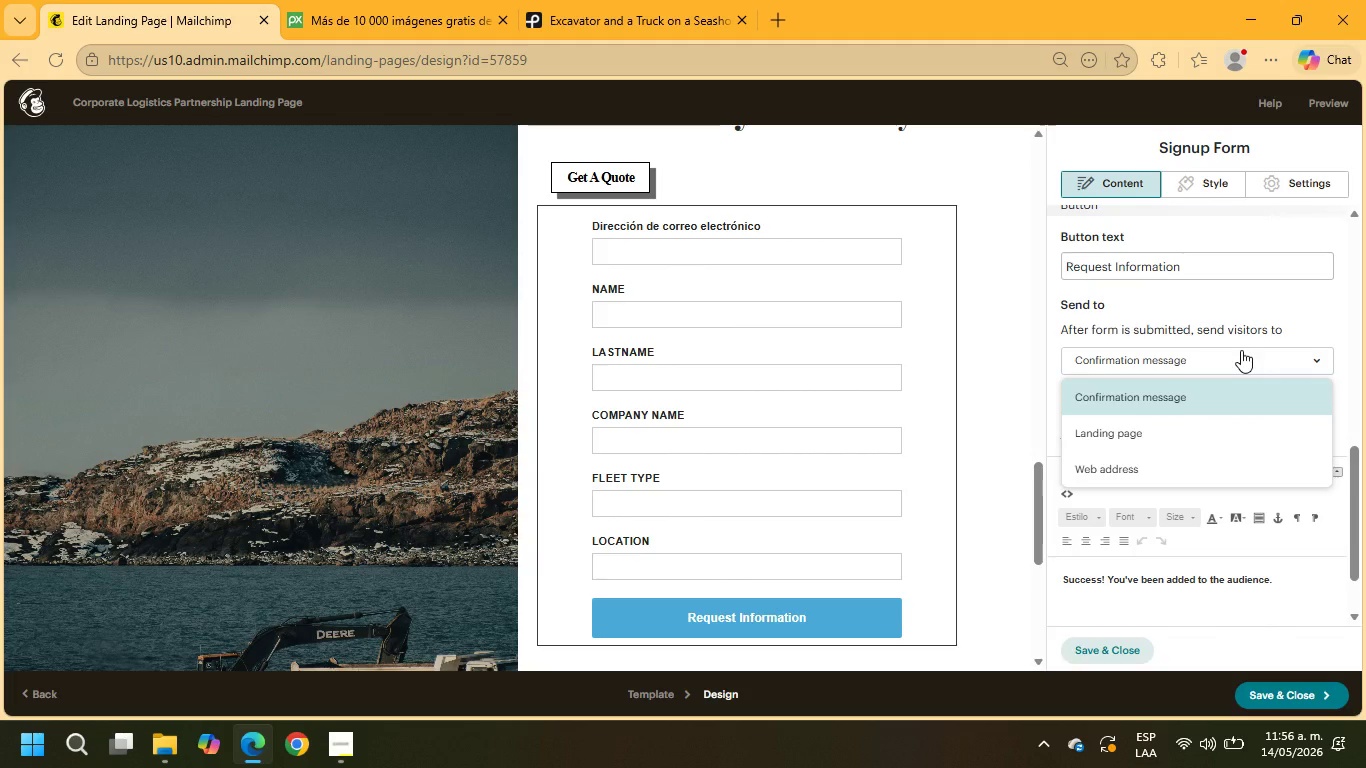 
left_click([1164, 388])
 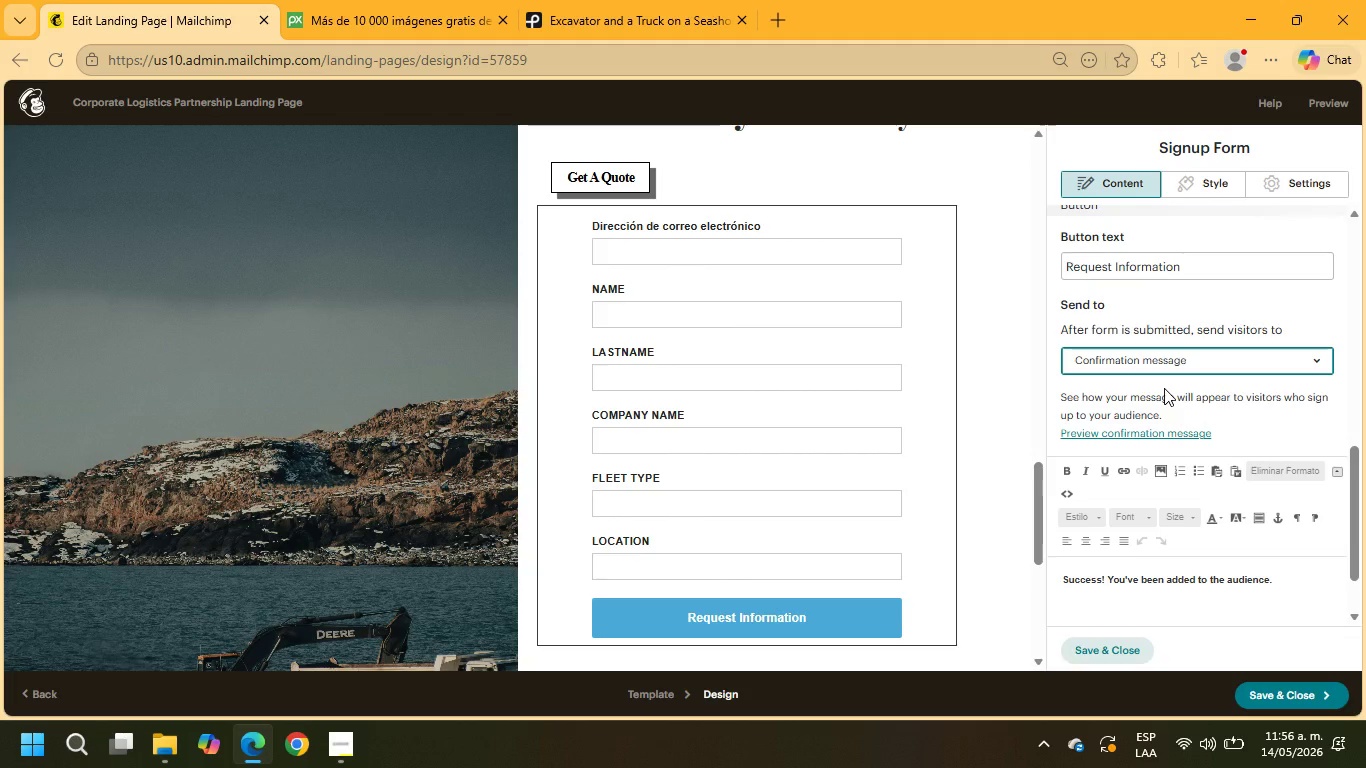 
scroll: coordinate [1166, 459], scroll_direction: down, amount: 1.0
 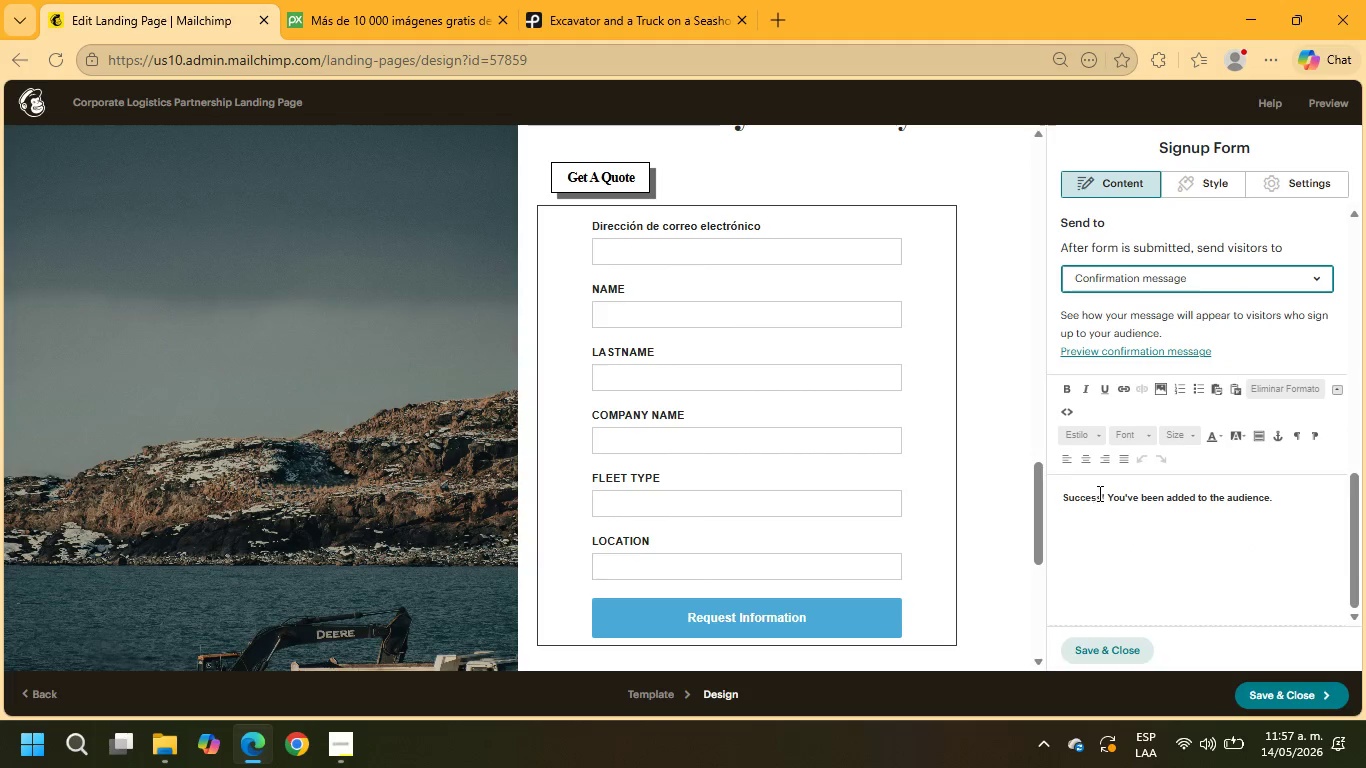 
left_click_drag(start_coordinate=[1100, 496], to_coordinate=[1044, 496])
 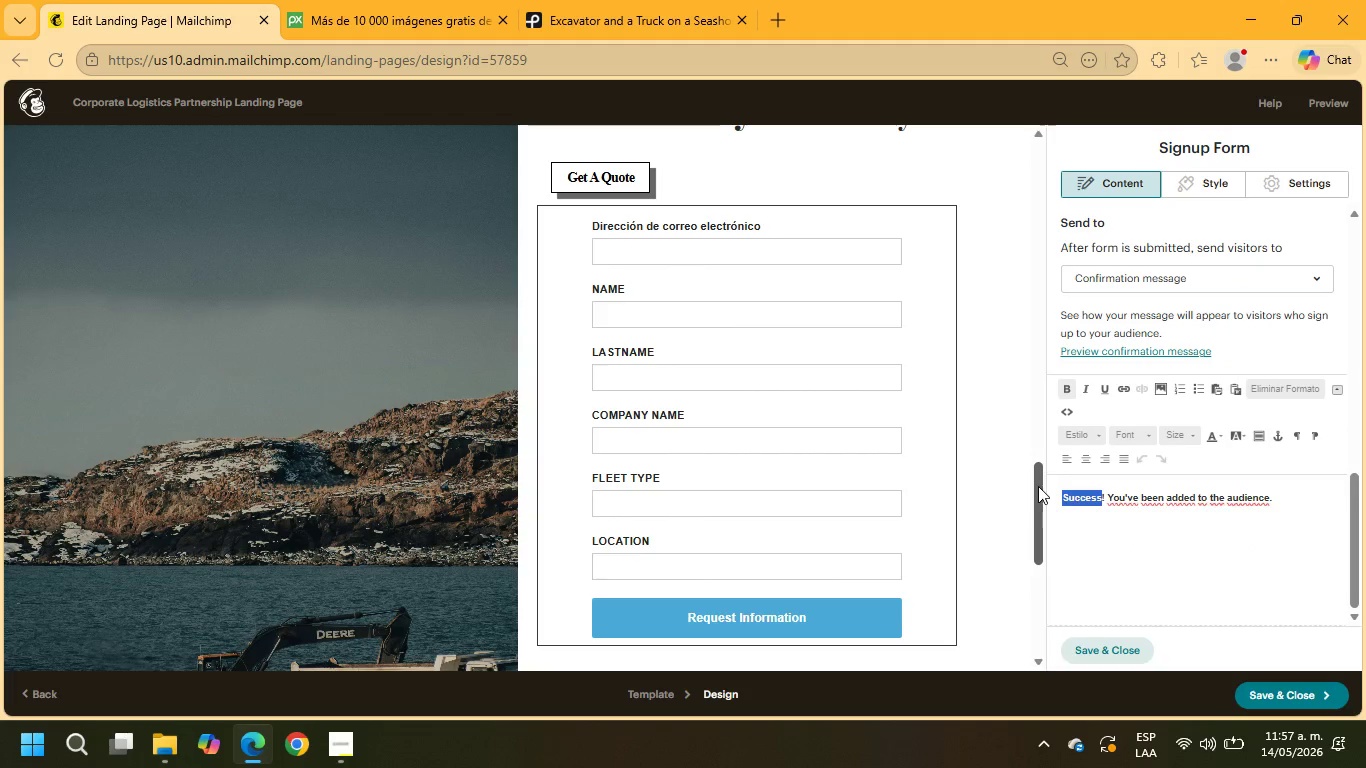 
type(thak you for your interest)
 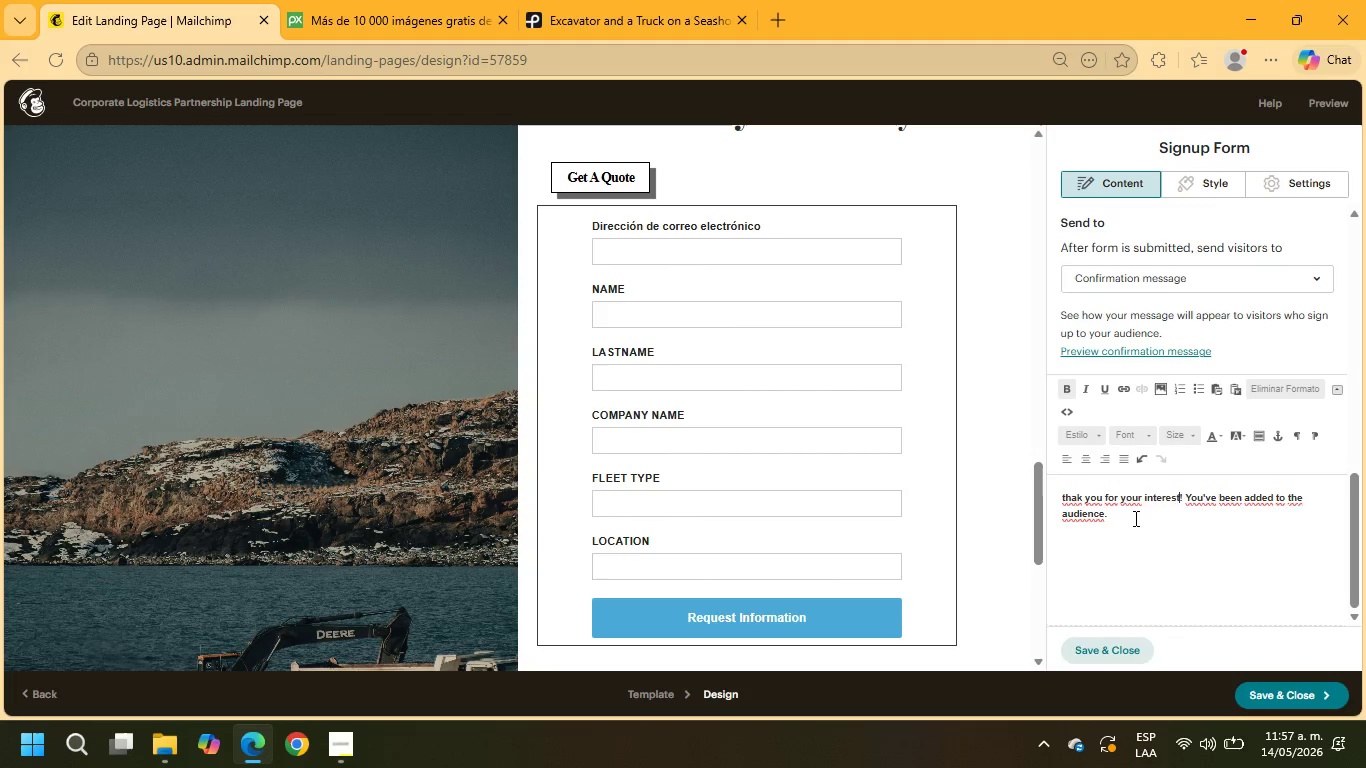 
left_click_drag(start_coordinate=[1134, 518], to_coordinate=[1185, 499])
 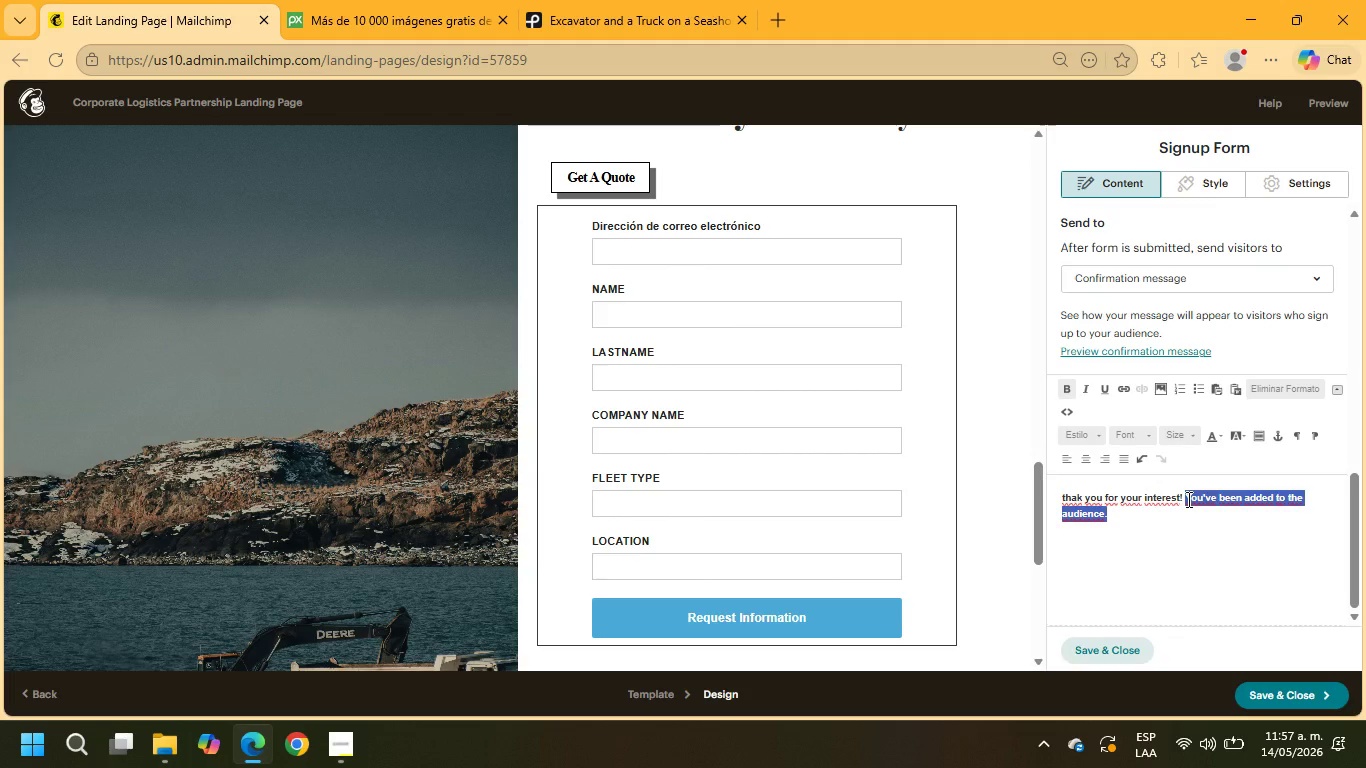 
type(Our partnerships team will contact you shortley)
key(Backspace)
key(Backspace)
type(y.)
 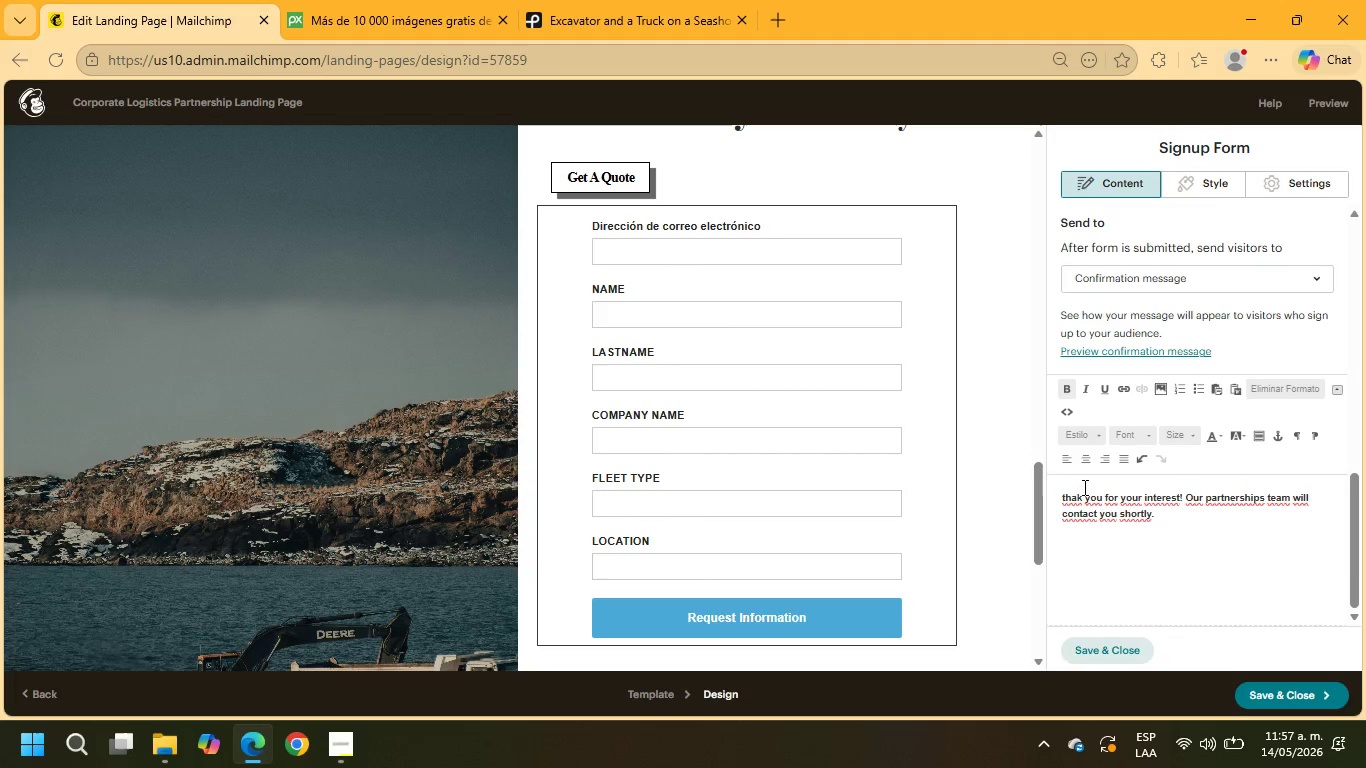 
left_click([1077, 494])
 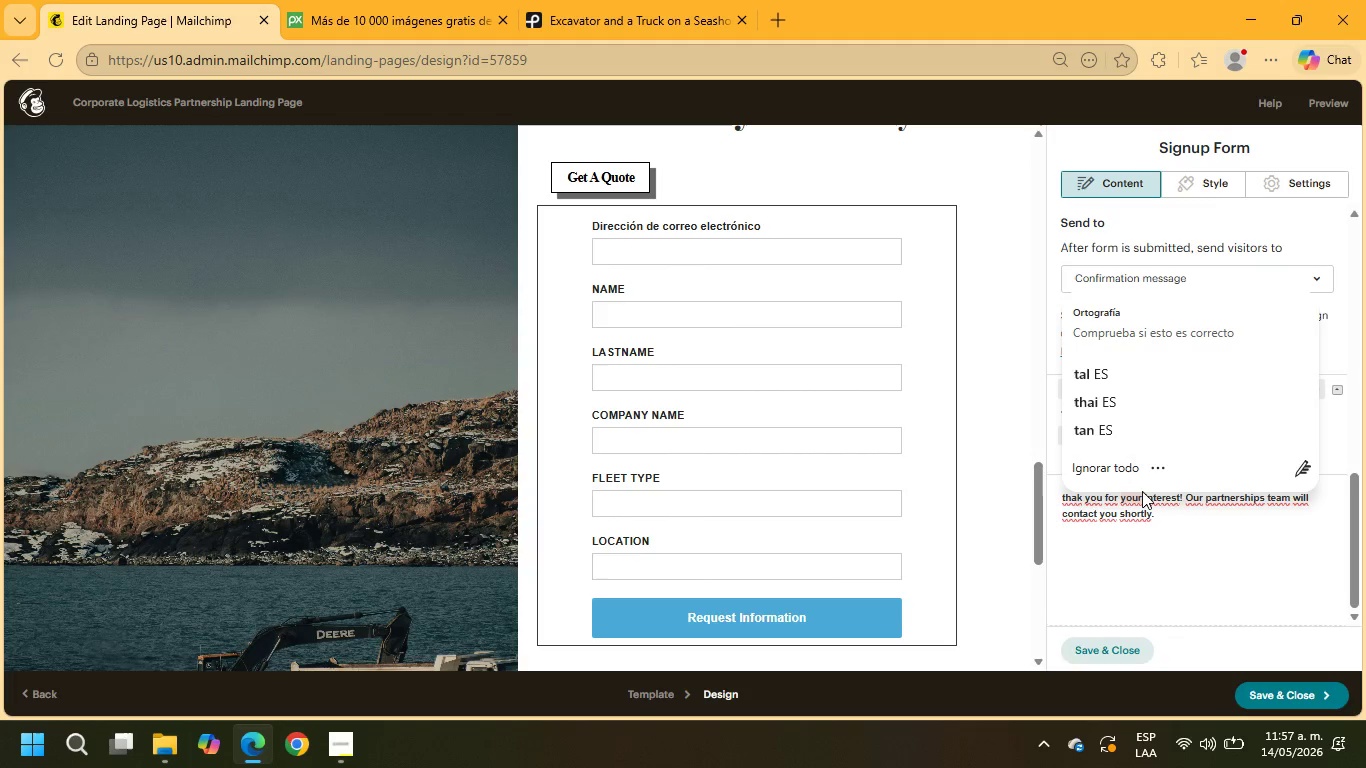 
key(N)
 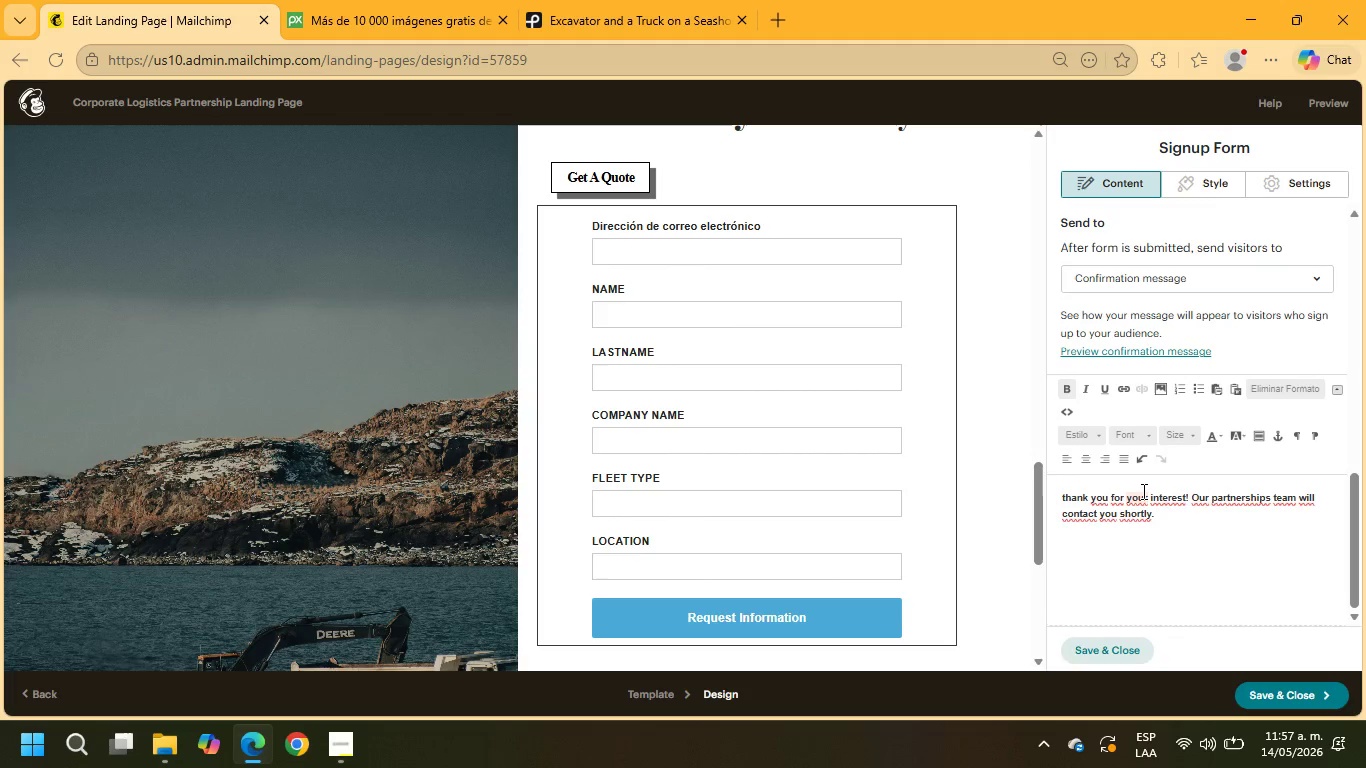 
key(ArrowLeft)
 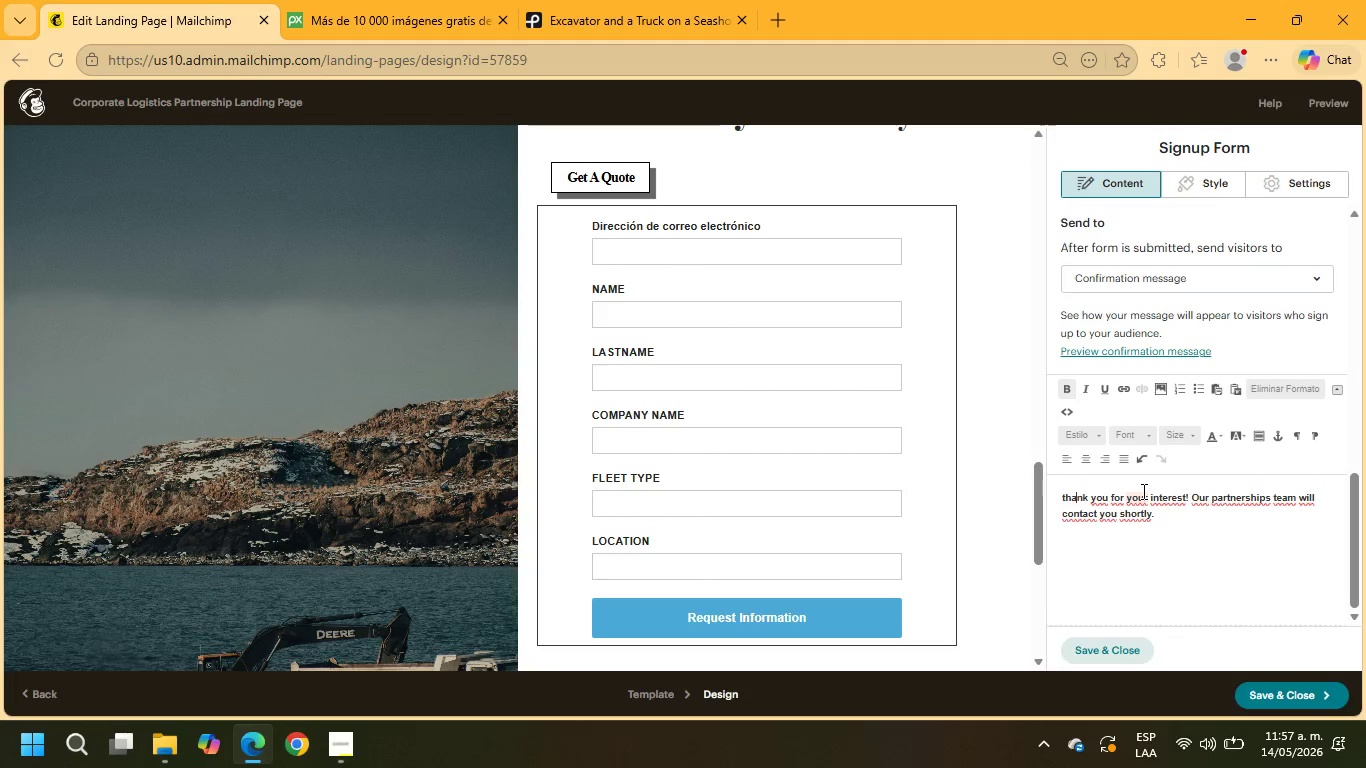 
key(ArrowLeft)
 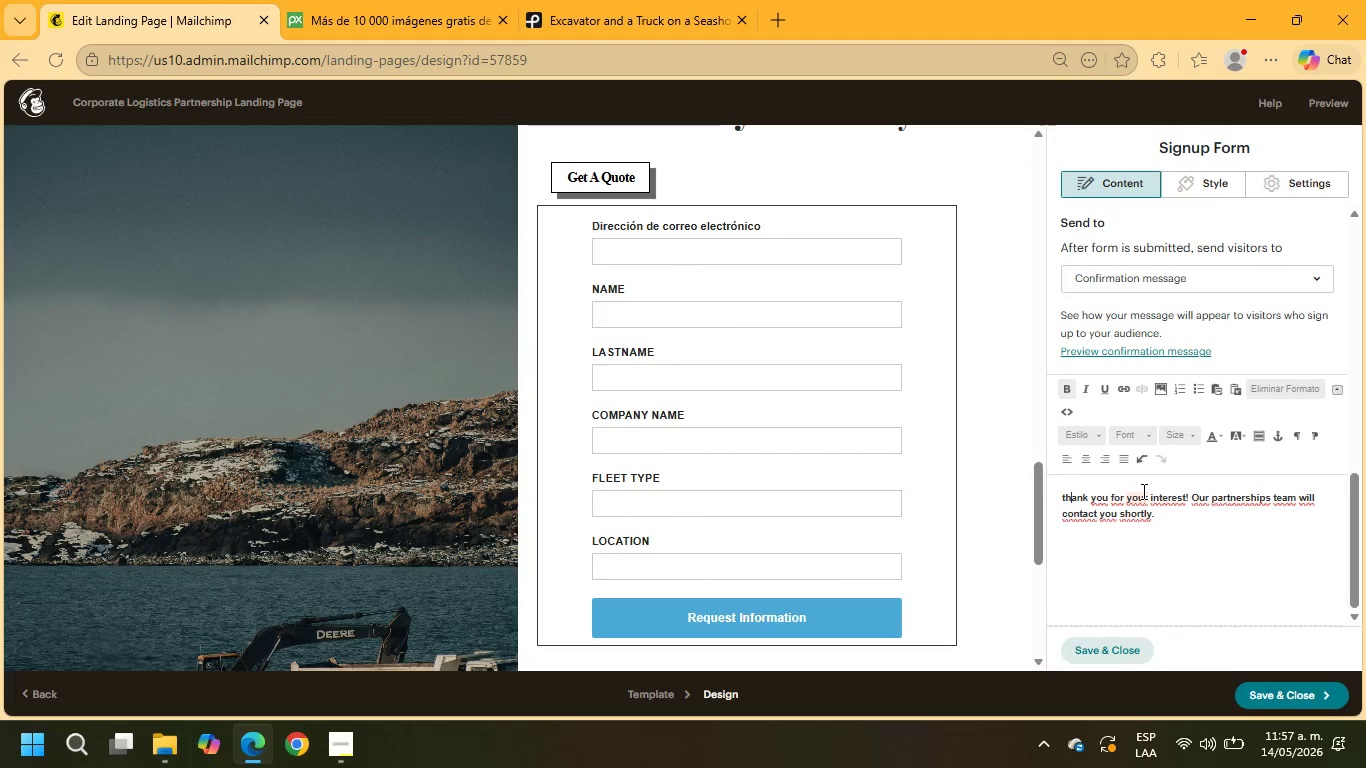 
key(ArrowLeft)
 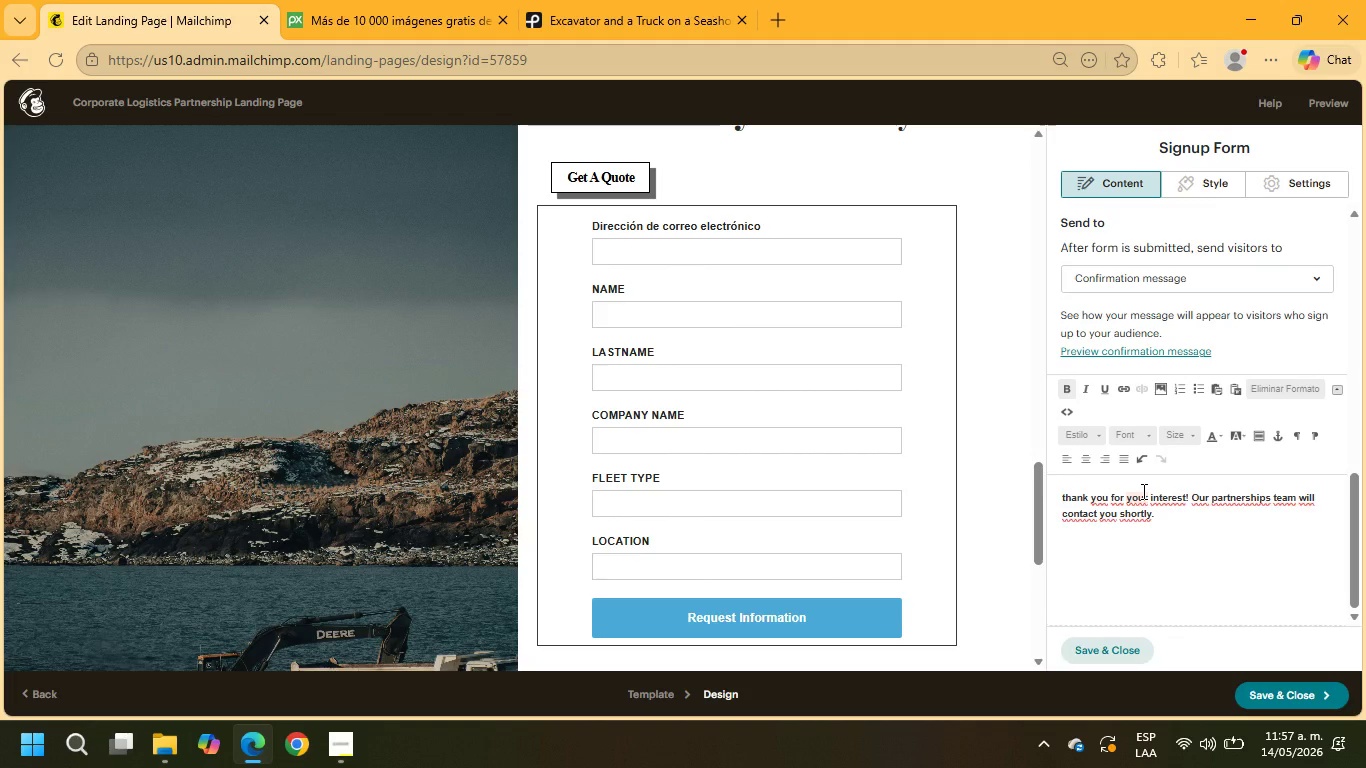 
key(Backspace)
 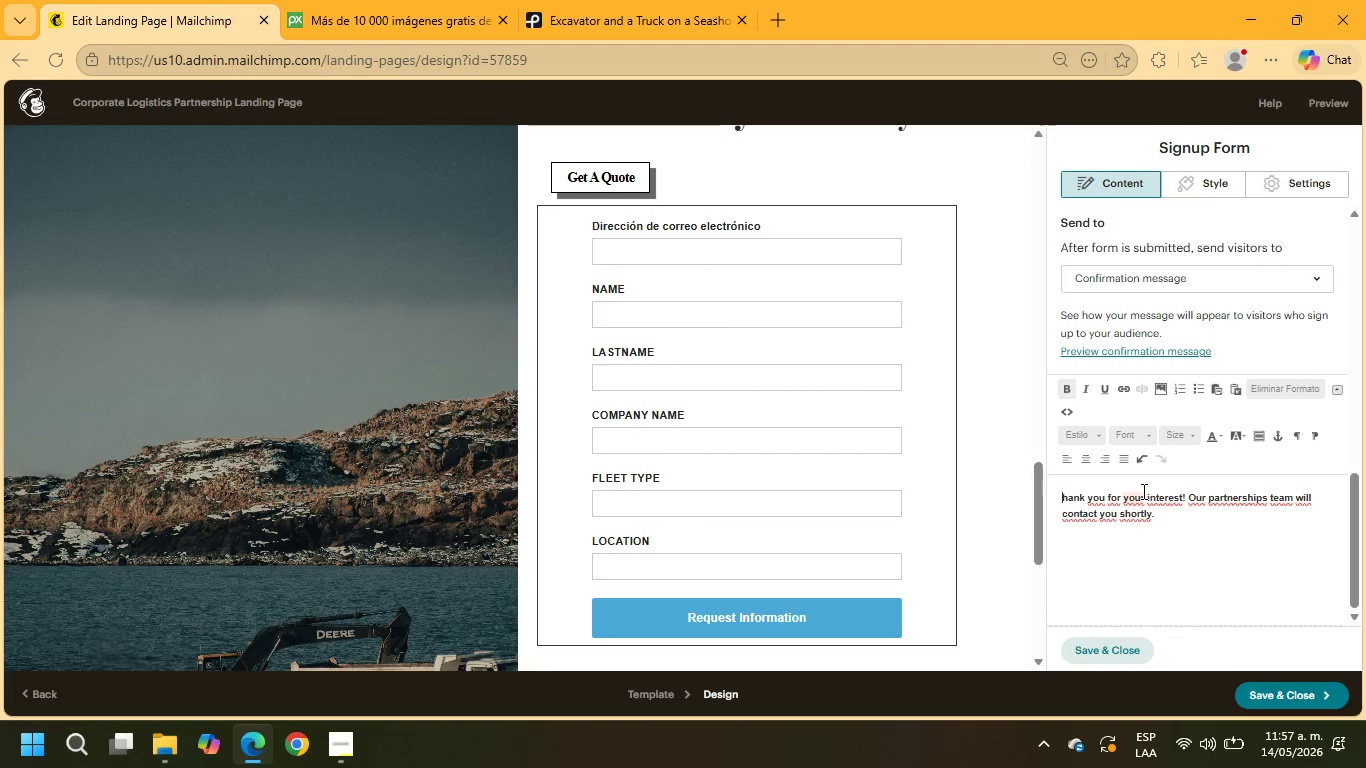 
key(Shift+T)
 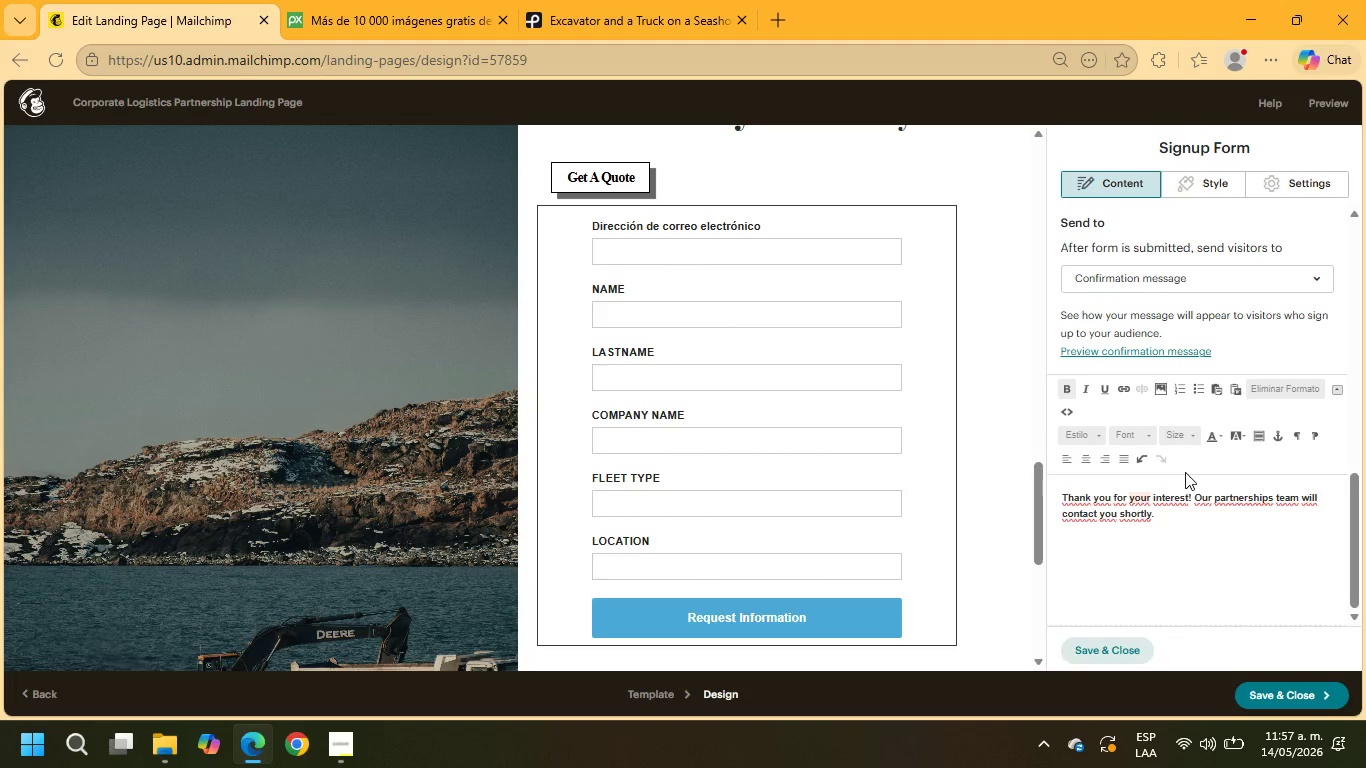 
wait(11.84)
 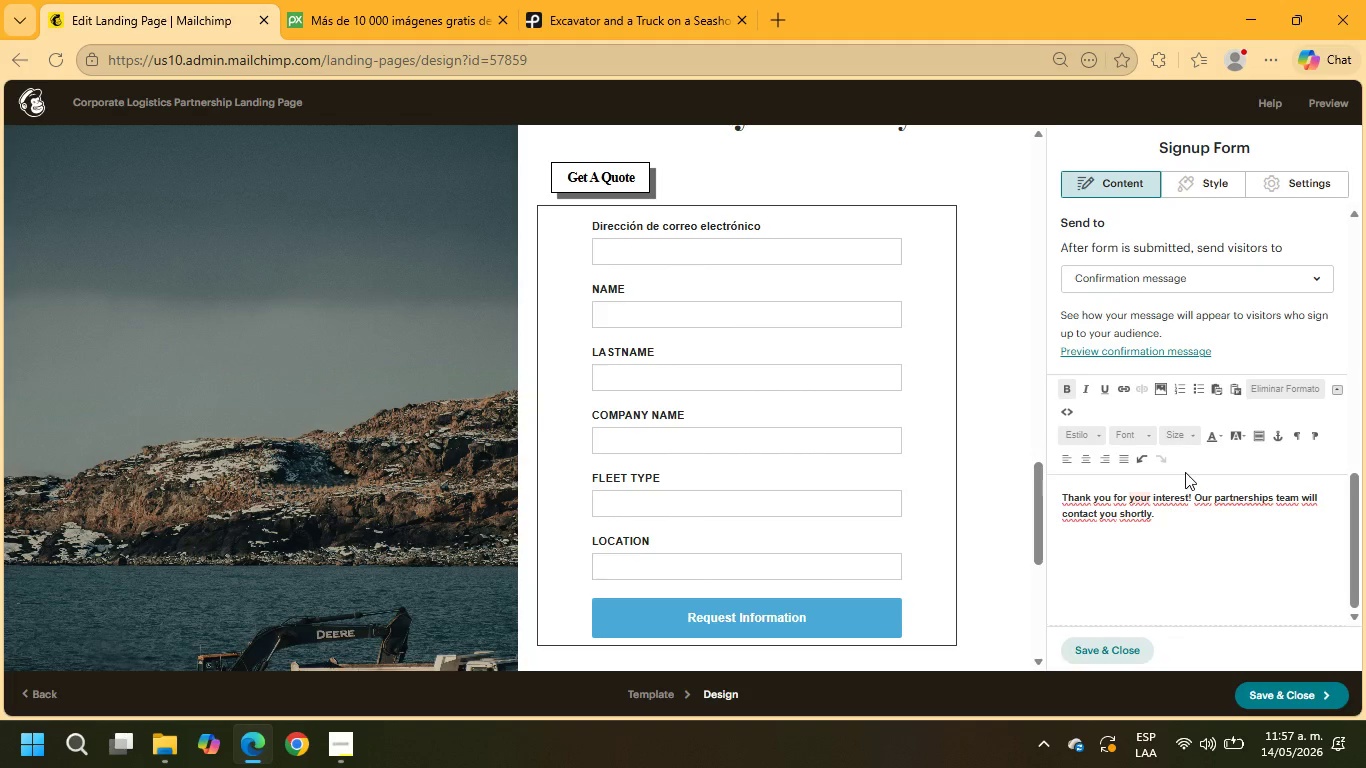 
left_click([1117, 650])
 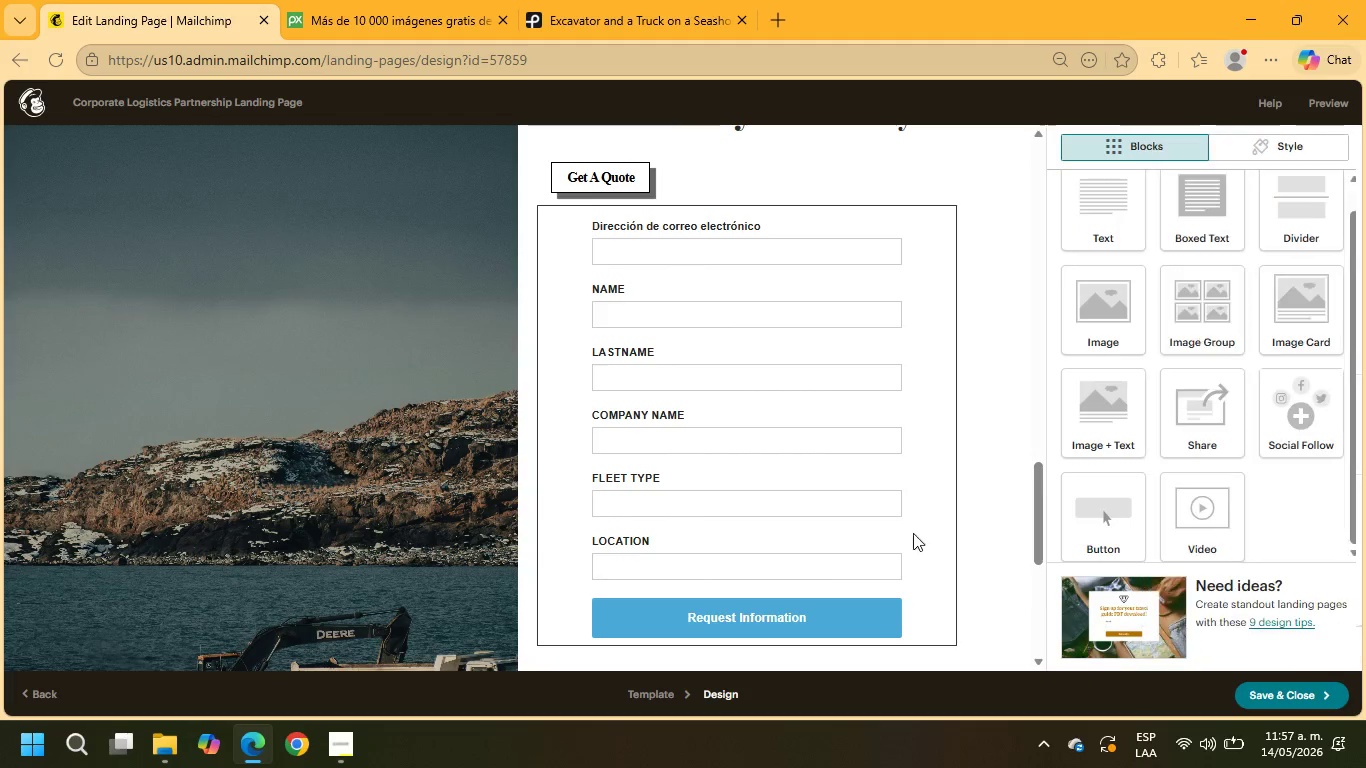 
scroll: coordinate [857, 490], scroll_direction: down, amount: 2.0
 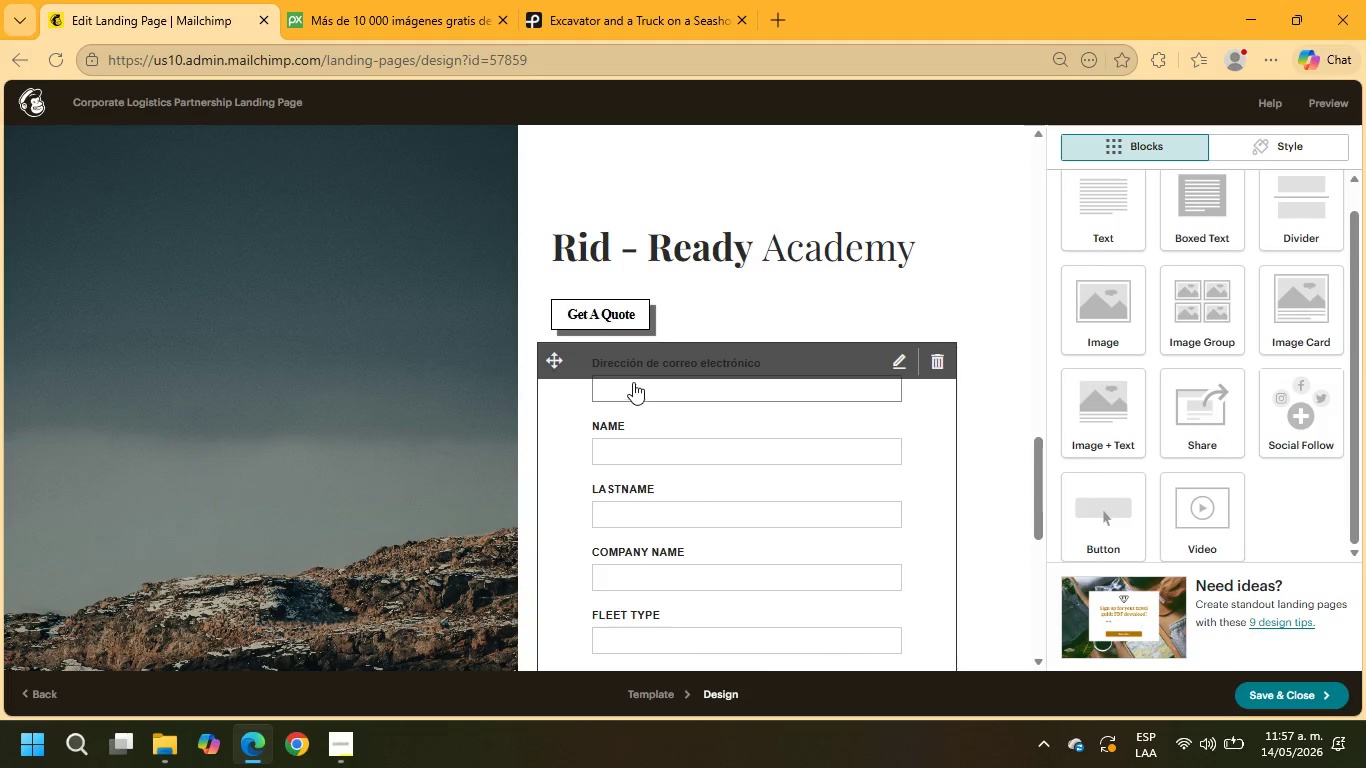 
left_click([898, 370])
 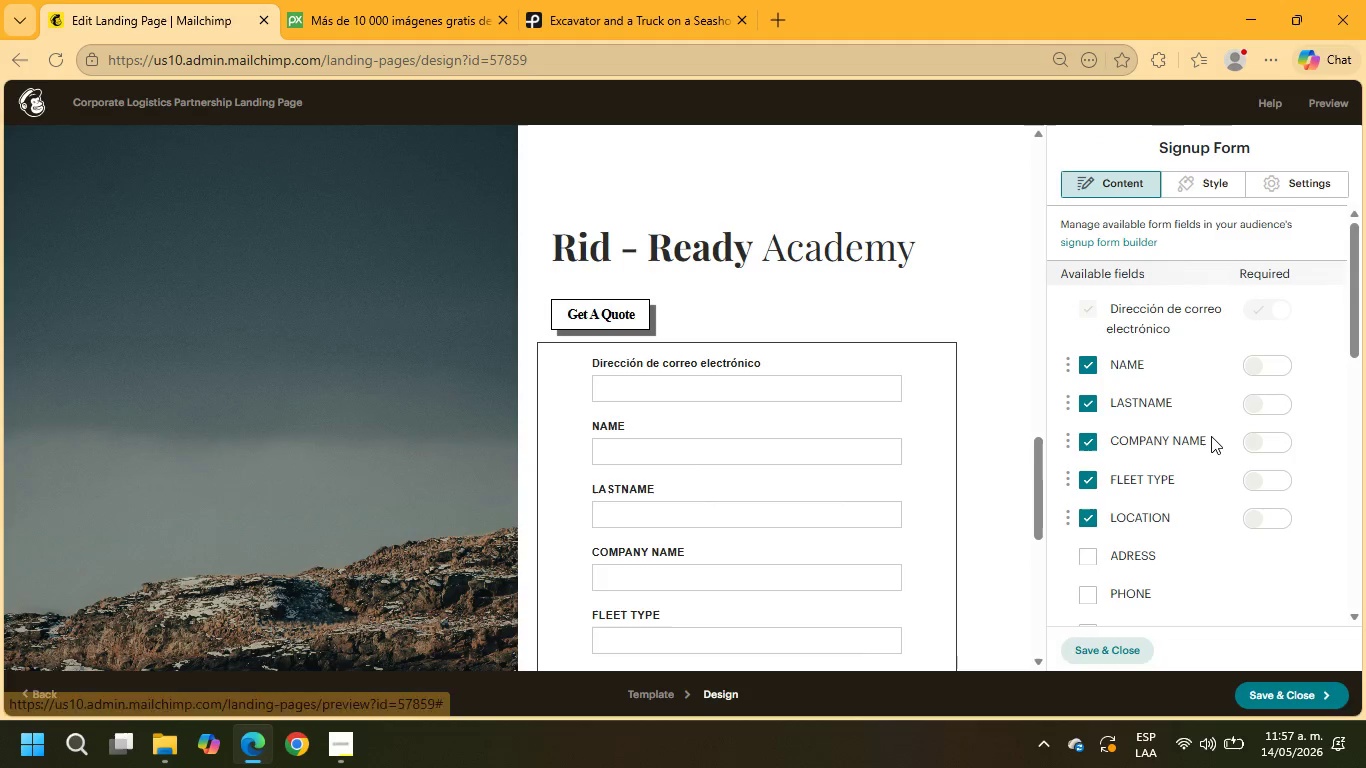 
scroll: coordinate [1210, 424], scroll_direction: down, amount: 6.0
 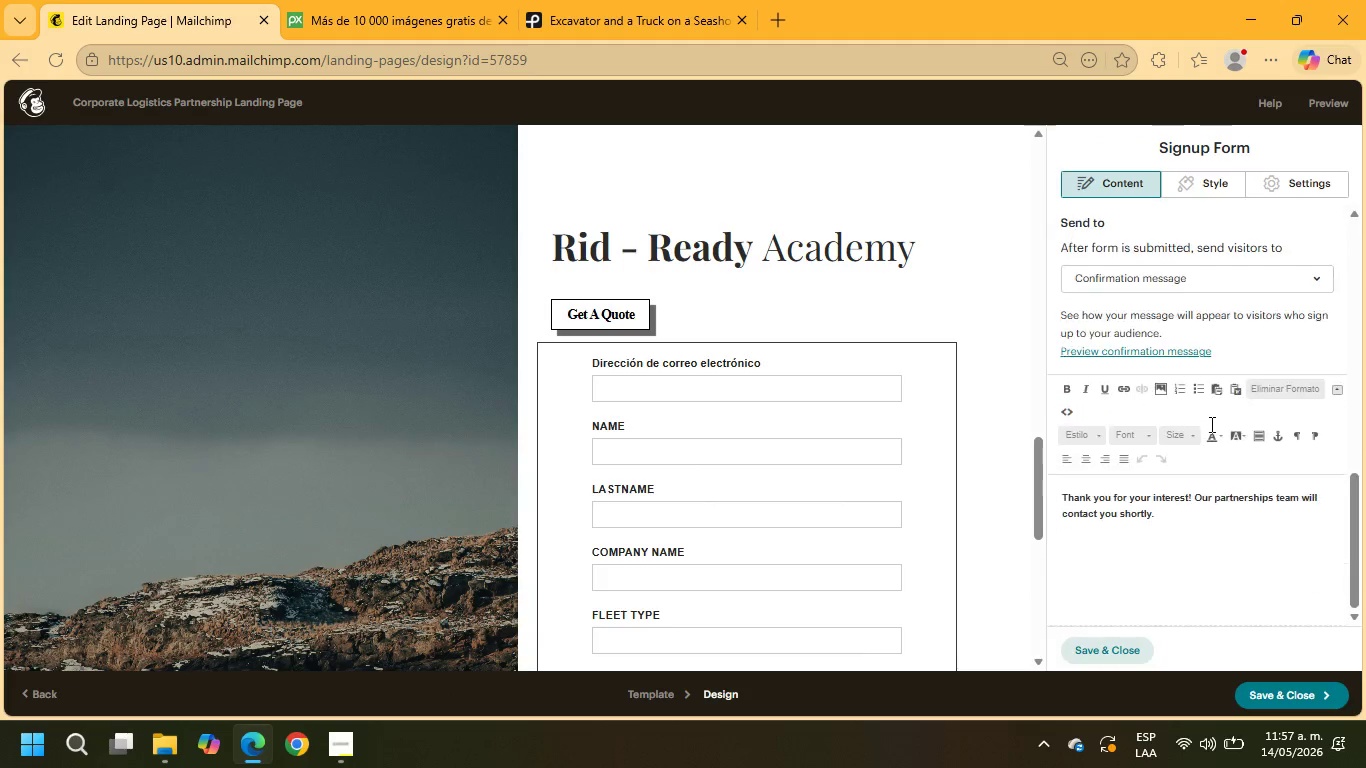 
scroll: coordinate [1210, 424], scroll_direction: up, amount: 5.0
 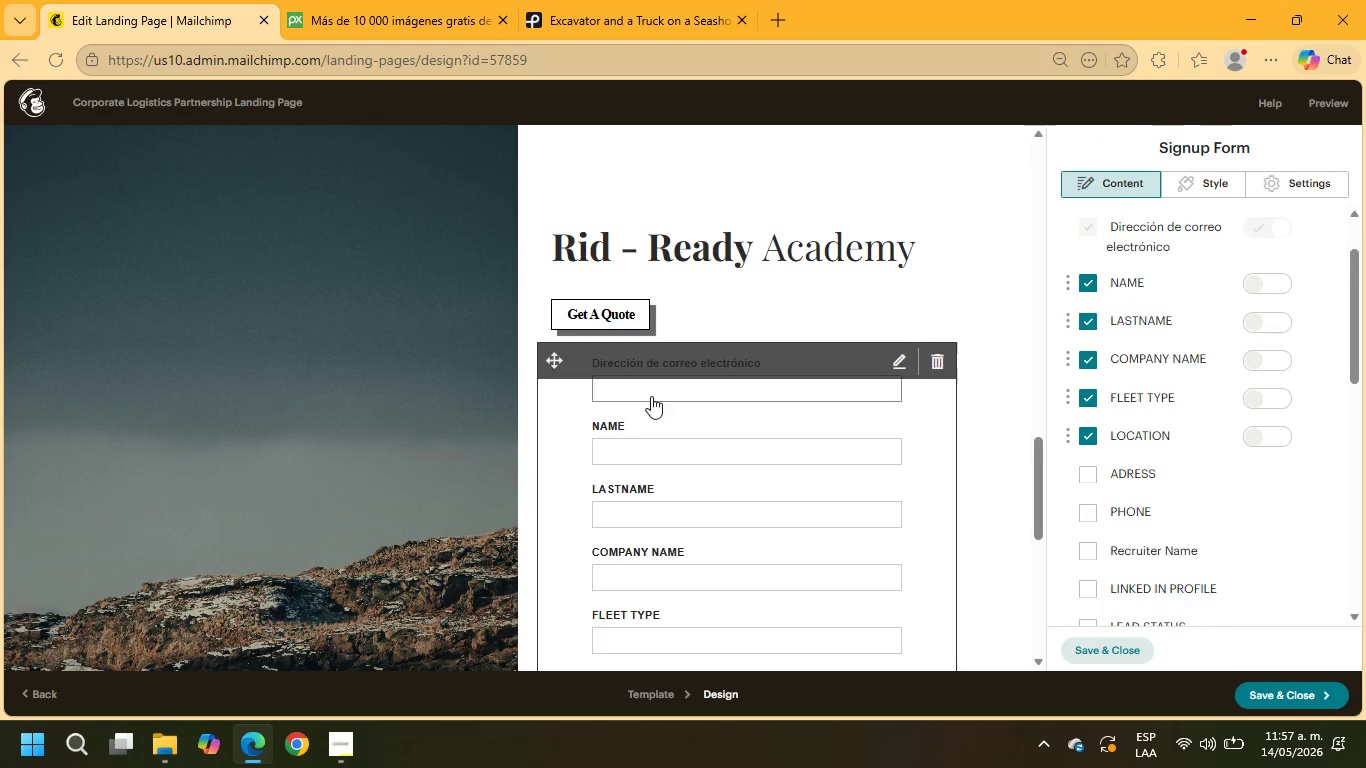 
scroll: coordinate [650, 412], scroll_direction: down, amount: 5.0
 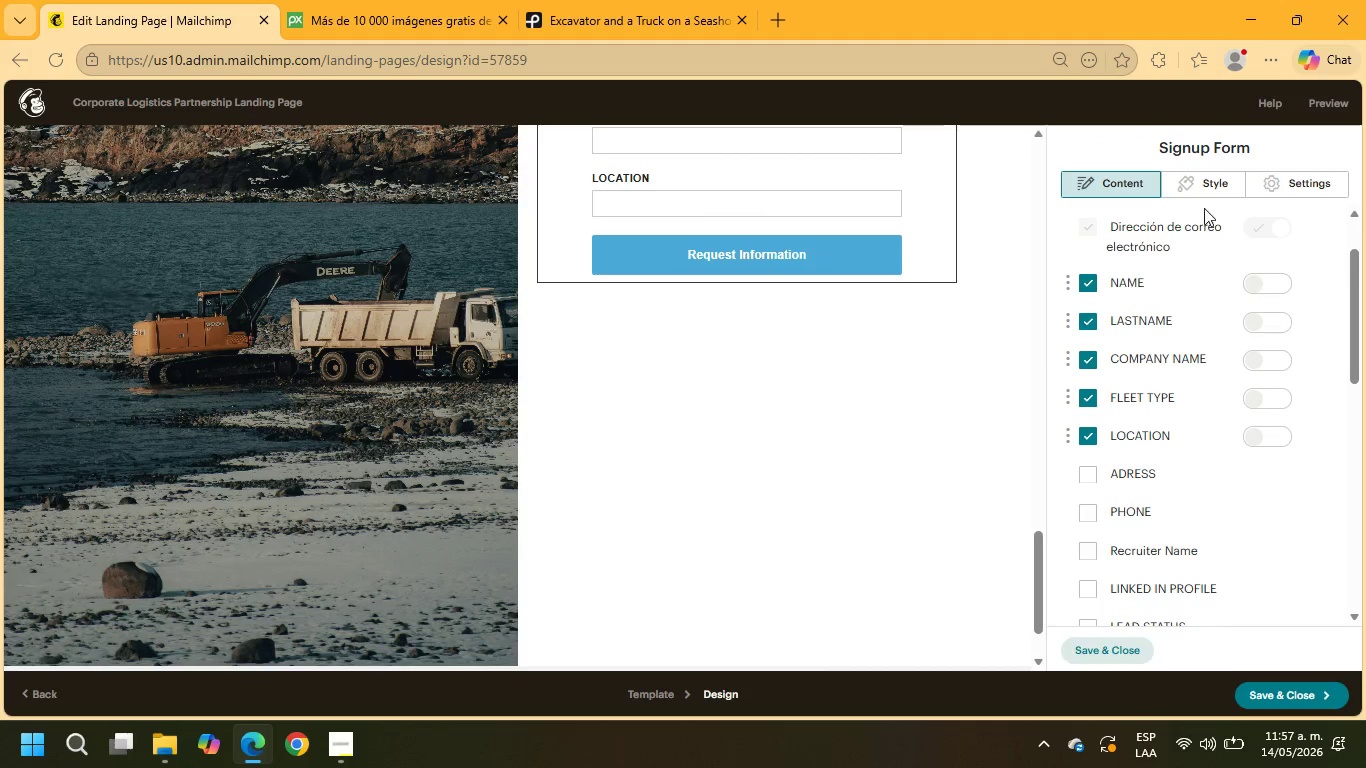 
left_click([1201, 183])
 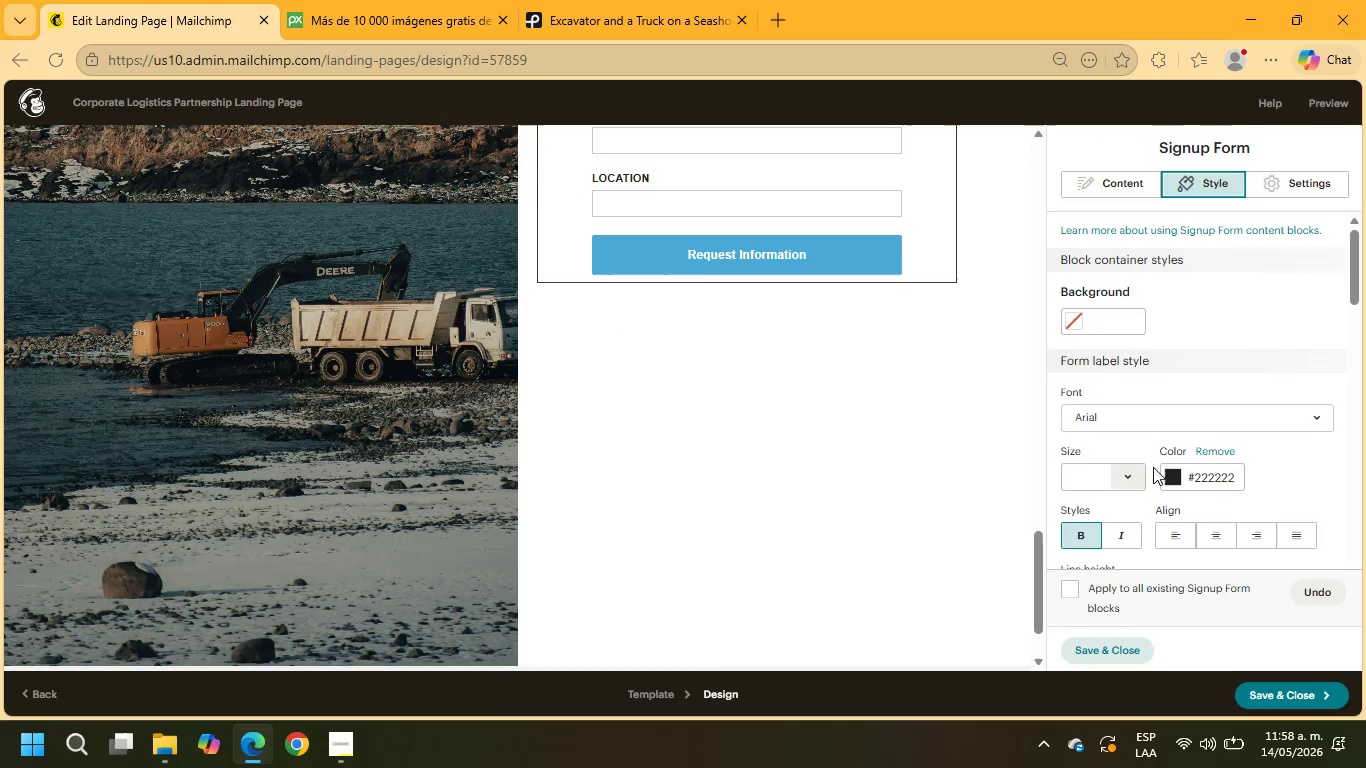 
scroll: coordinate [1151, 467], scroll_direction: down, amount: 1.0
 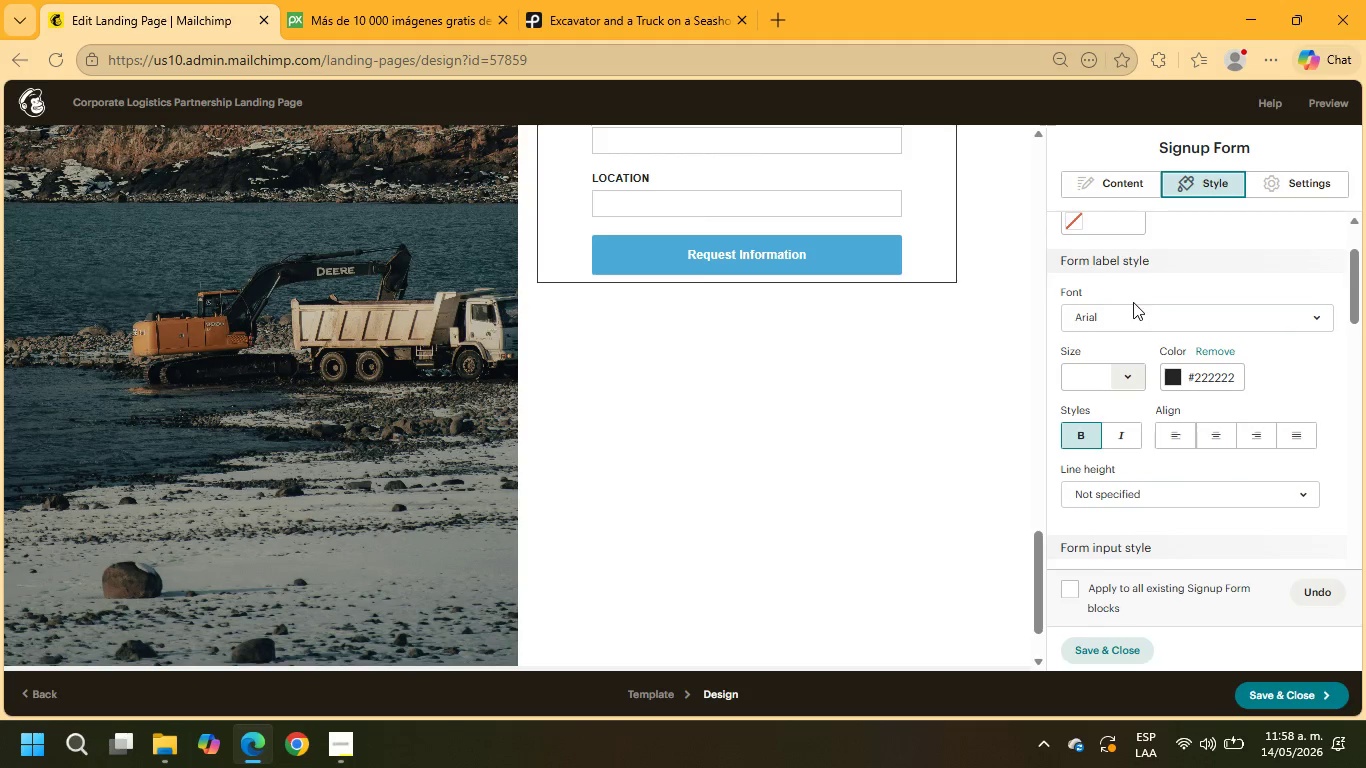 
double_click([1130, 312])
 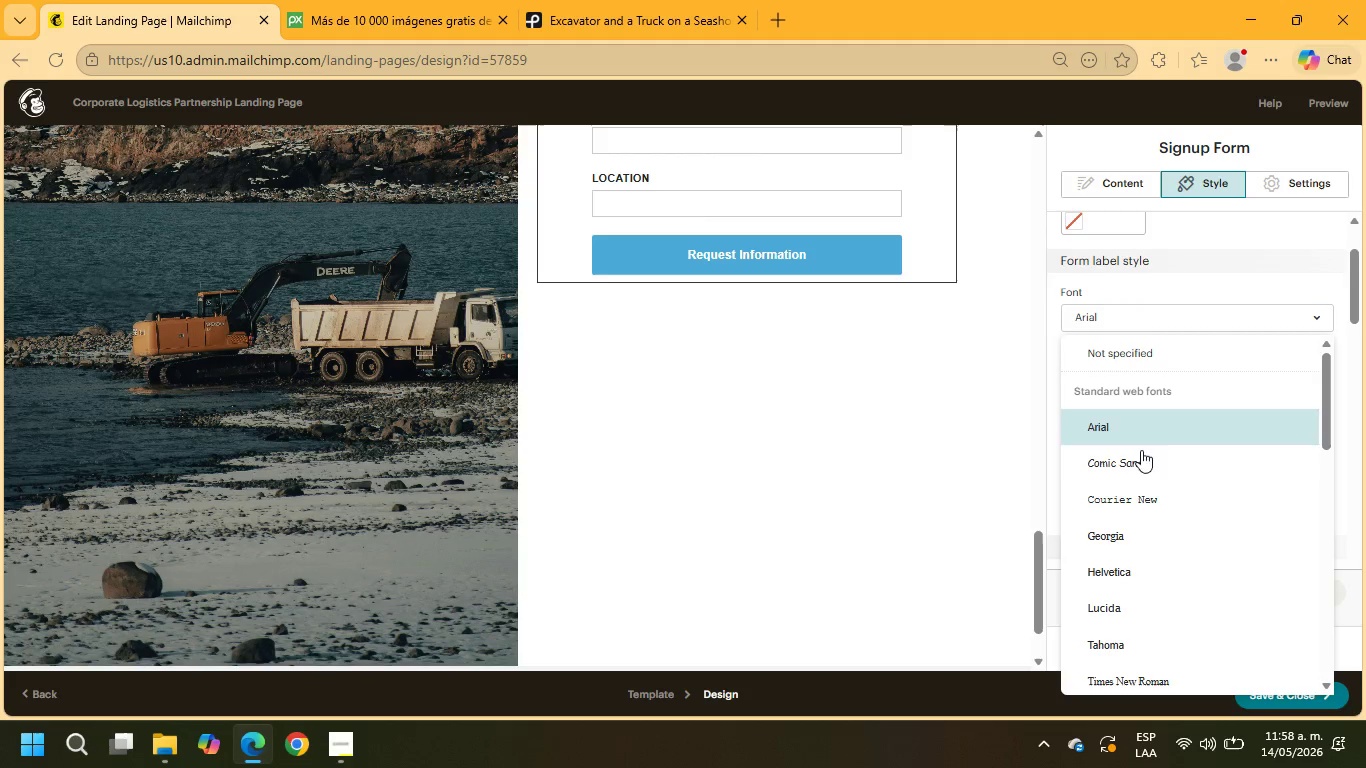 
scroll: coordinate [1147, 477], scroll_direction: down, amount: 3.0
 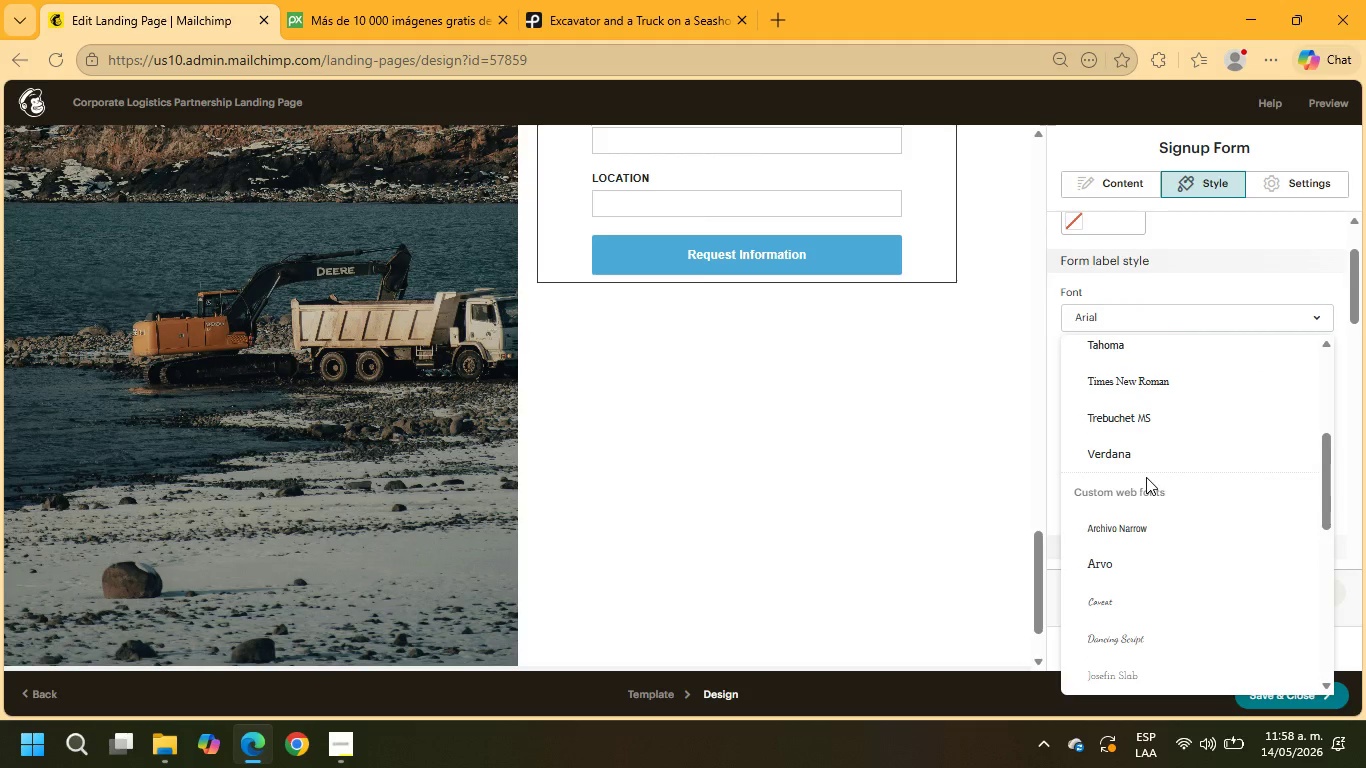 
scroll: coordinate [1142, 451], scroll_direction: up, amount: 2.0
 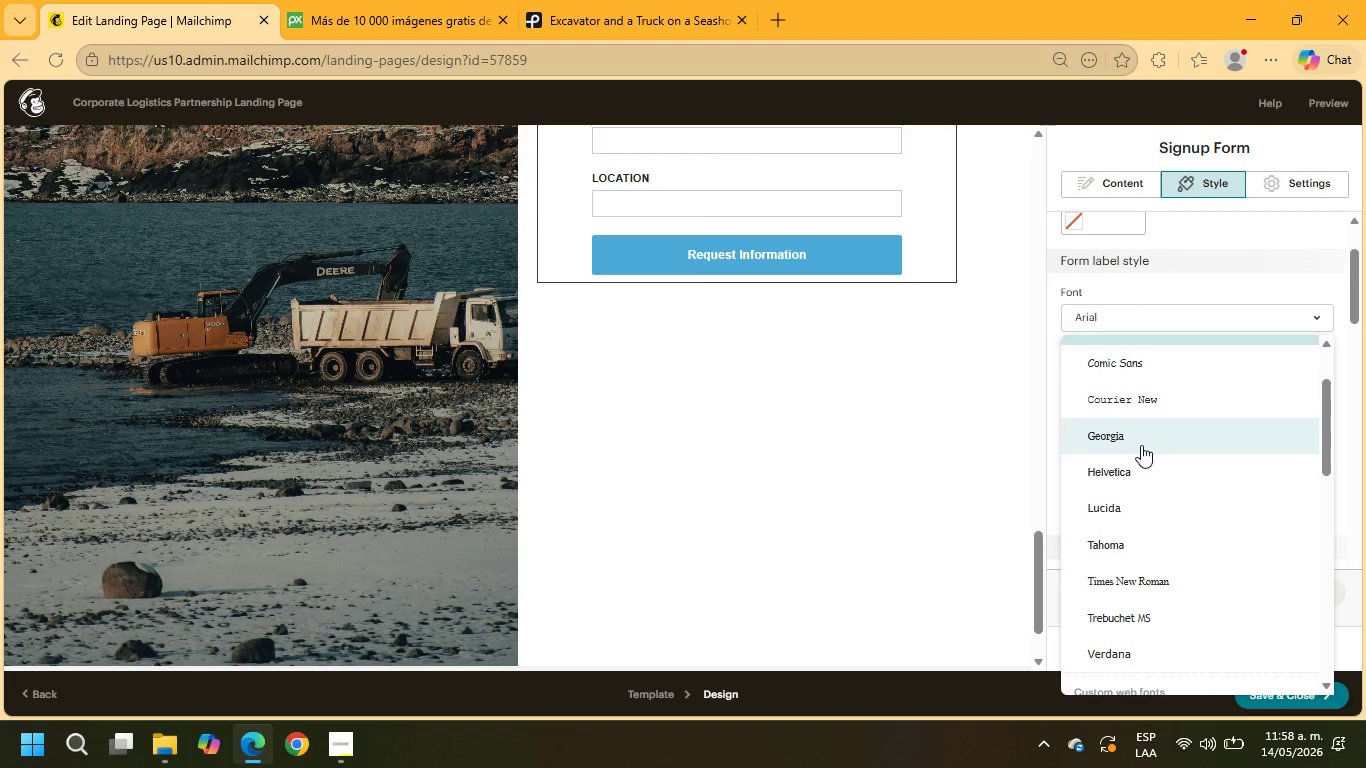 
scroll: coordinate [1197, 529], scroll_direction: down, amount: 7.0
 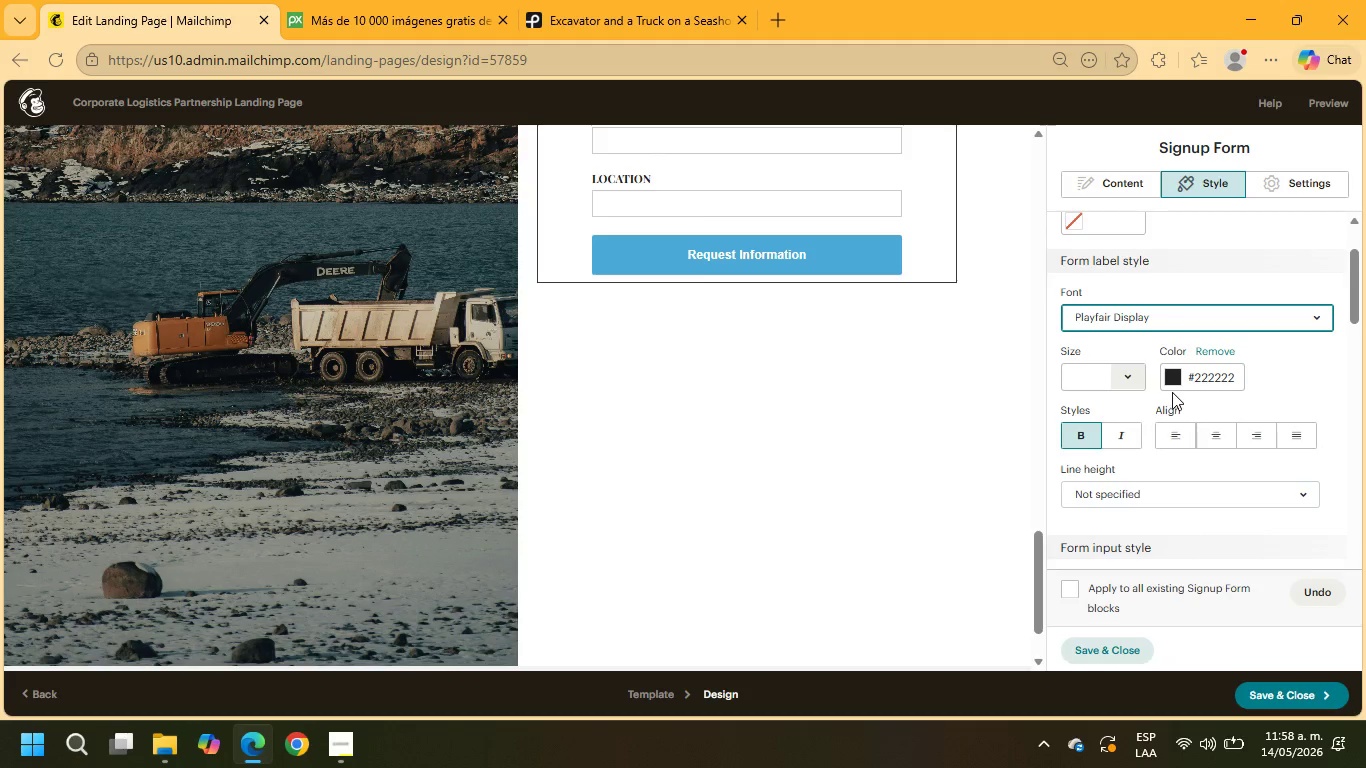 
scroll: coordinate [1160, 394], scroll_direction: up, amount: 1.0
 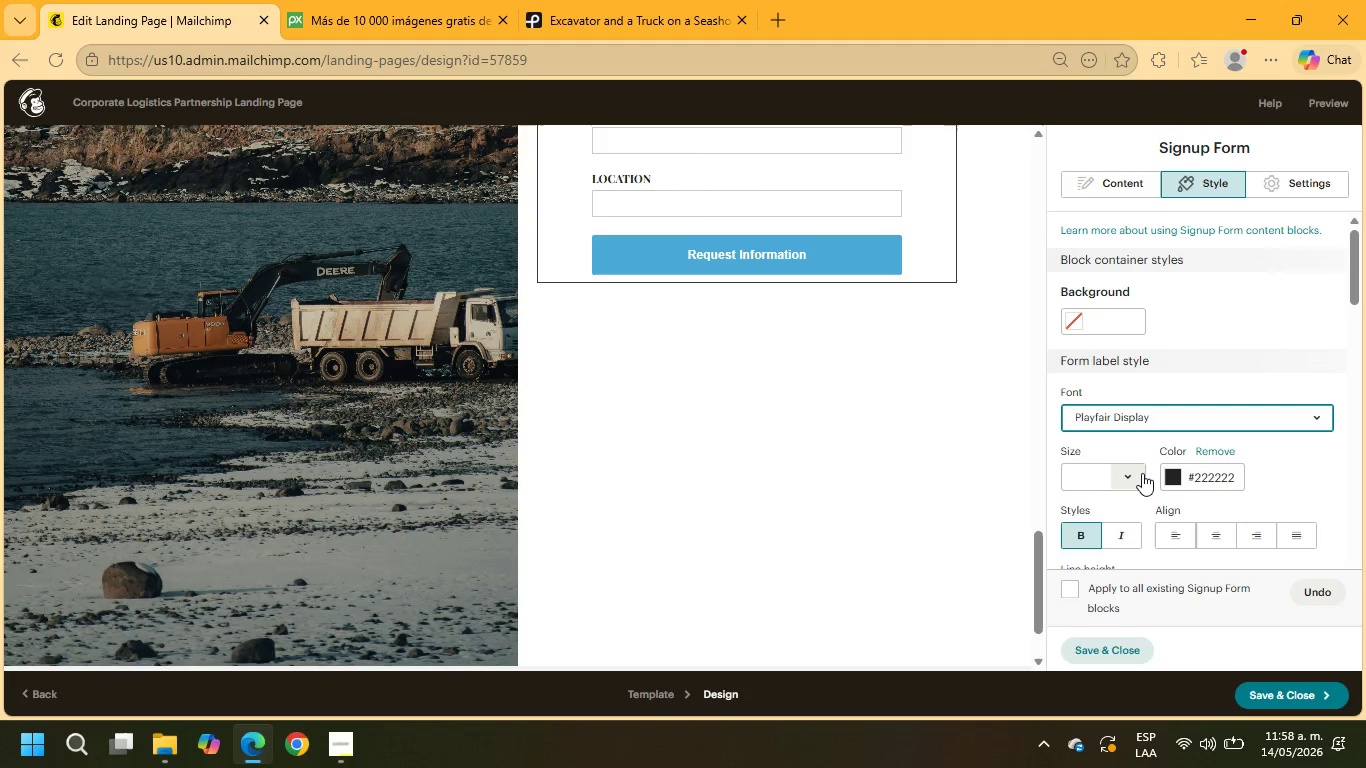 
left_click([1138, 474])
 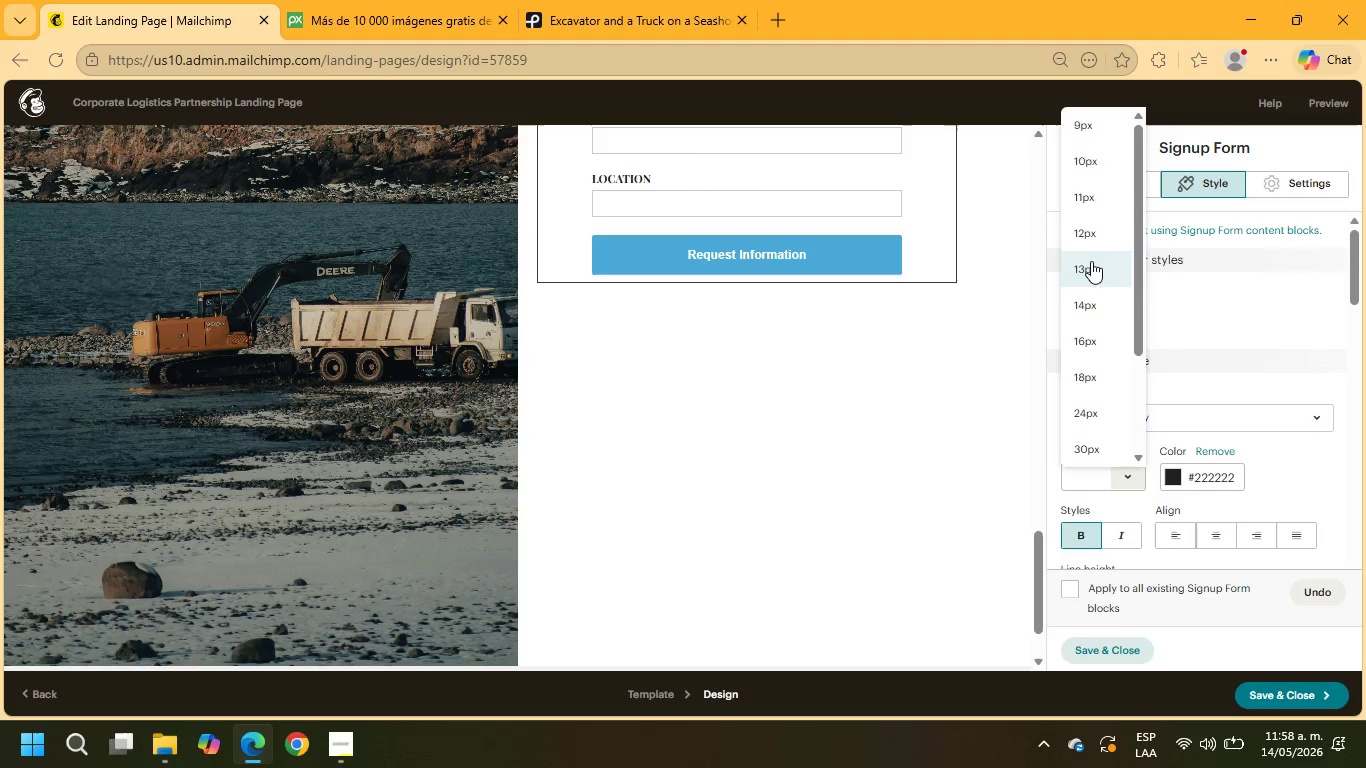 
left_click([1094, 310])
 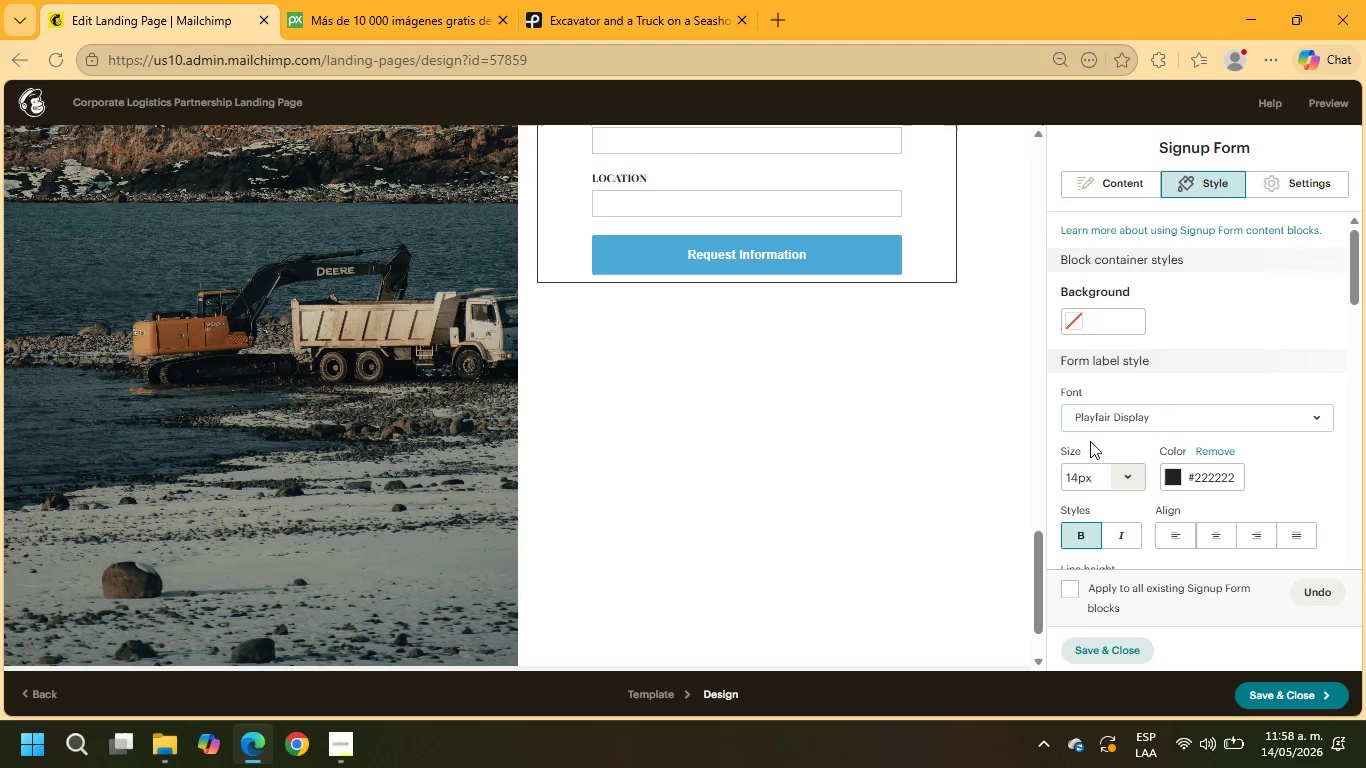 
left_click([1109, 476])
 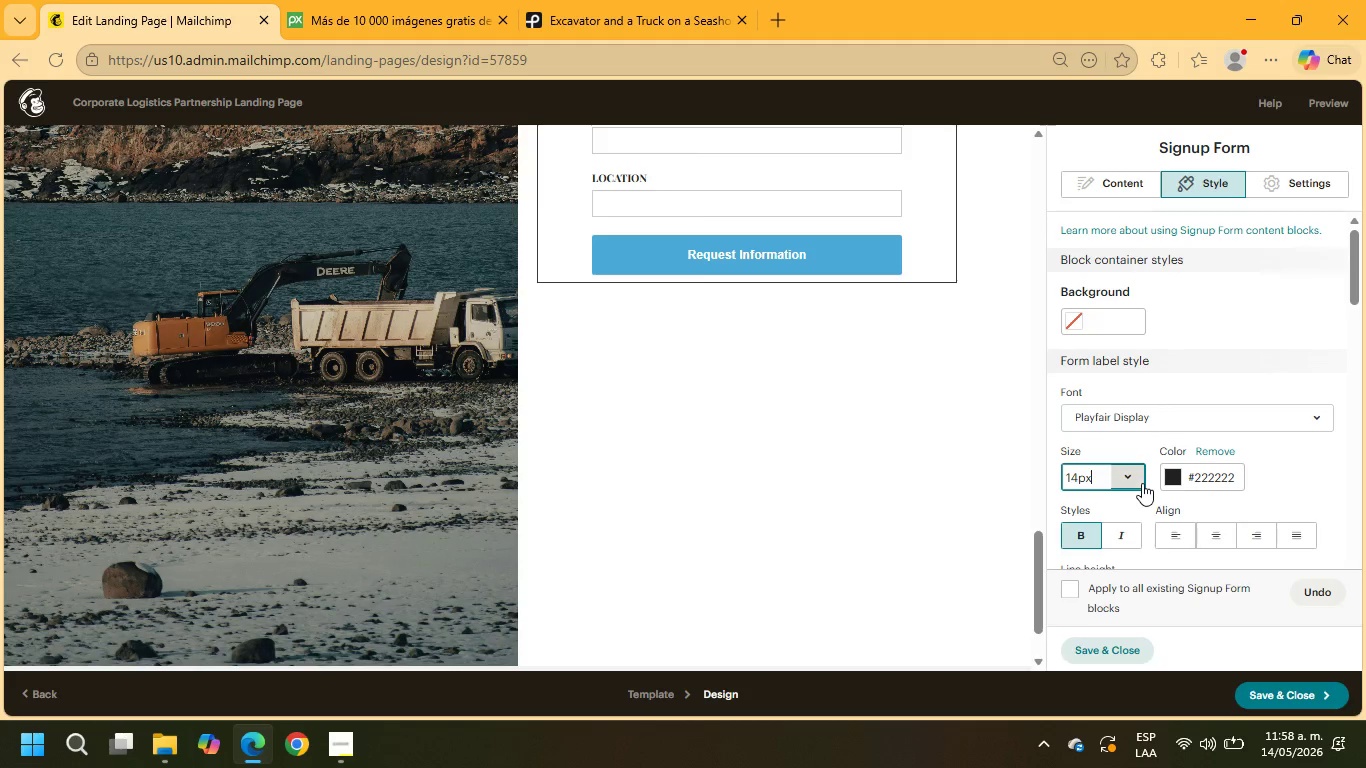 
left_click([1142, 484])
 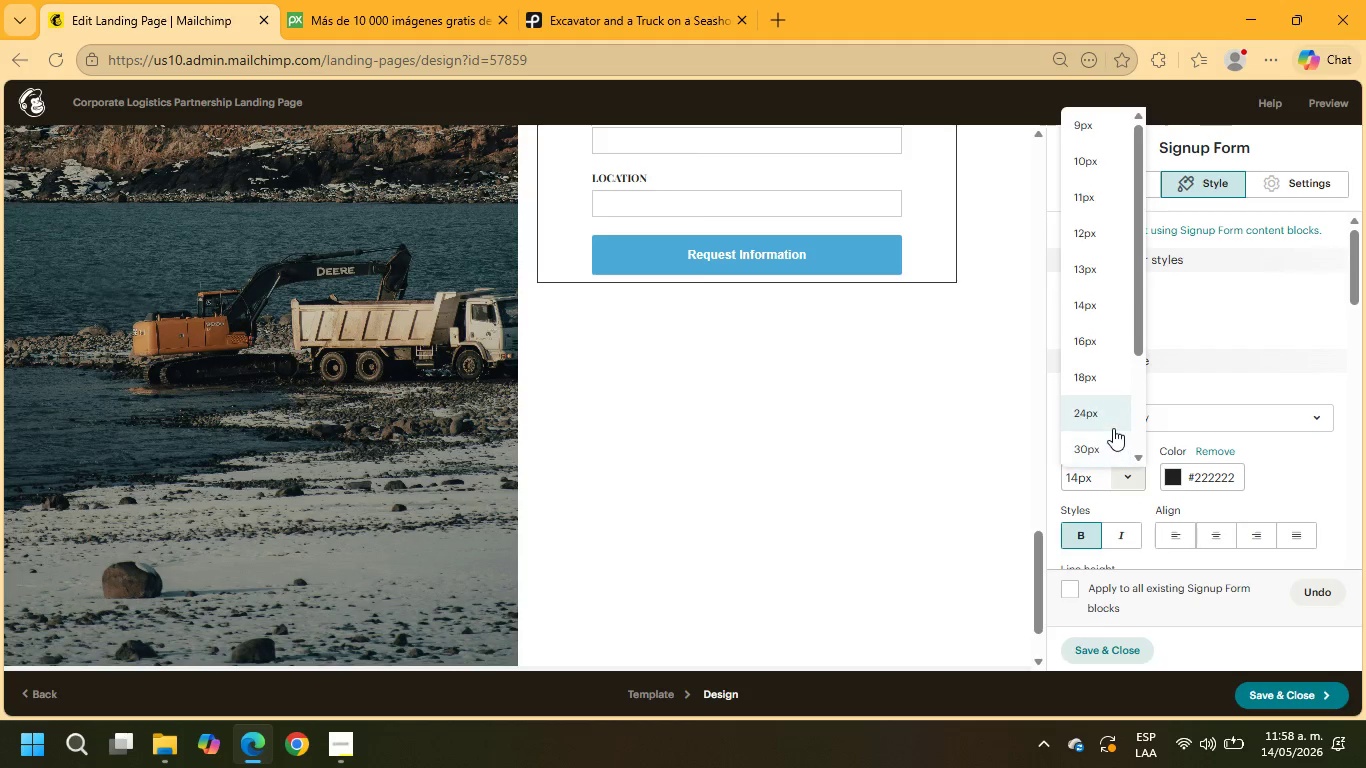 
left_click([1105, 413])
 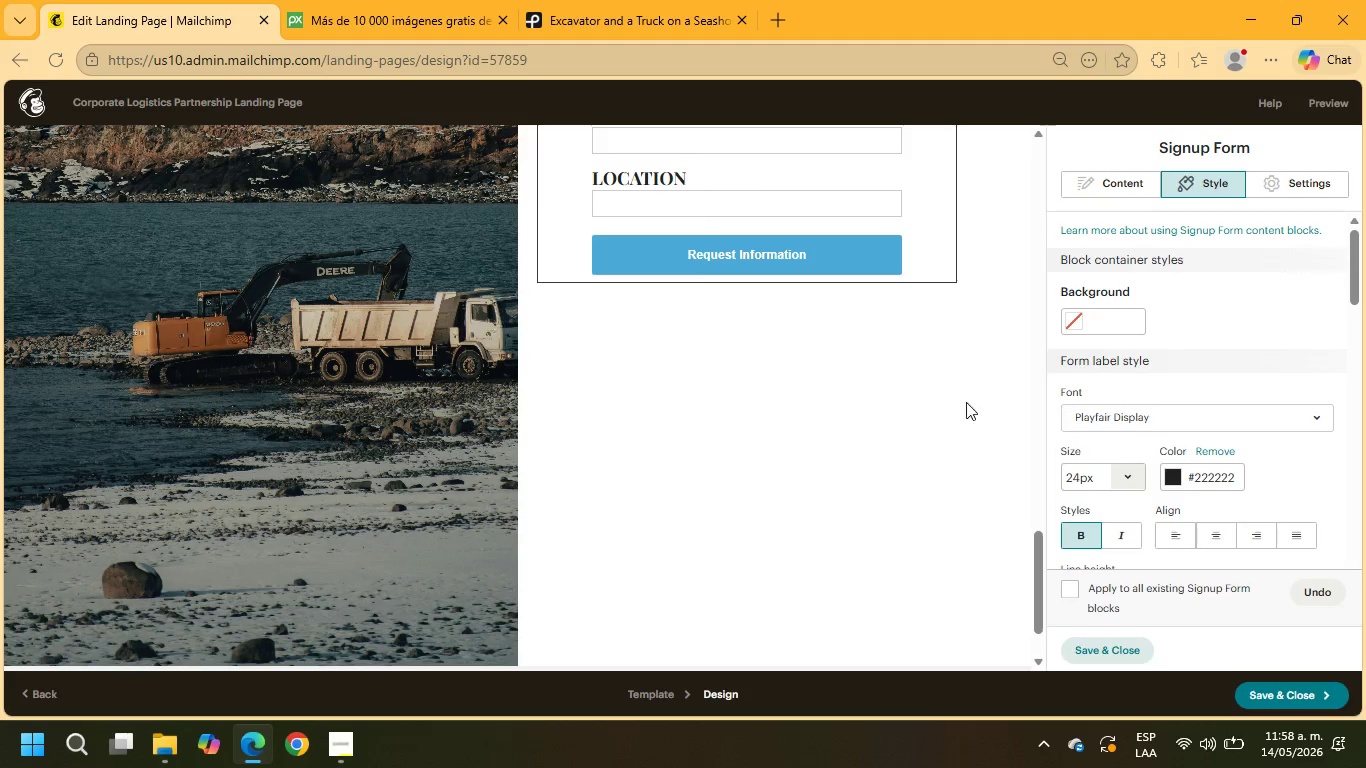 
scroll: coordinate [885, 393], scroll_direction: up, amount: 4.0
 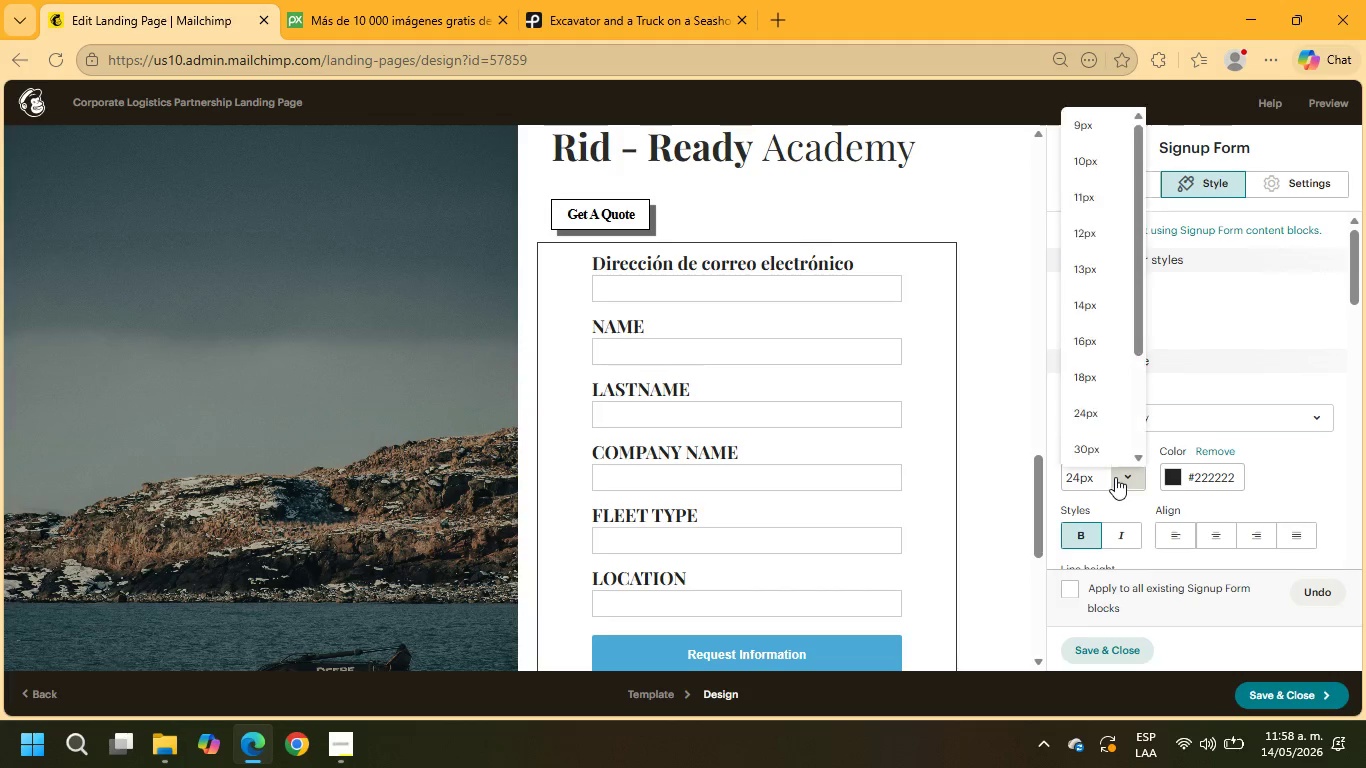 
wait(5.35)
 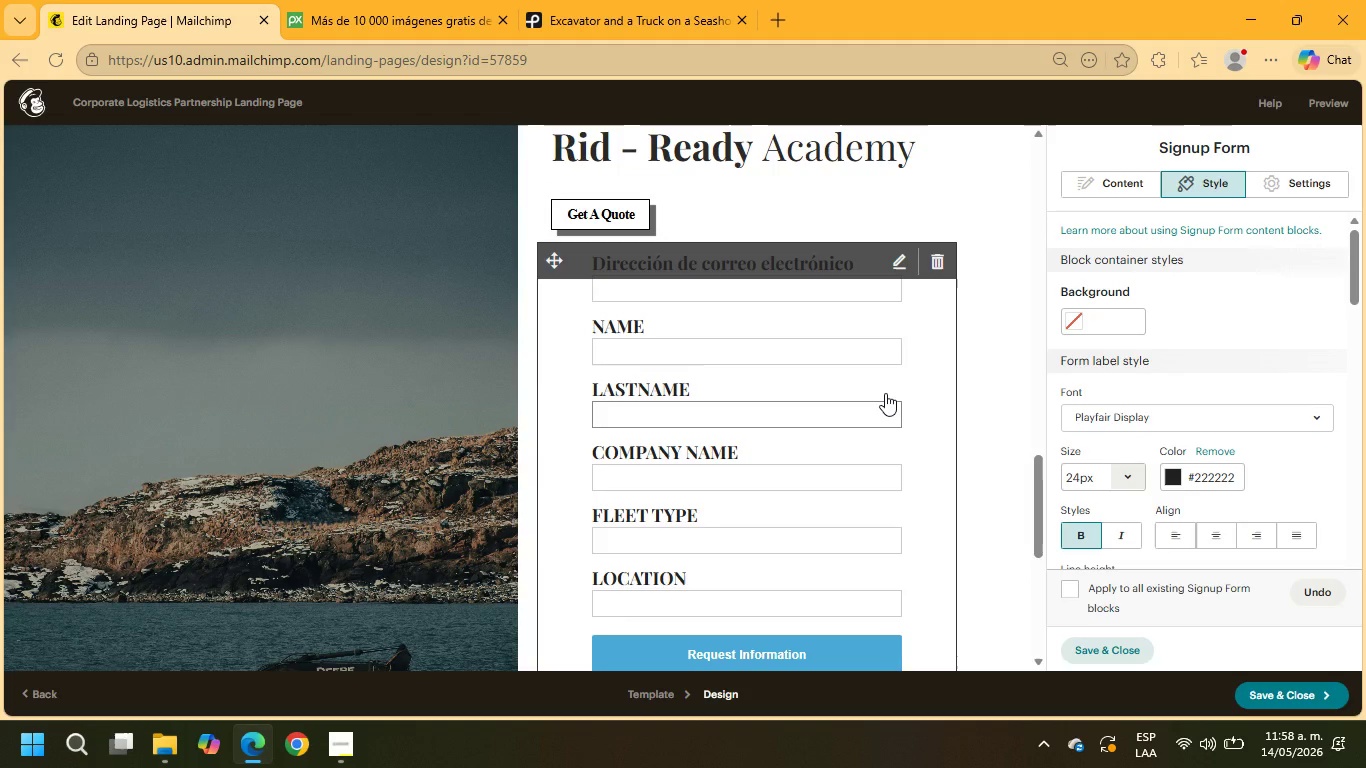 
left_click([1099, 376])
 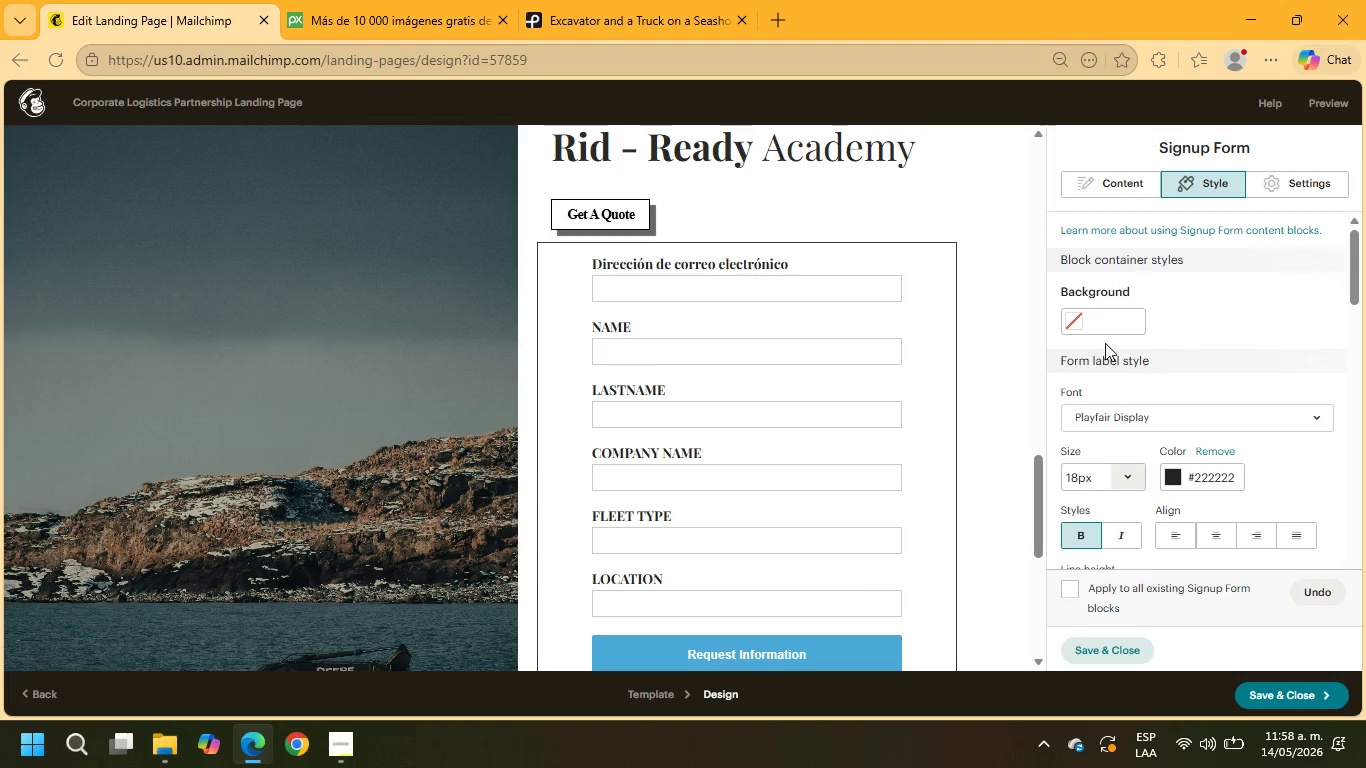 
scroll: coordinate [1105, 347], scroll_direction: down, amount: 5.0
 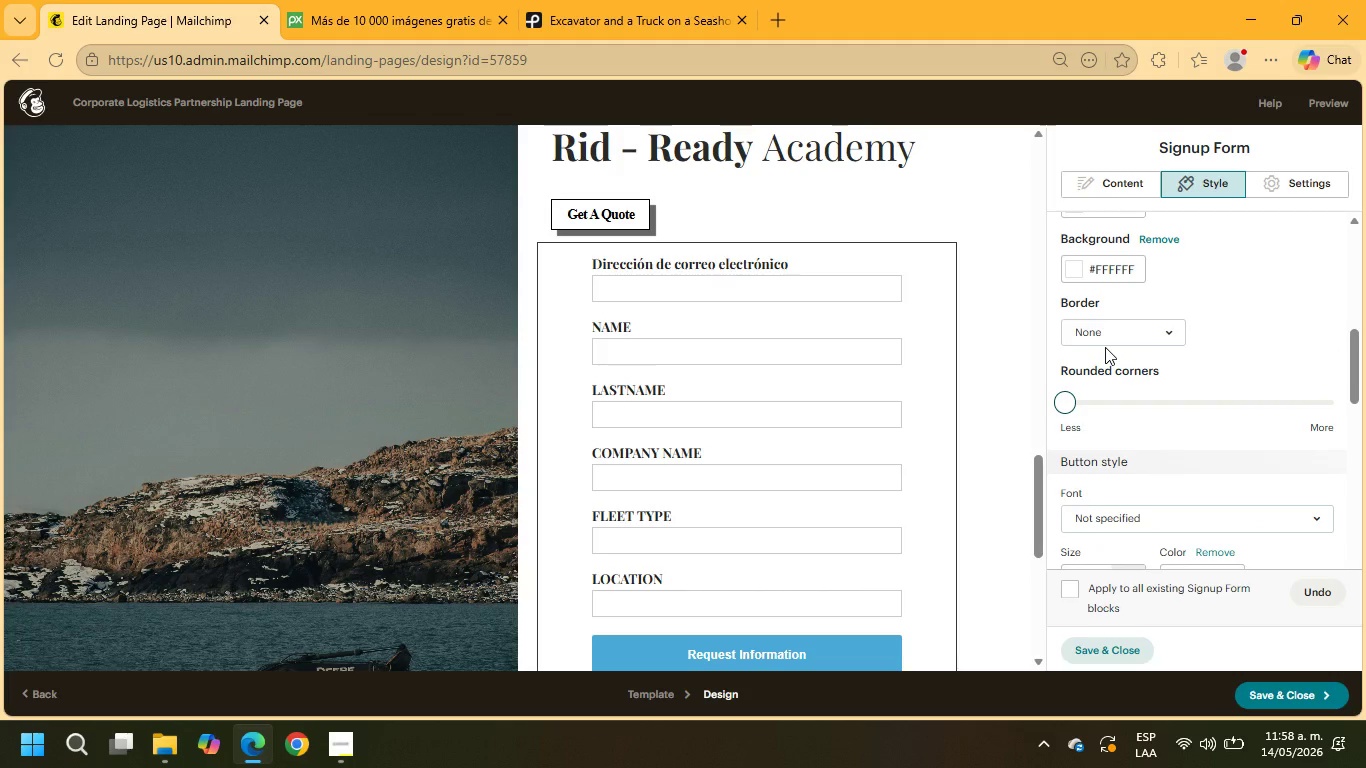 
scroll: coordinate [1105, 347], scroll_direction: up, amount: 1.0
 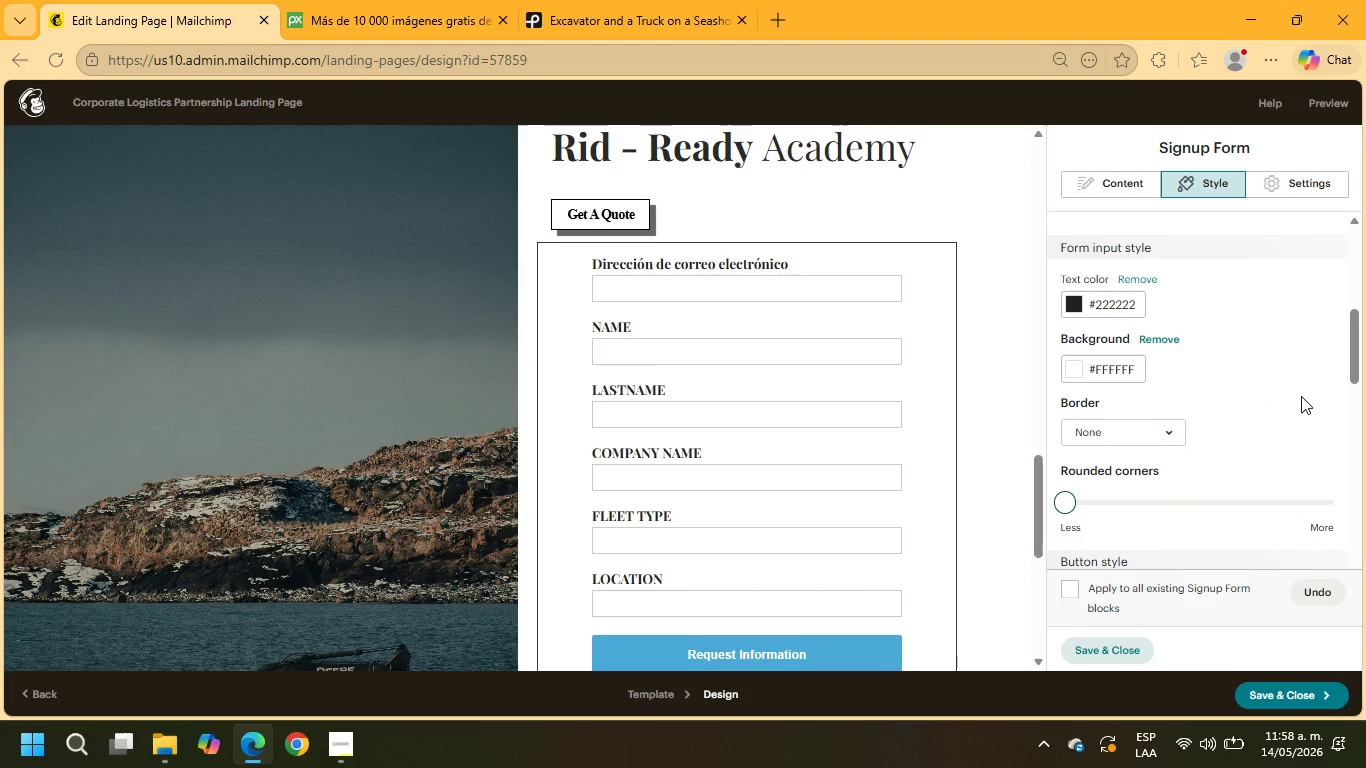 
scroll: coordinate [1178, 421], scroll_direction: down, amount: 12.0
 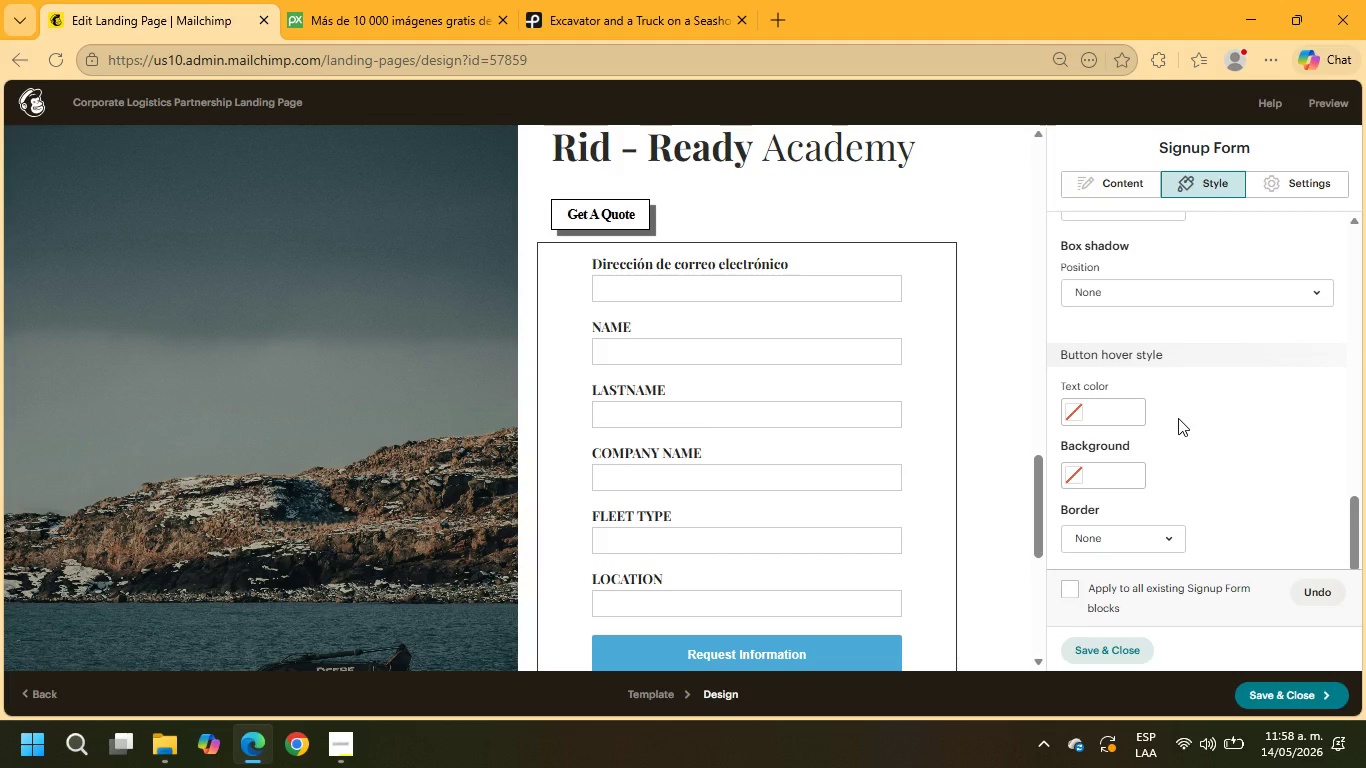 
scroll: coordinate [1178, 418], scroll_direction: up, amount: 5.0
 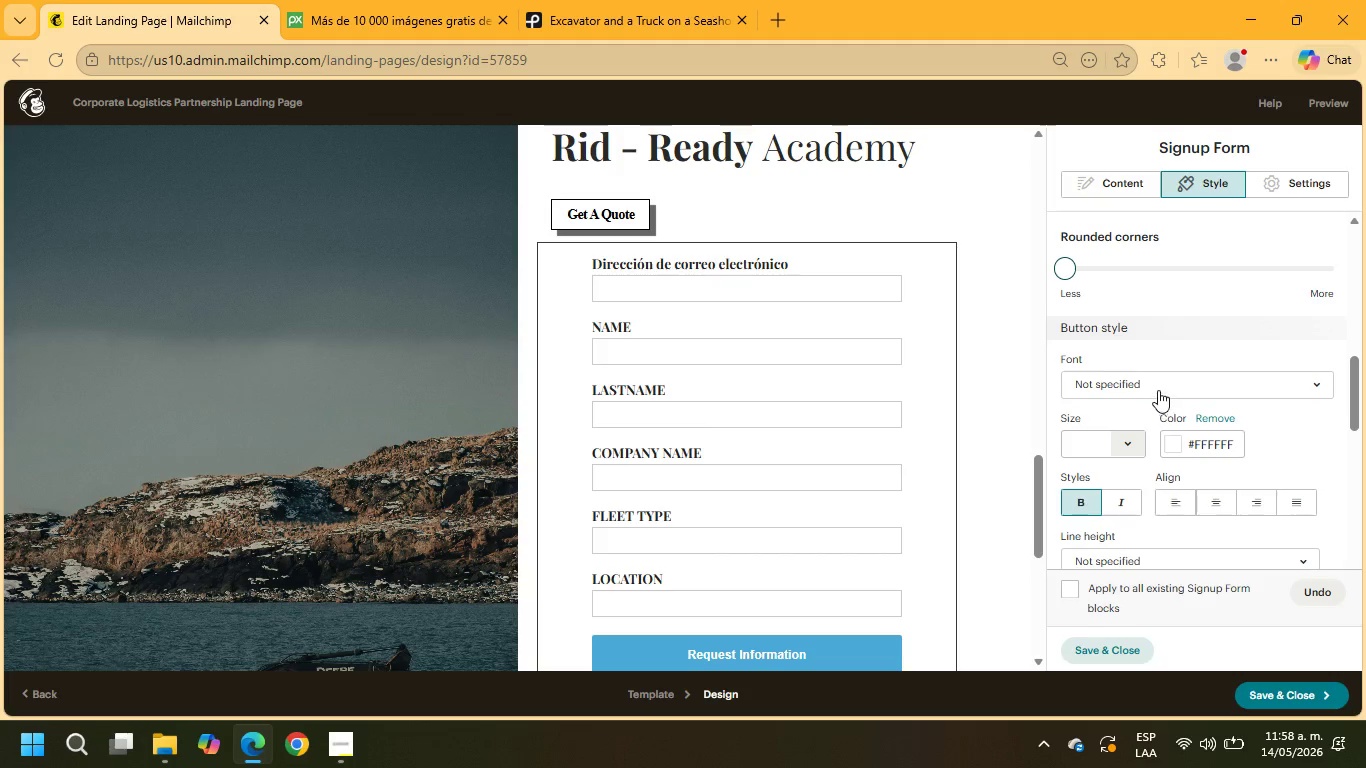 
left_click([1155, 385])
 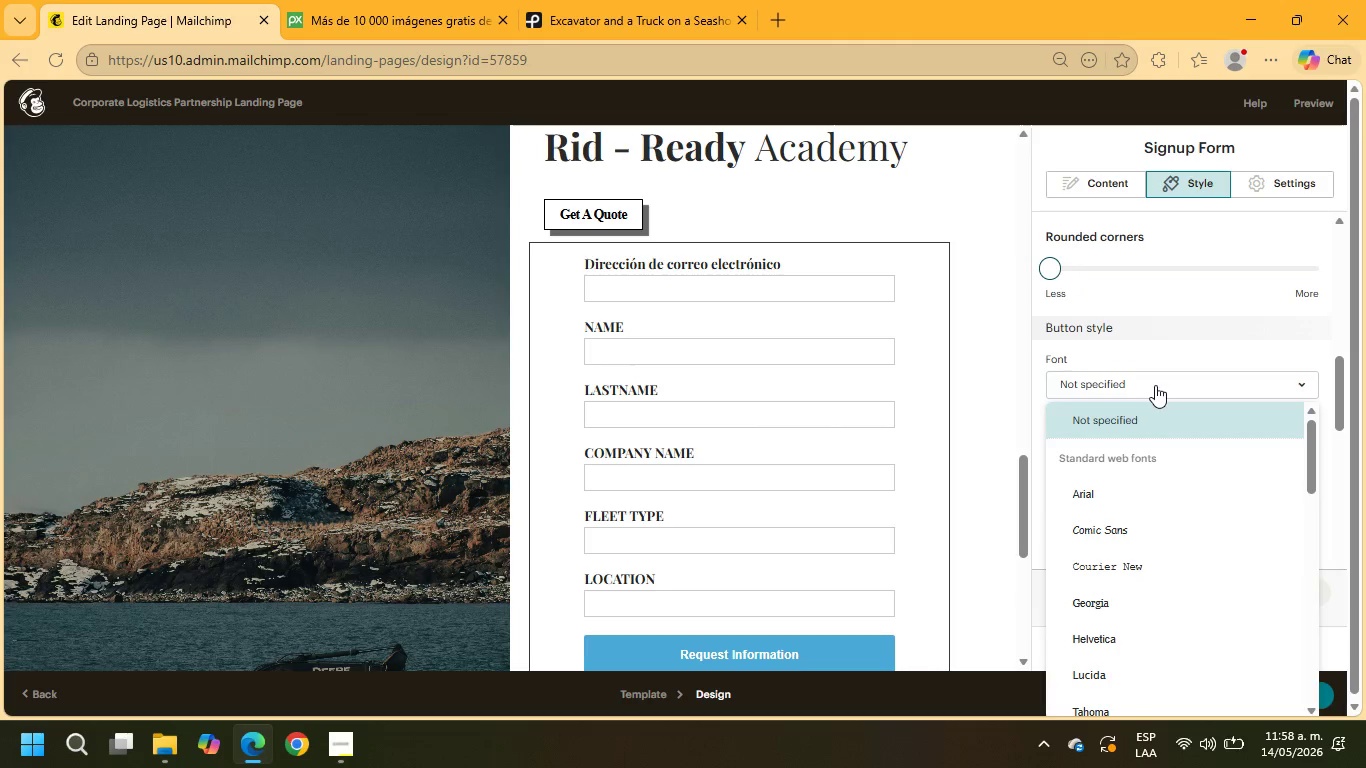 
scroll: coordinate [1191, 585], scroll_direction: down, amount: 10.0
 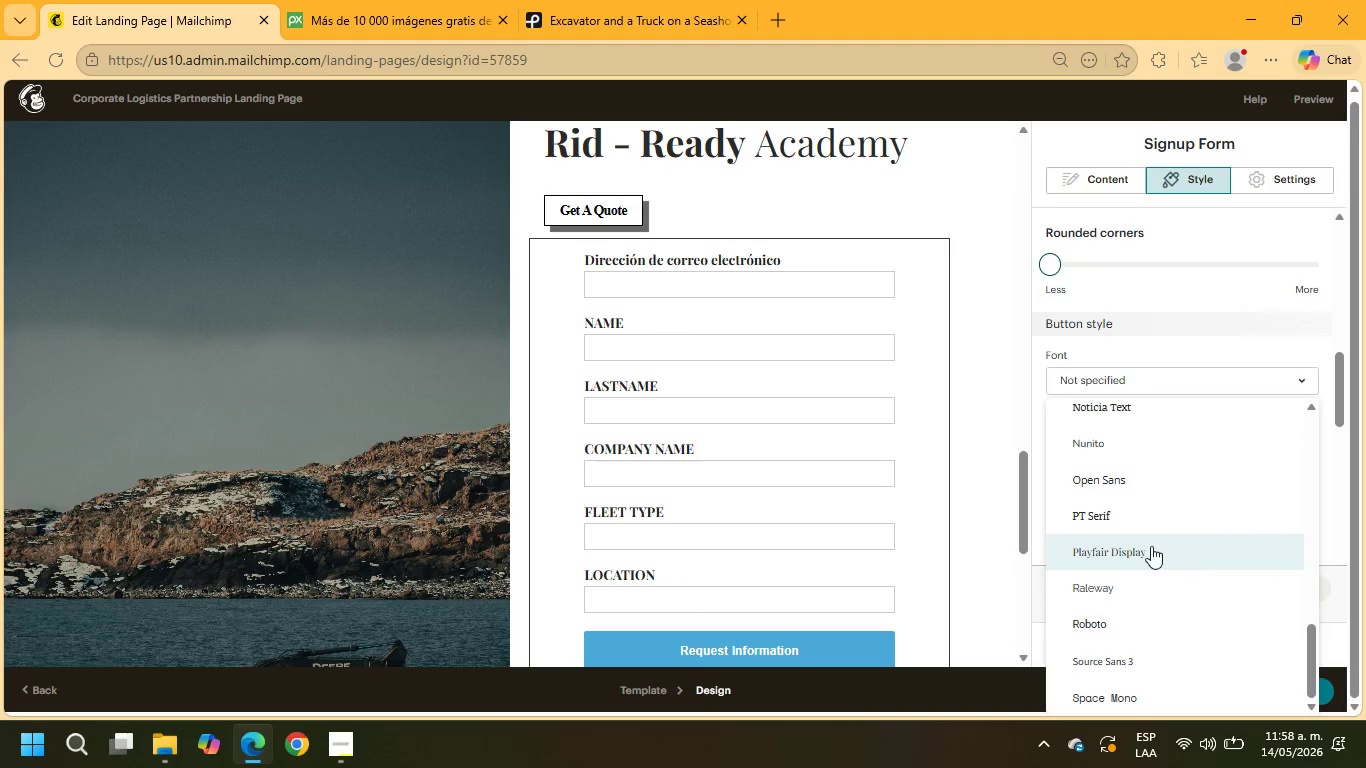 
left_click([1151, 546])
 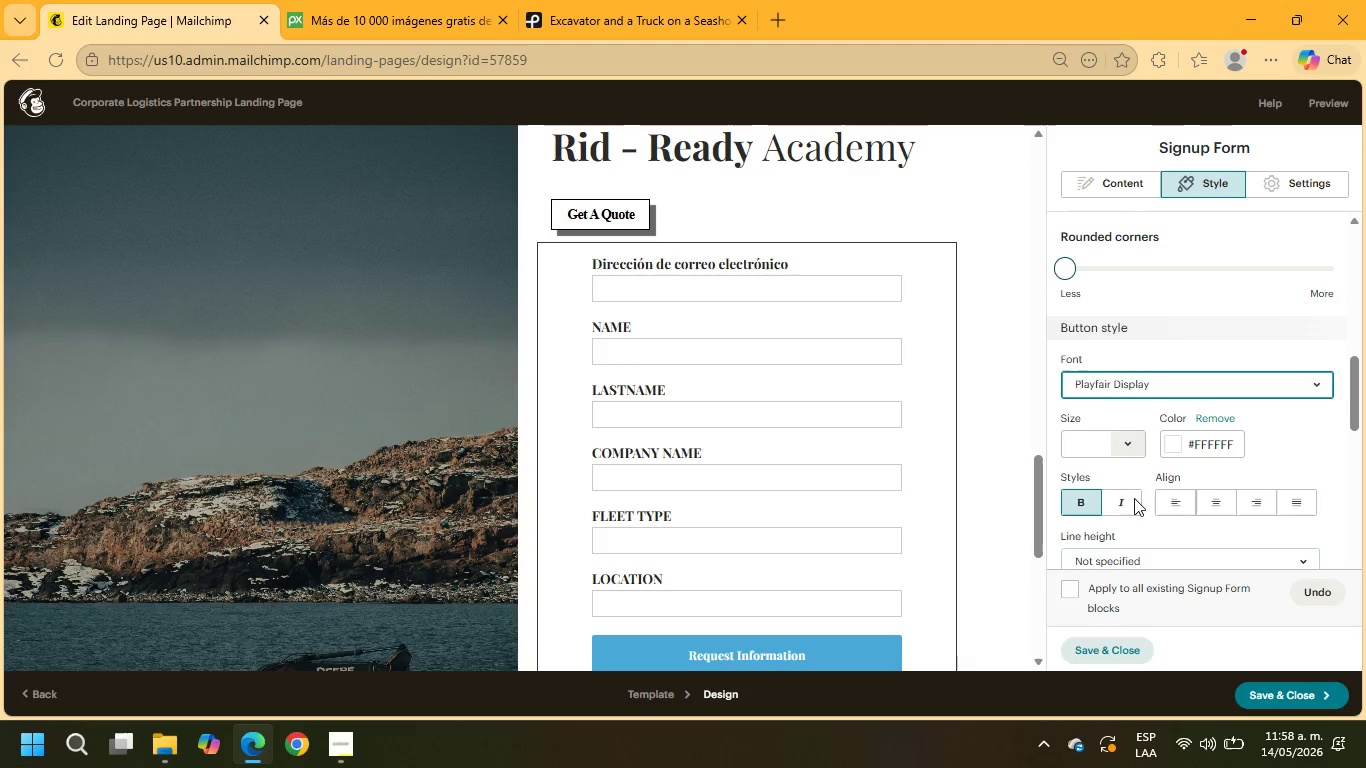 
scroll: coordinate [1093, 379], scroll_direction: up, amount: 5.0
 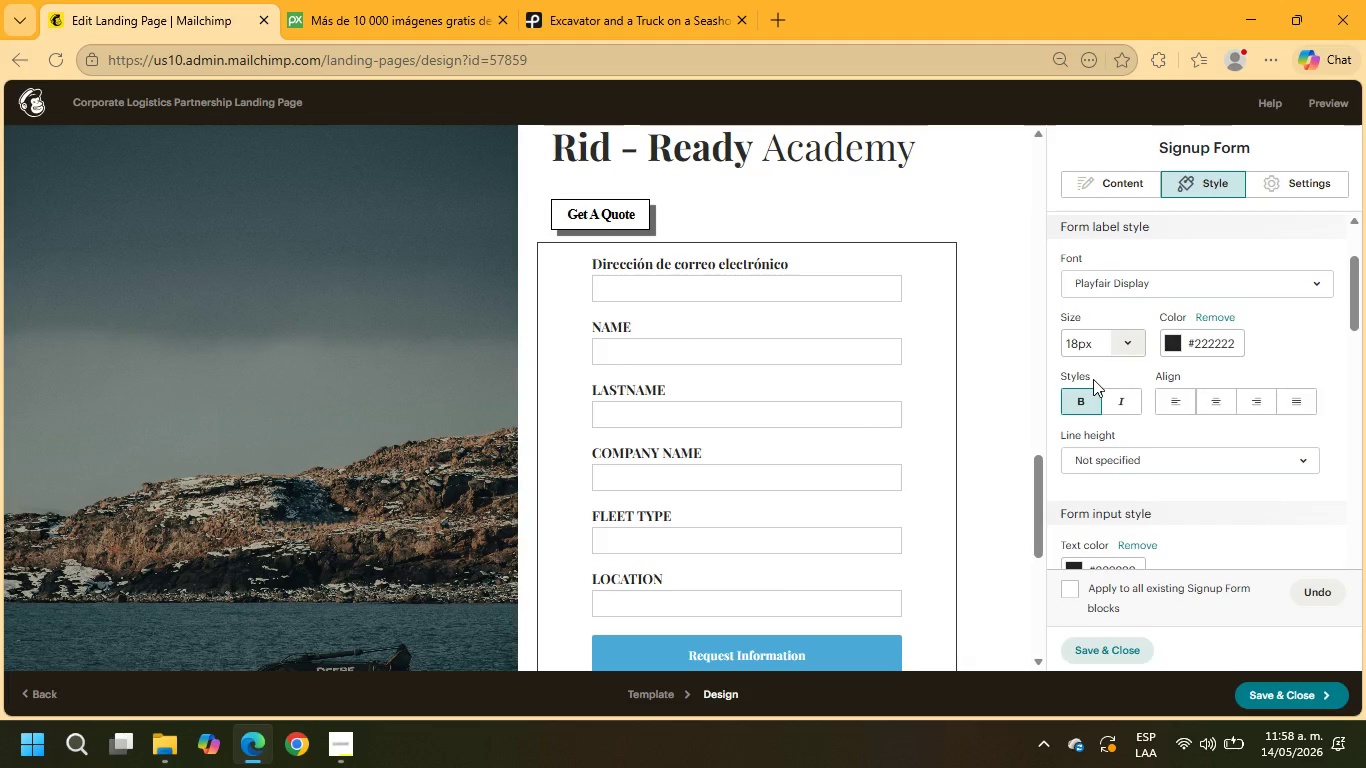 
scroll: coordinate [1093, 380], scroll_direction: down, amount: 5.0
 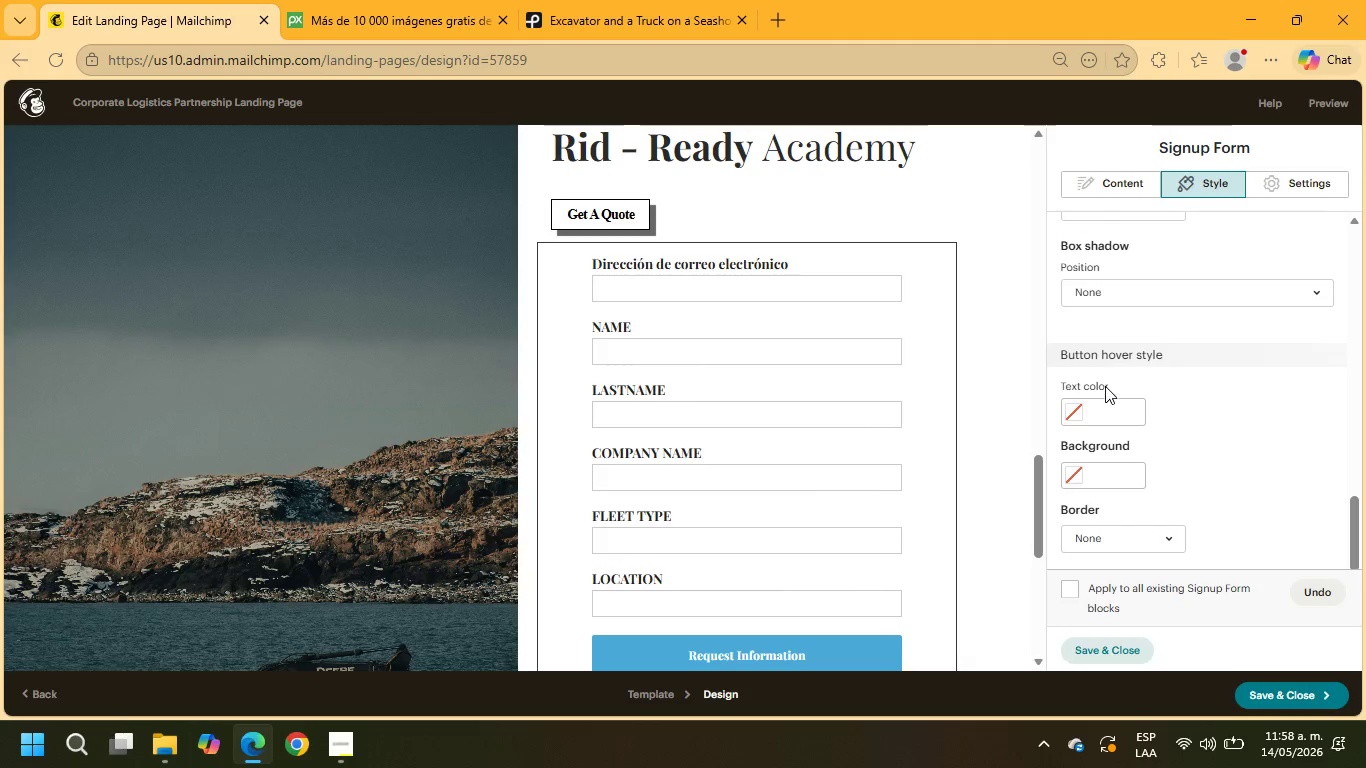 
left_click([1124, 470])
 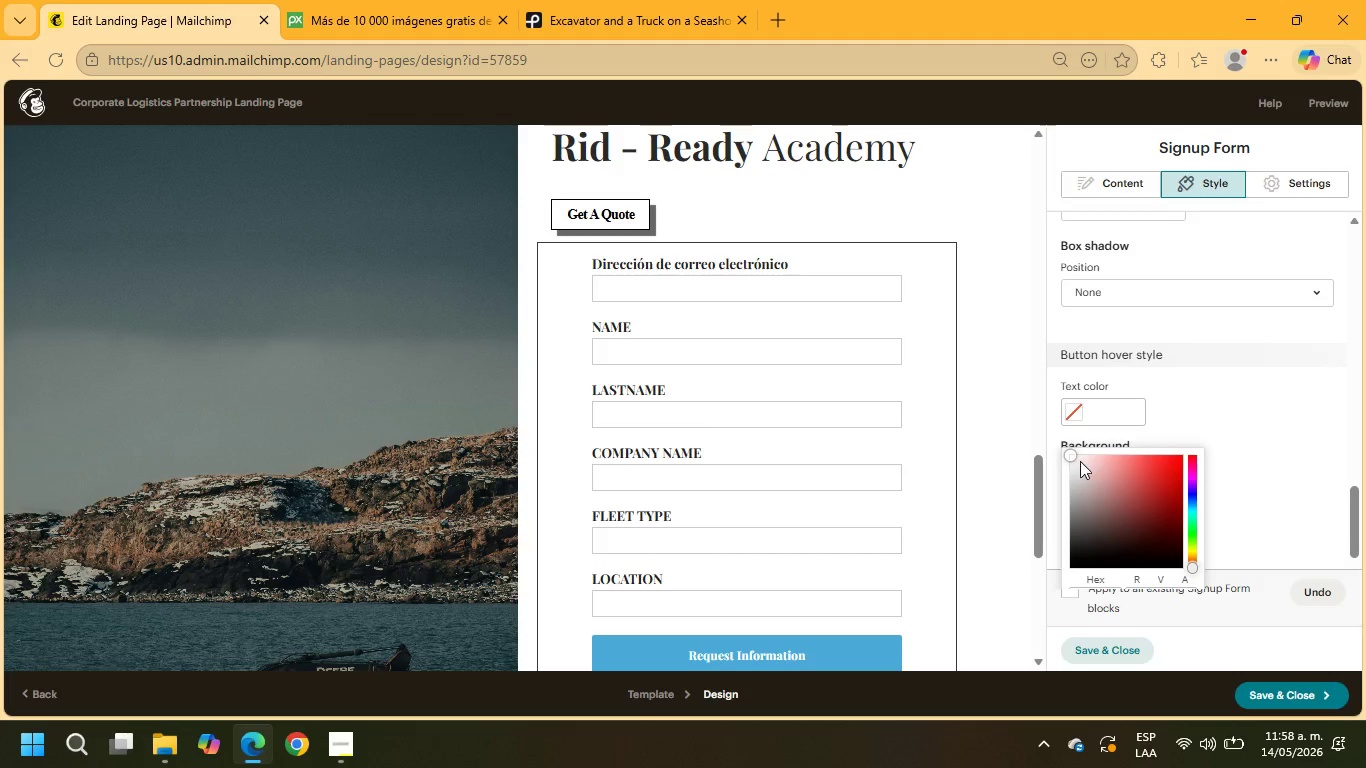 
left_click_drag(start_coordinate=[1072, 454], to_coordinate=[1082, 487])
 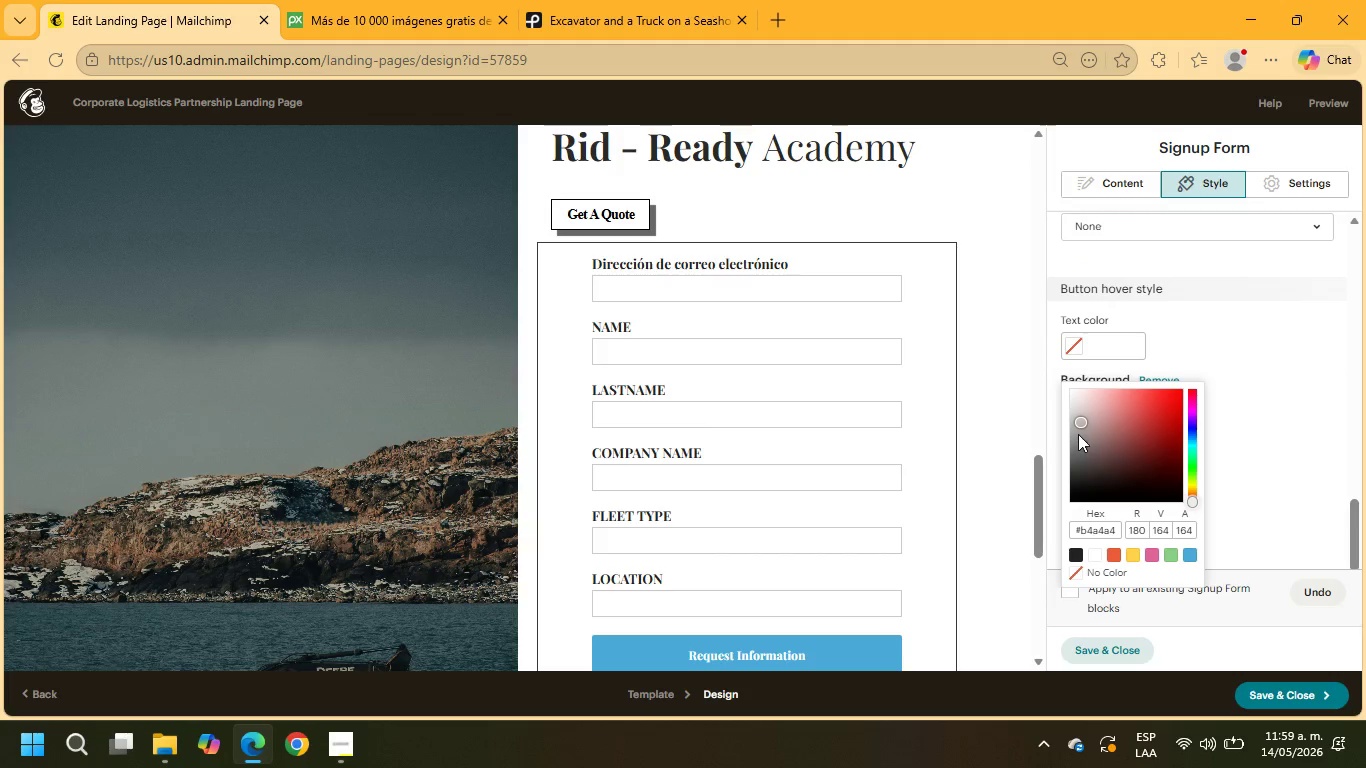 
left_click_drag(start_coordinate=[1079, 426], to_coordinate=[1070, 437])
 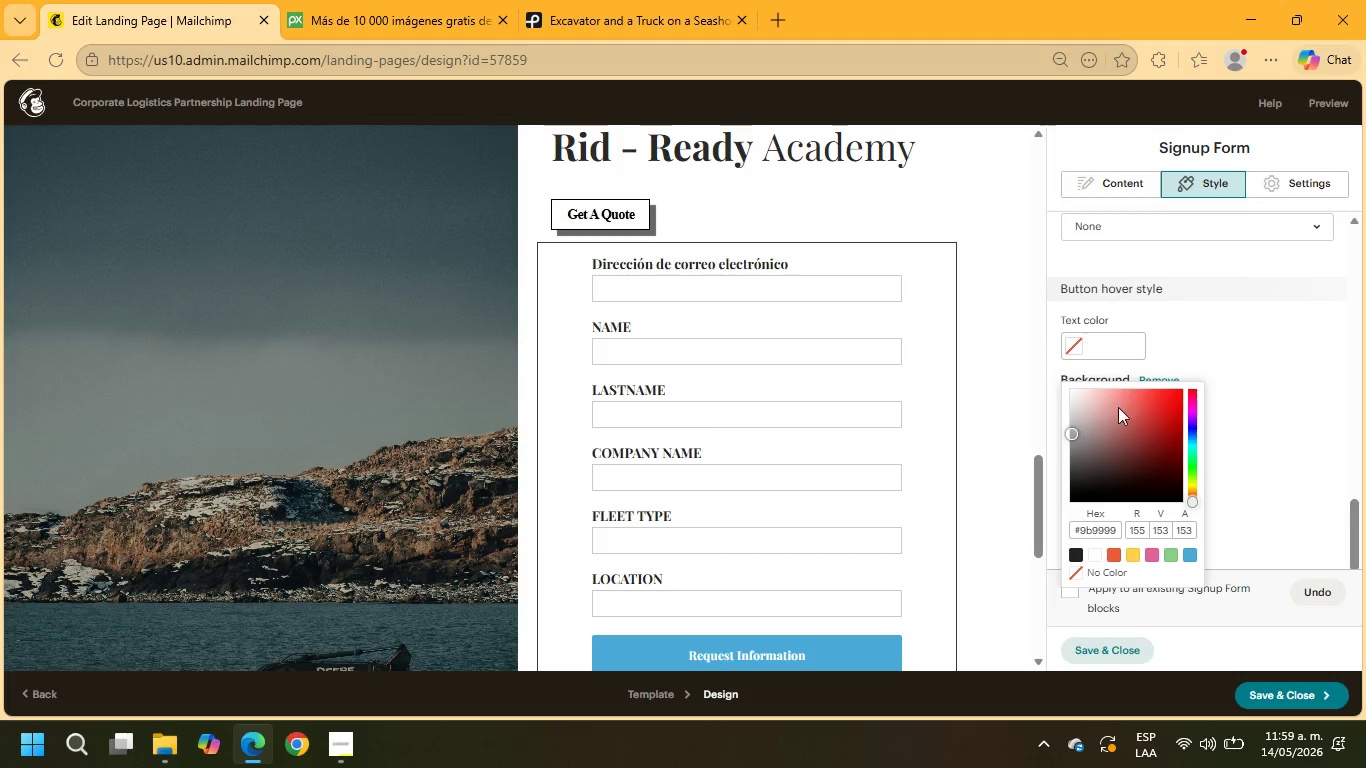 
left_click([1315, 385])
 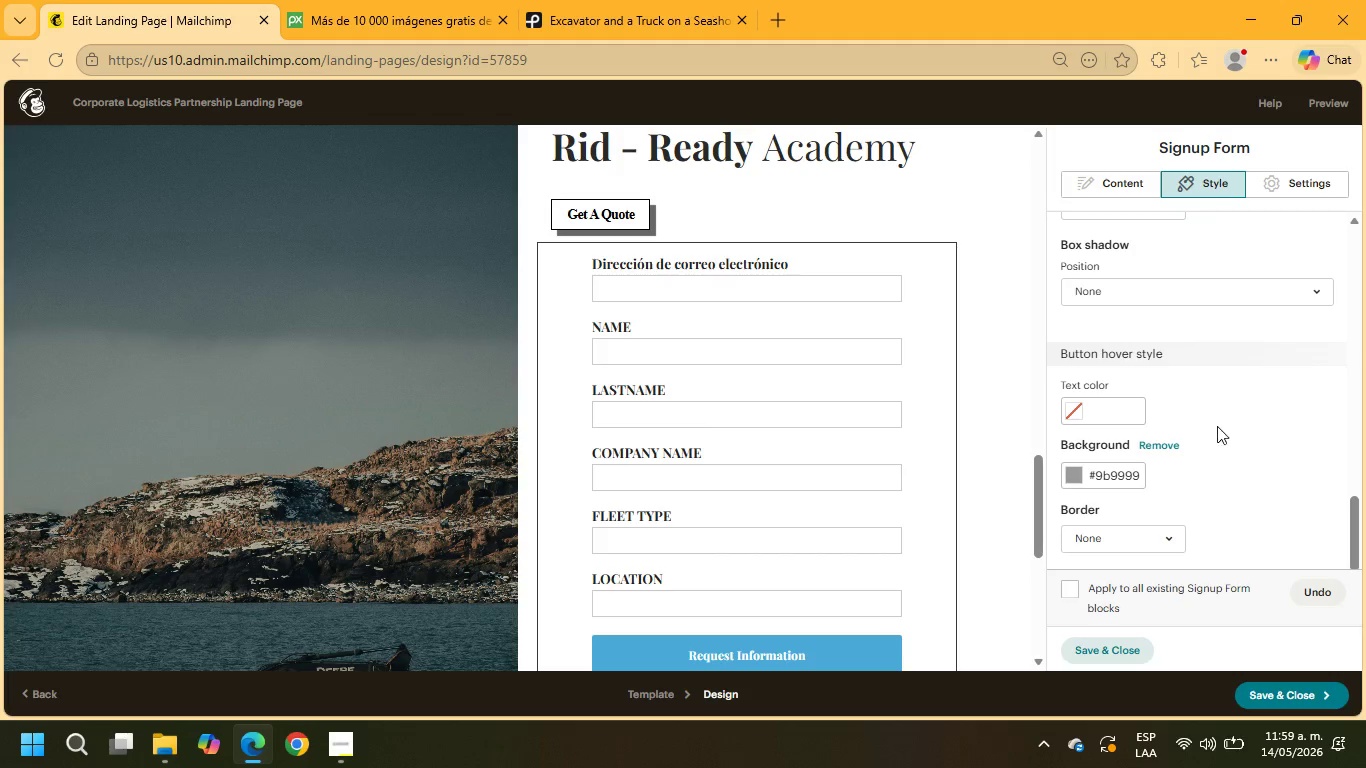 
scroll: coordinate [1208, 429], scroll_direction: down, amount: 2.0
 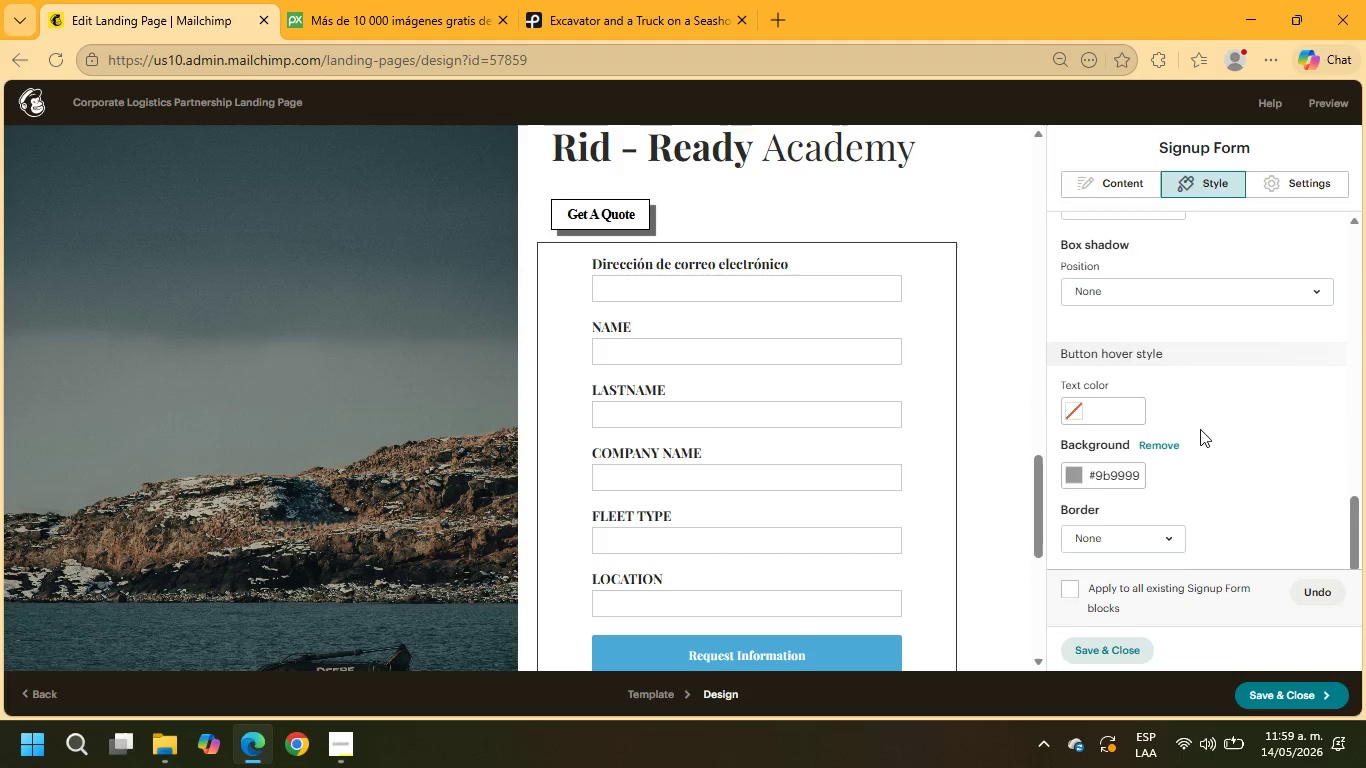 
scroll: coordinate [1189, 438], scroll_direction: up, amount: 12.0
 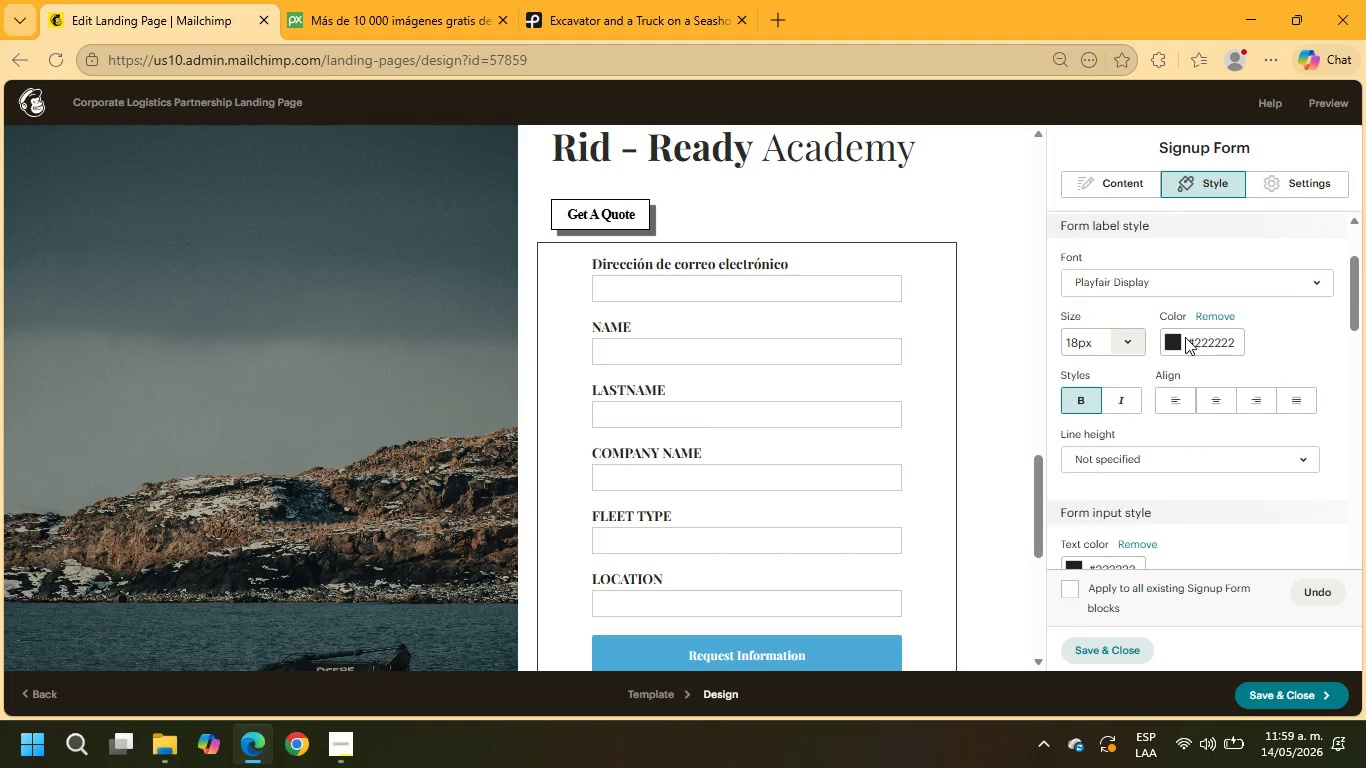 
left_click([1173, 337])
 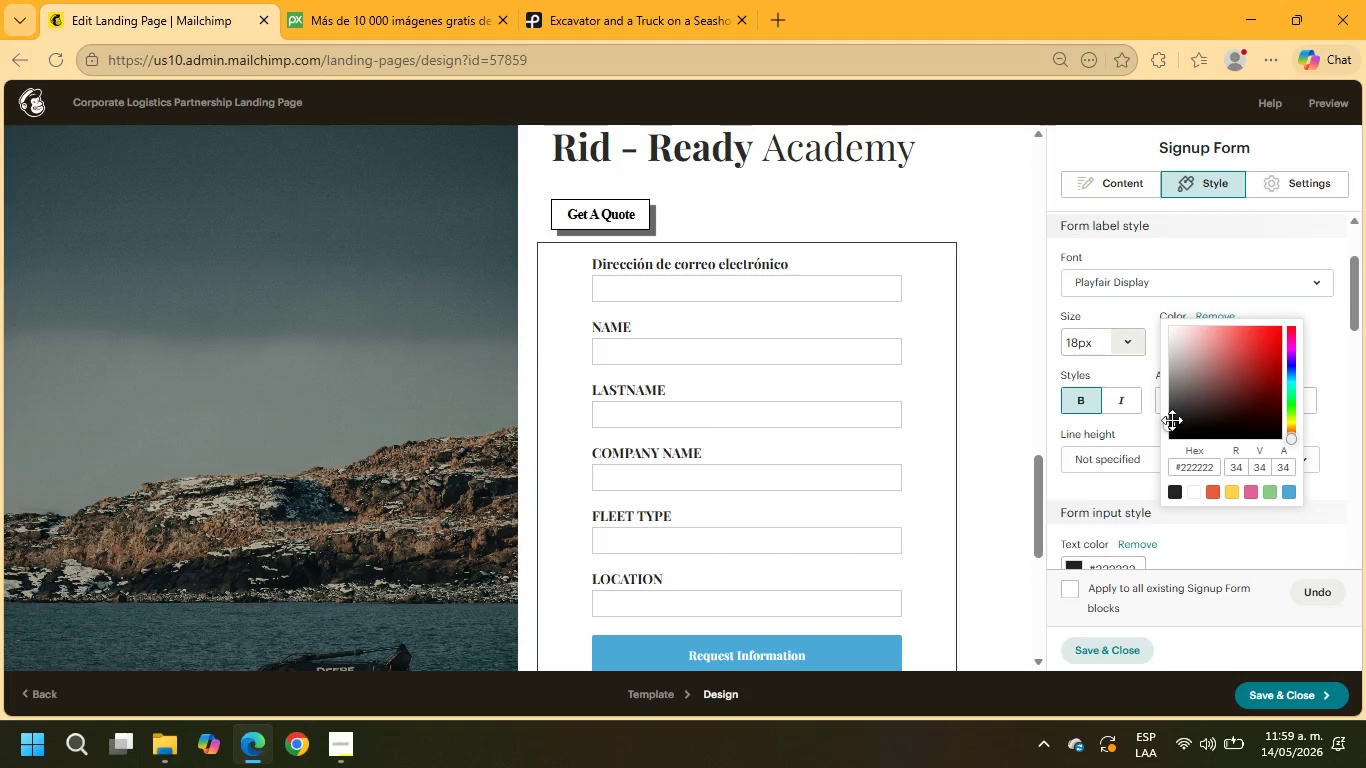 
left_click_drag(start_coordinate=[1171, 421], to_coordinate=[1164, 341])
 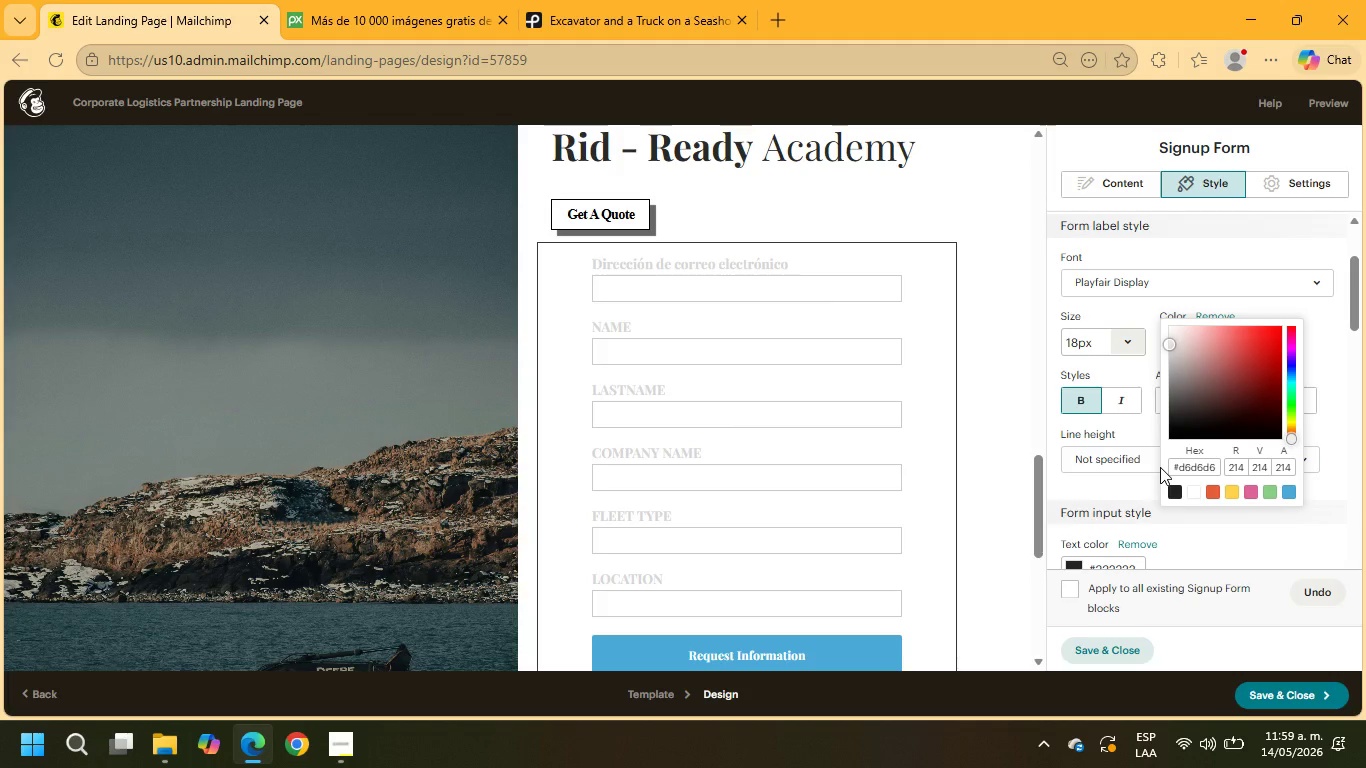 
wait(7.27)
 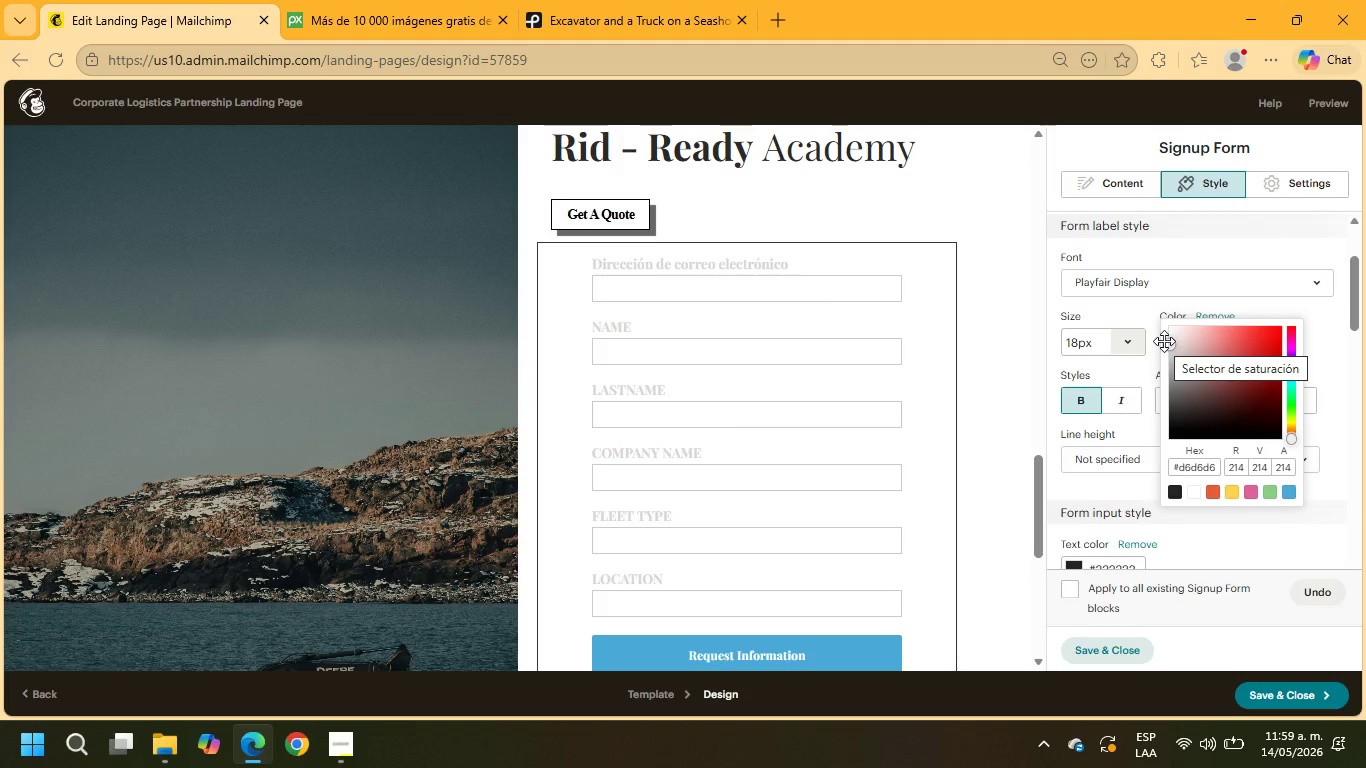 
left_click([1311, 599])
 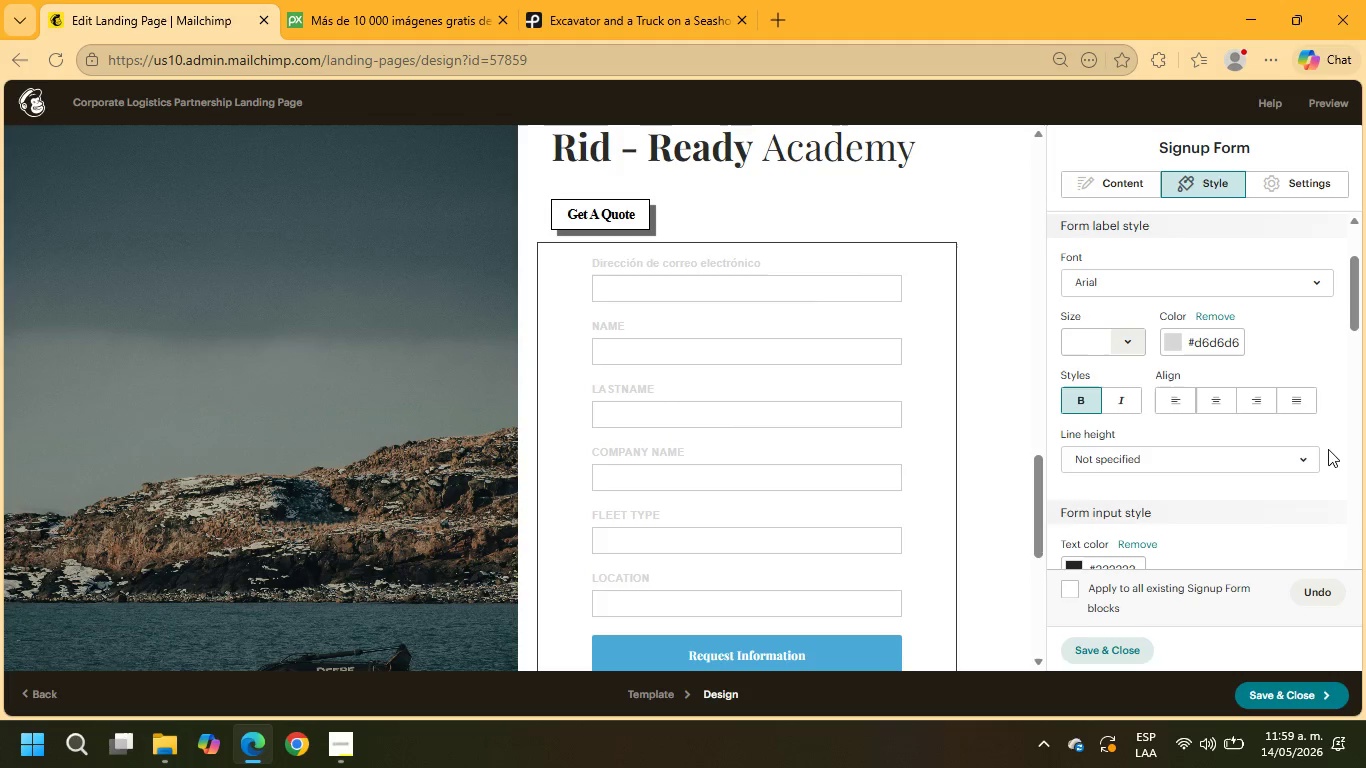 
left_click([1172, 337])
 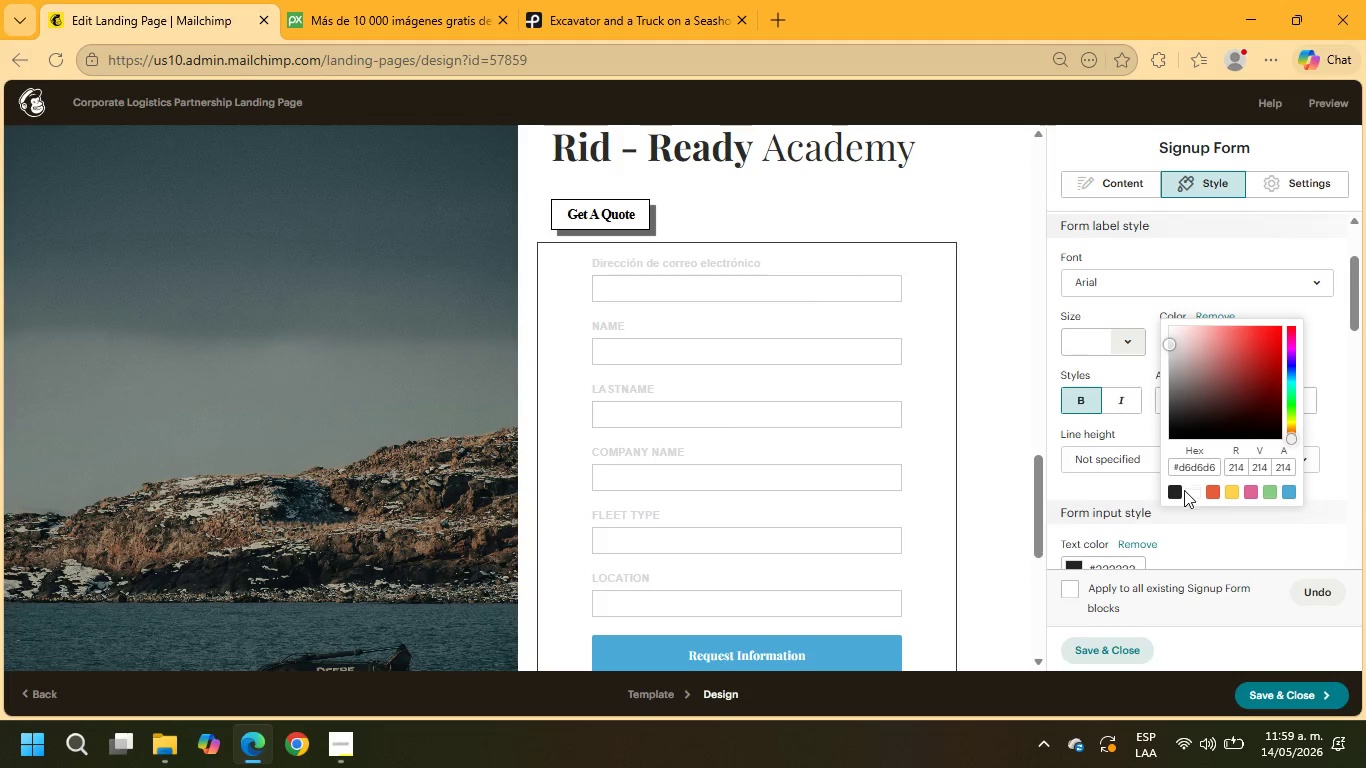 
left_click([1178, 492])
 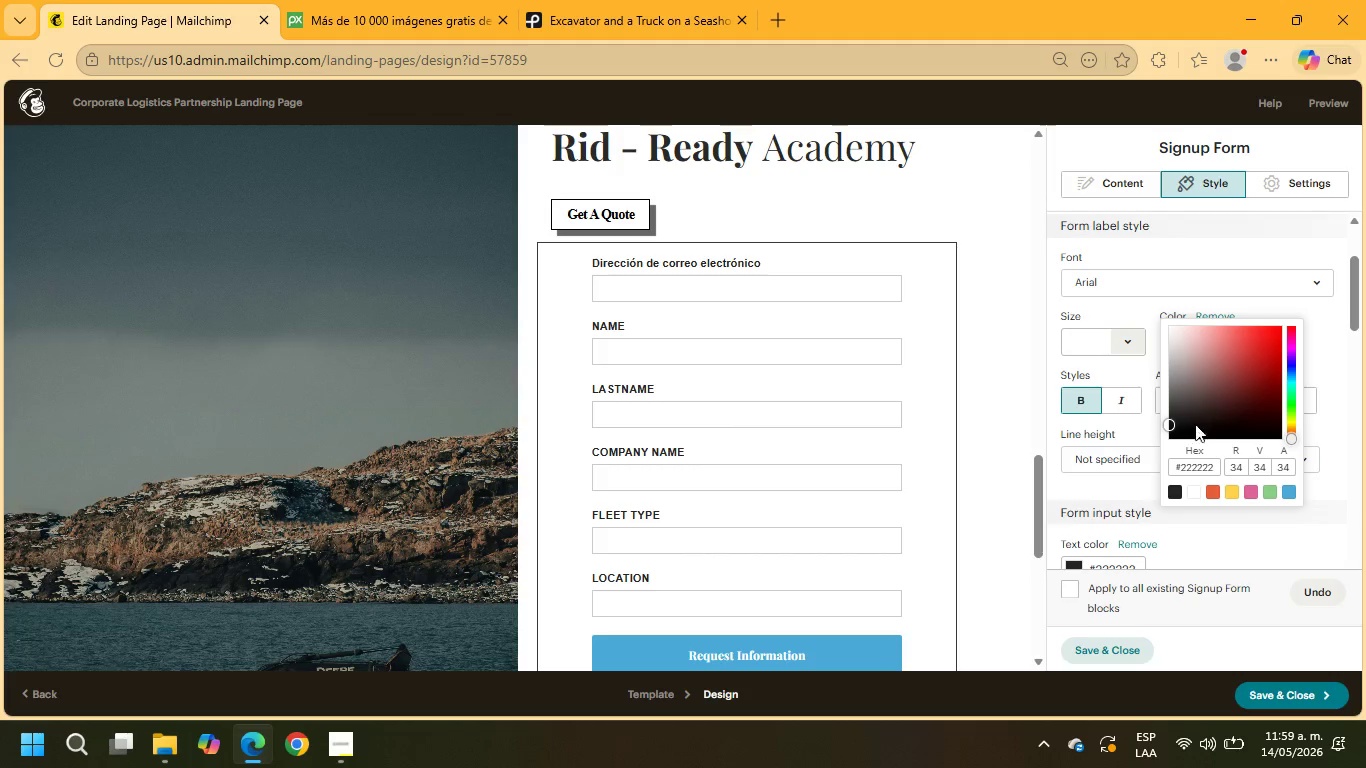 
scroll: coordinate [1117, 371], scroll_direction: up, amount: 2.0
 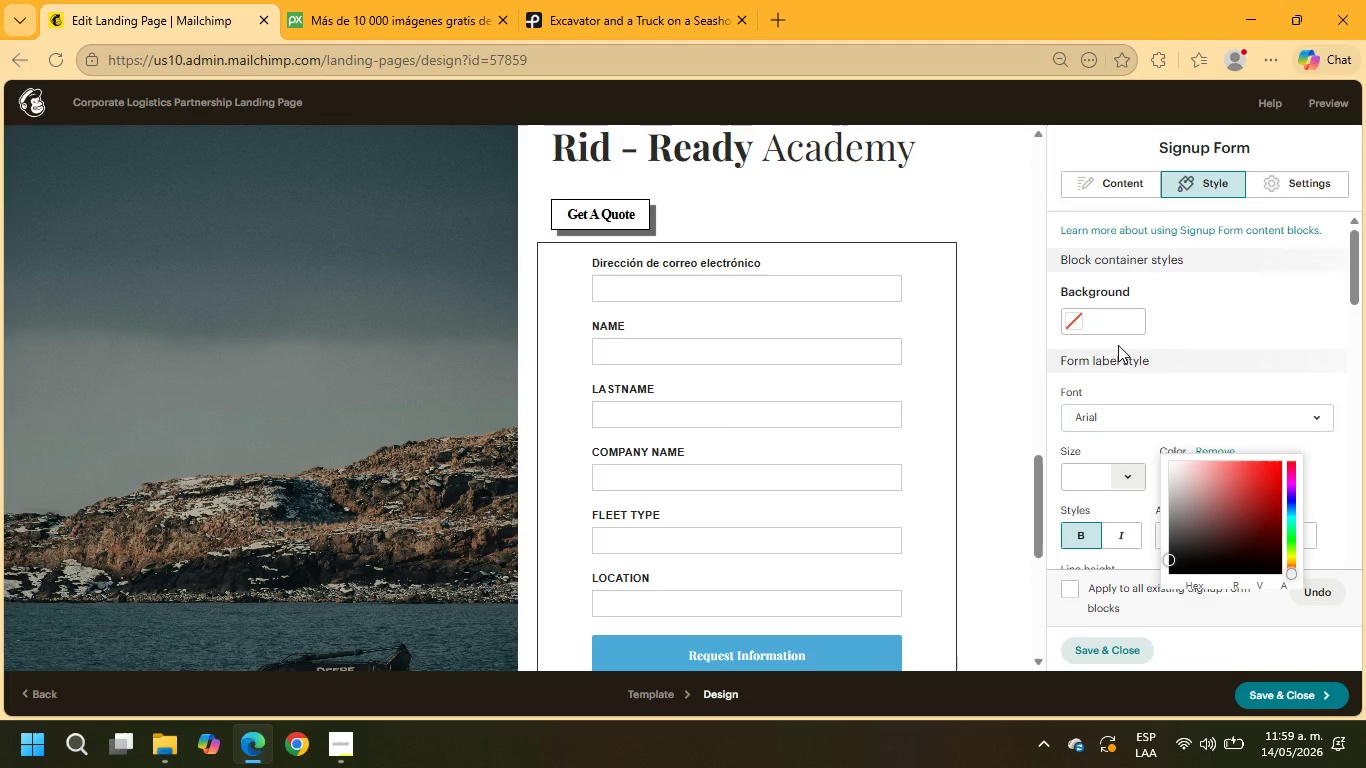 
scroll: coordinate [1147, 385], scroll_direction: down, amount: 6.0
 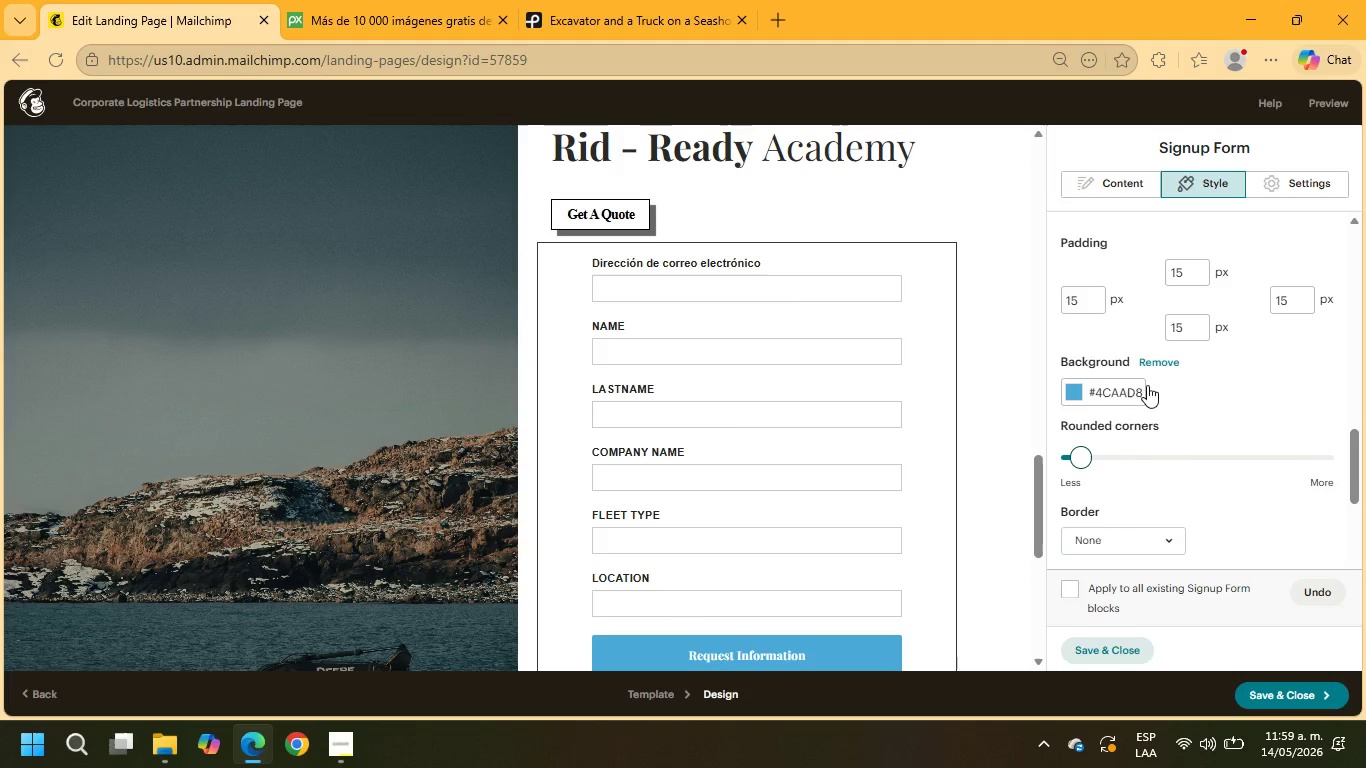 
left_click([1113, 403])
 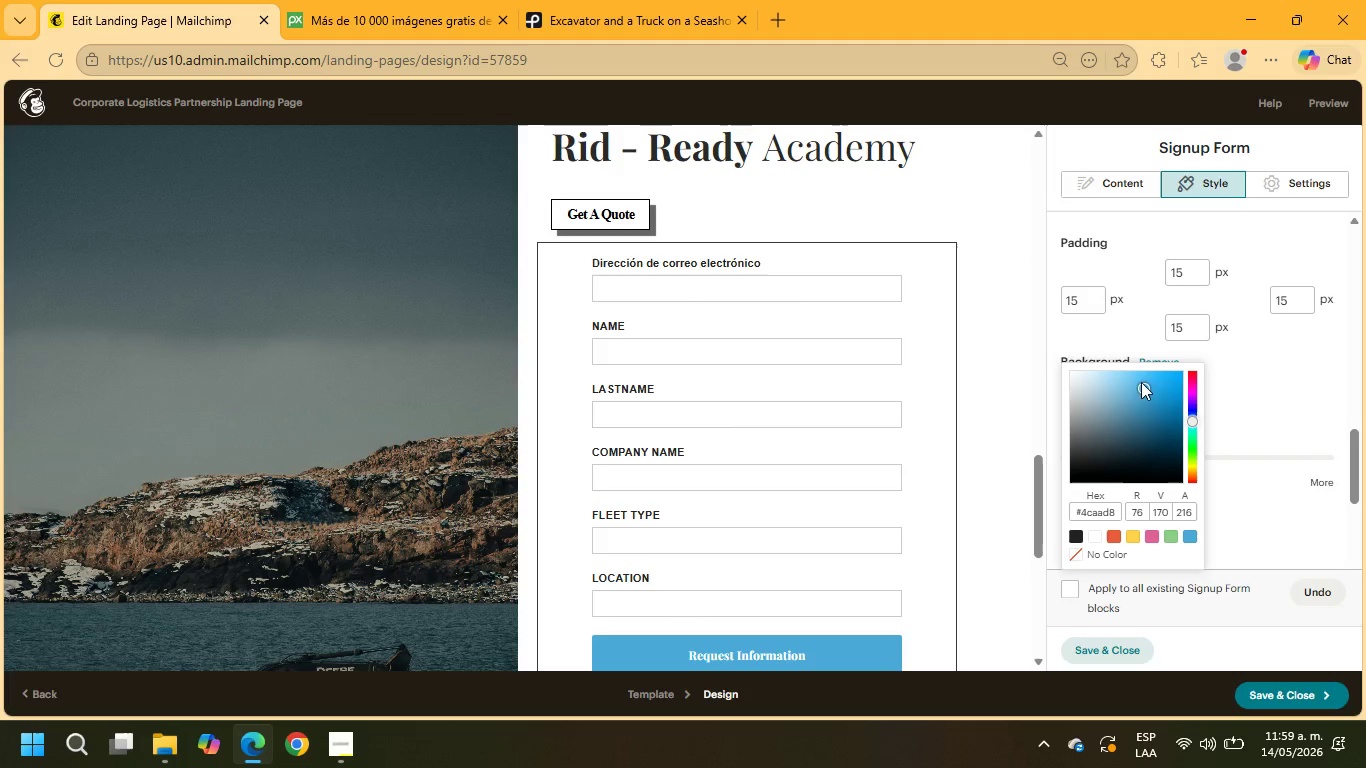 
left_click_drag(start_coordinate=[1143, 391], to_coordinate=[1065, 413])
 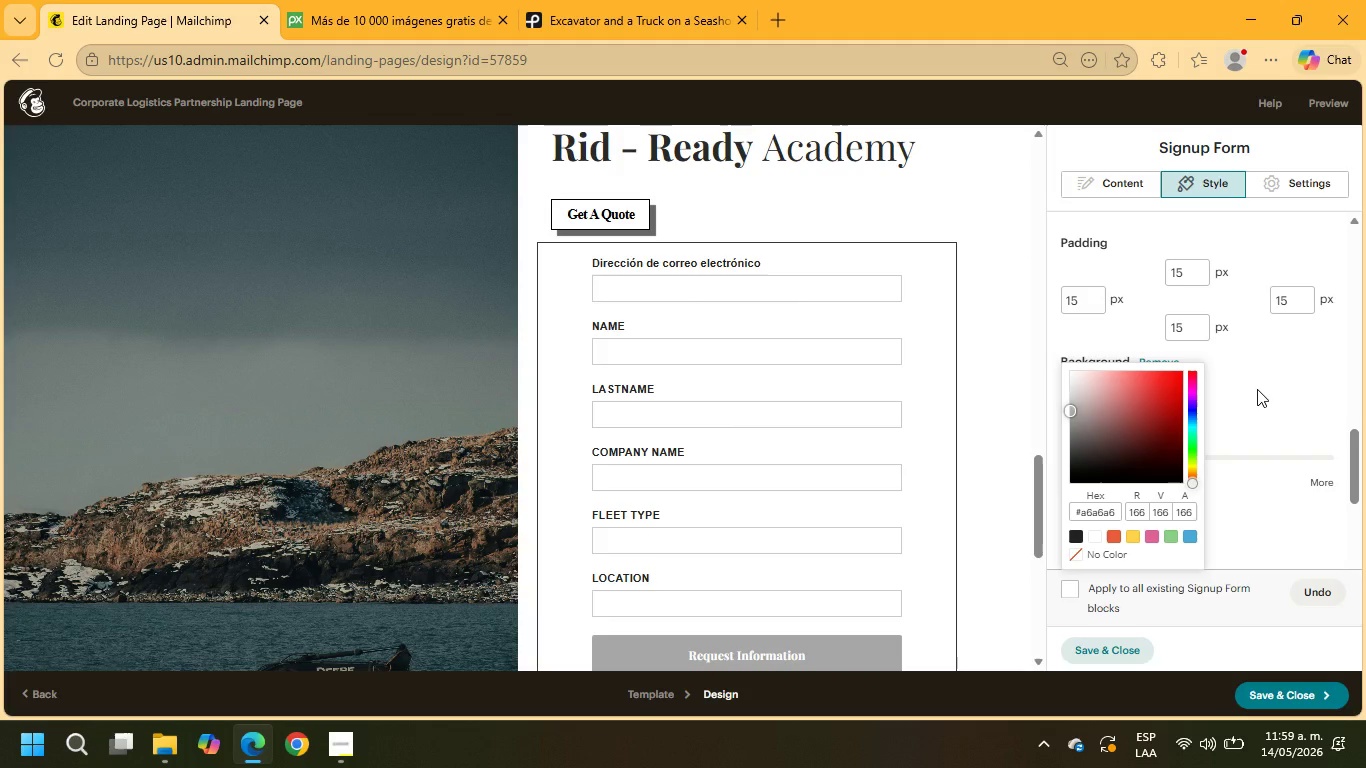 
left_click([1257, 389])
 